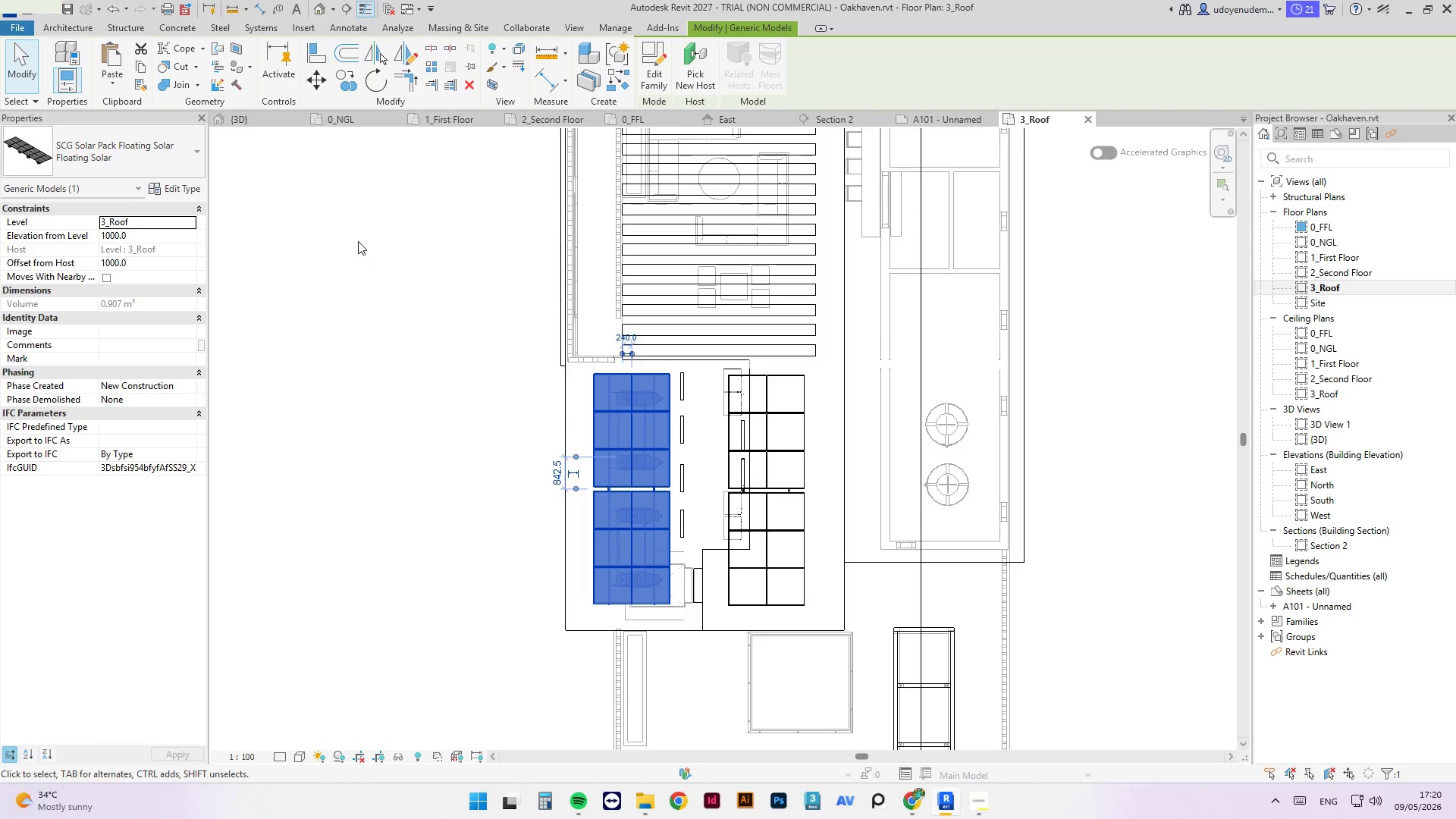 
key(ArrowRight)
 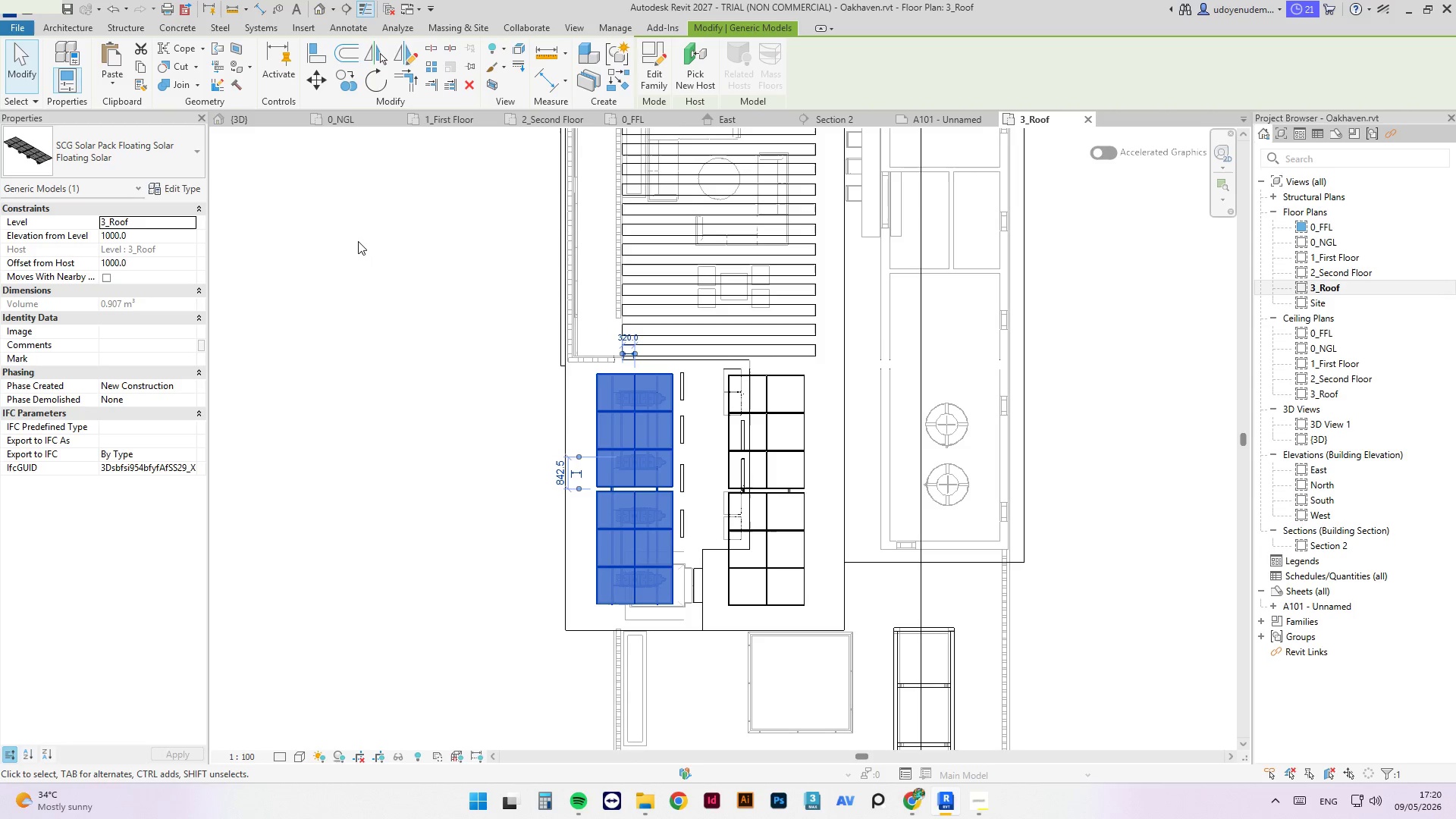 
key(ArrowDown)
 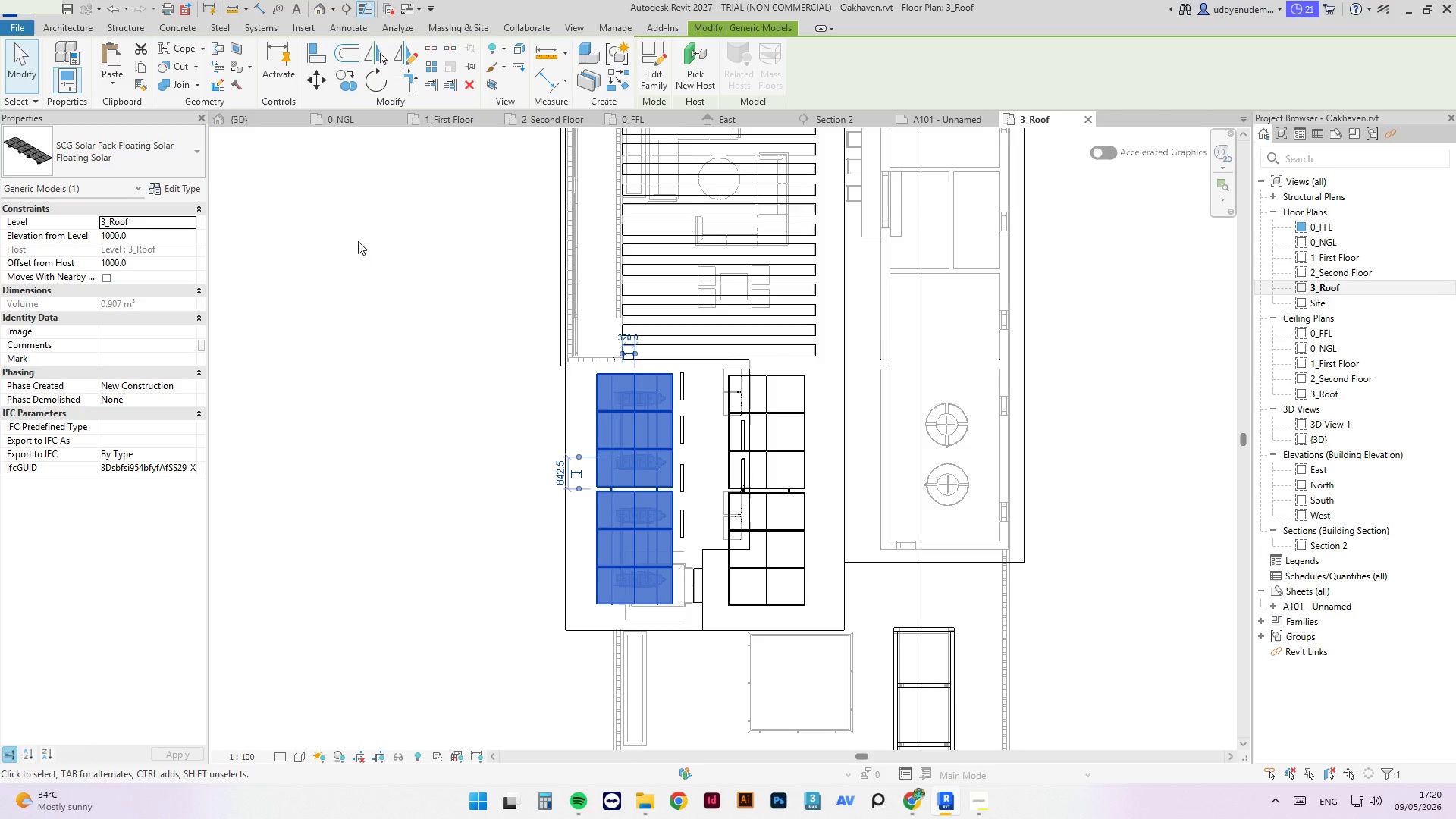 
key(ArrowDown)
 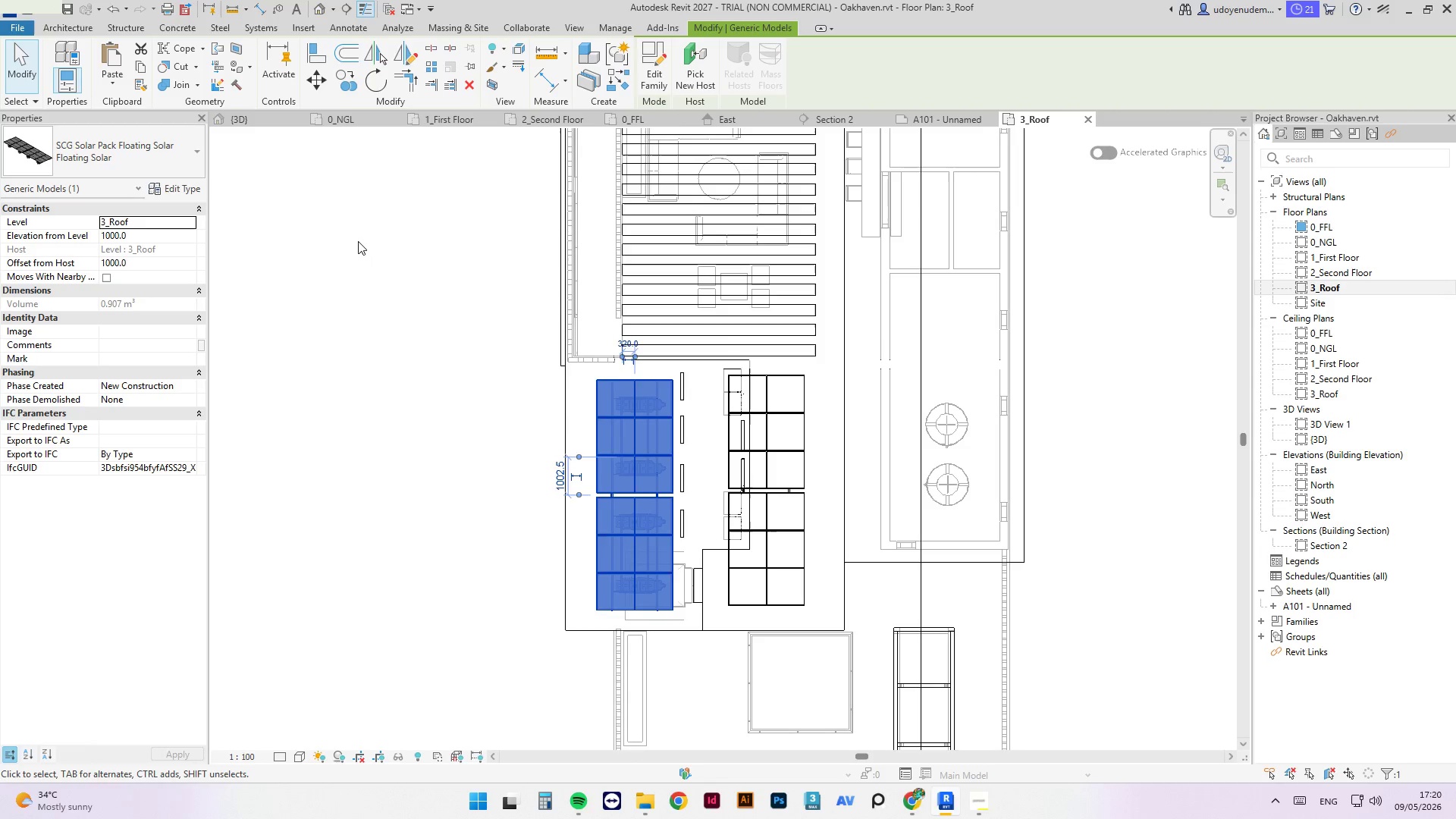 
key(ArrowRight)
 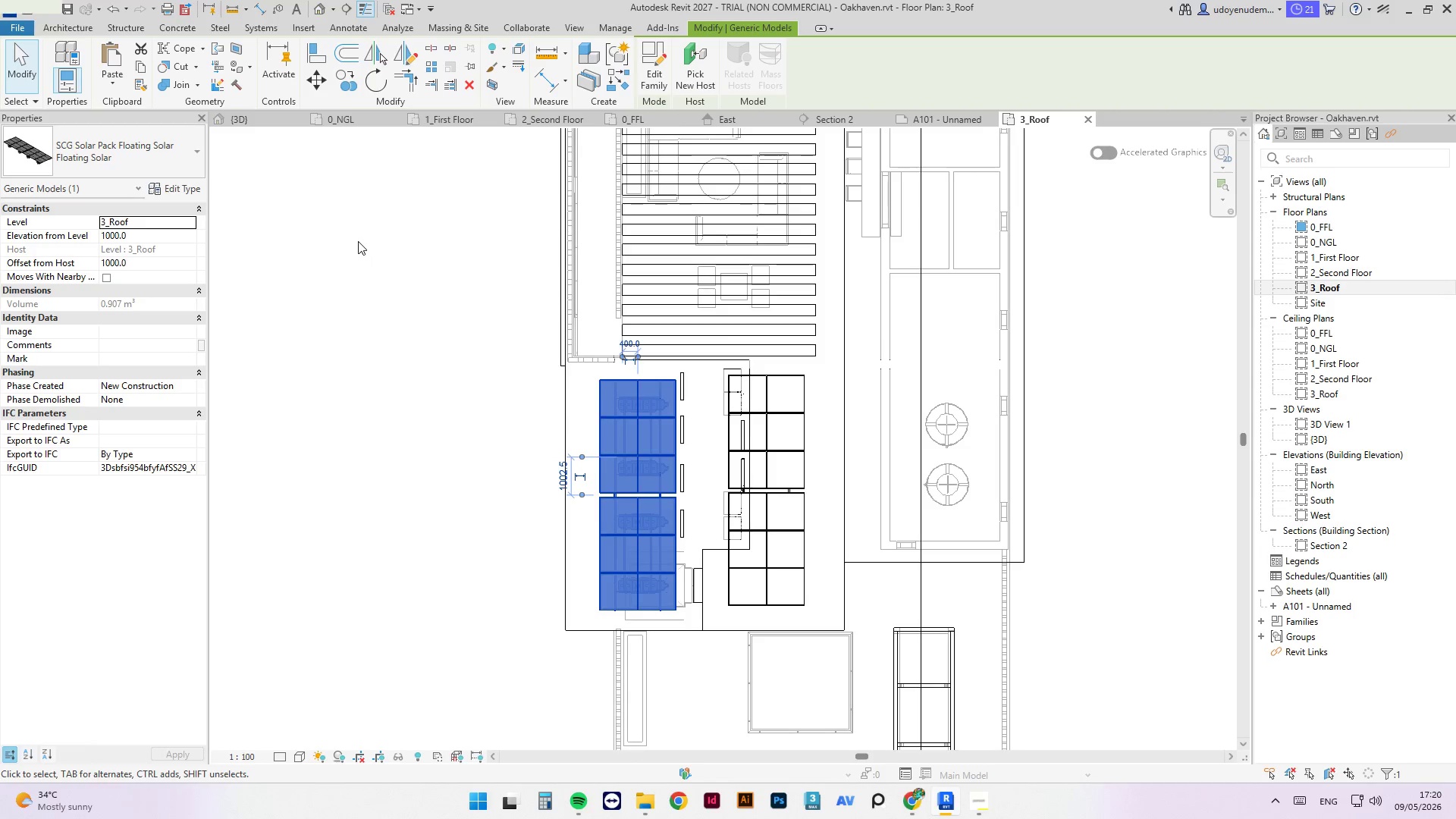 
key(ArrowRight)
 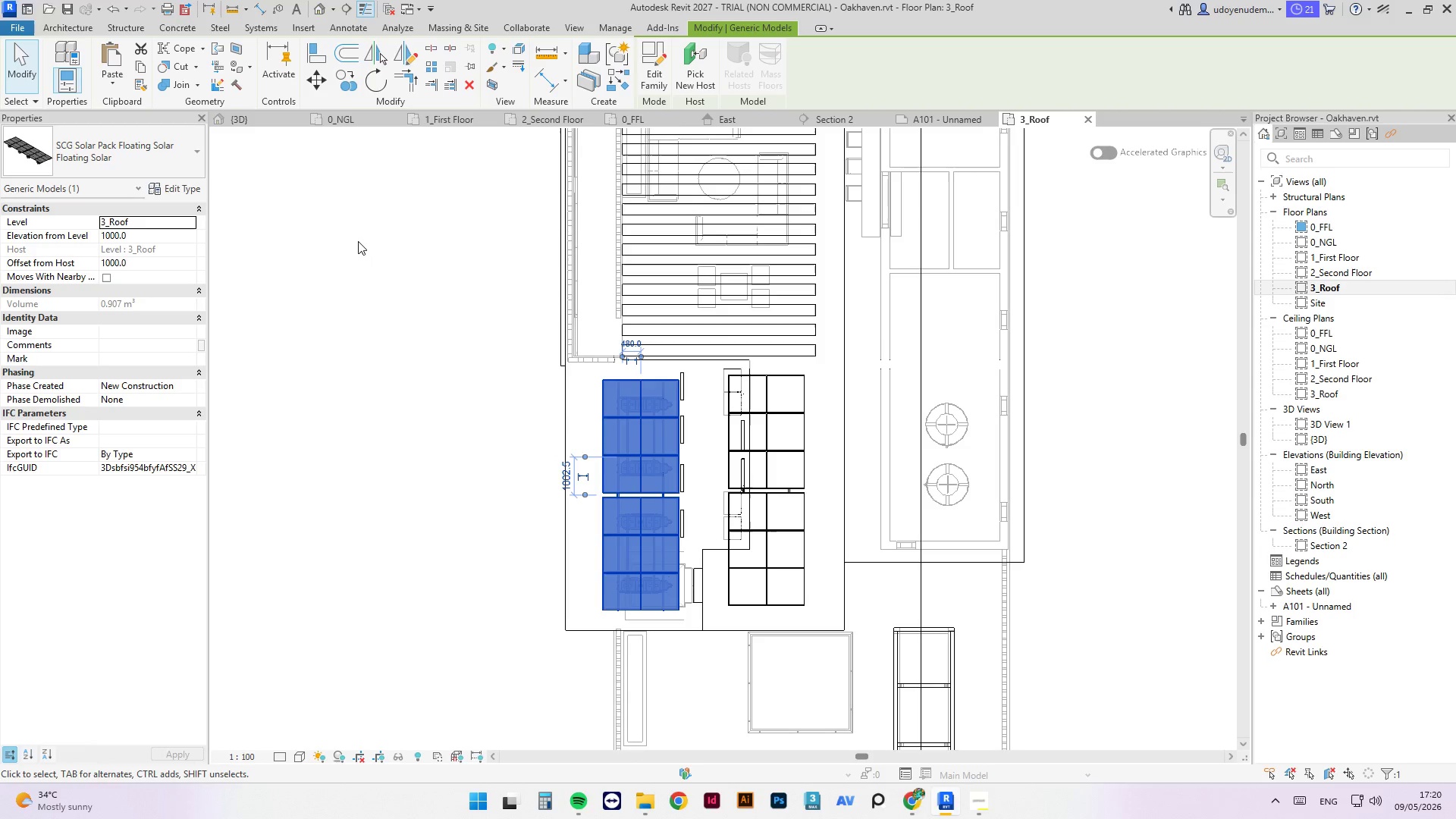 
key(ArrowUp)
 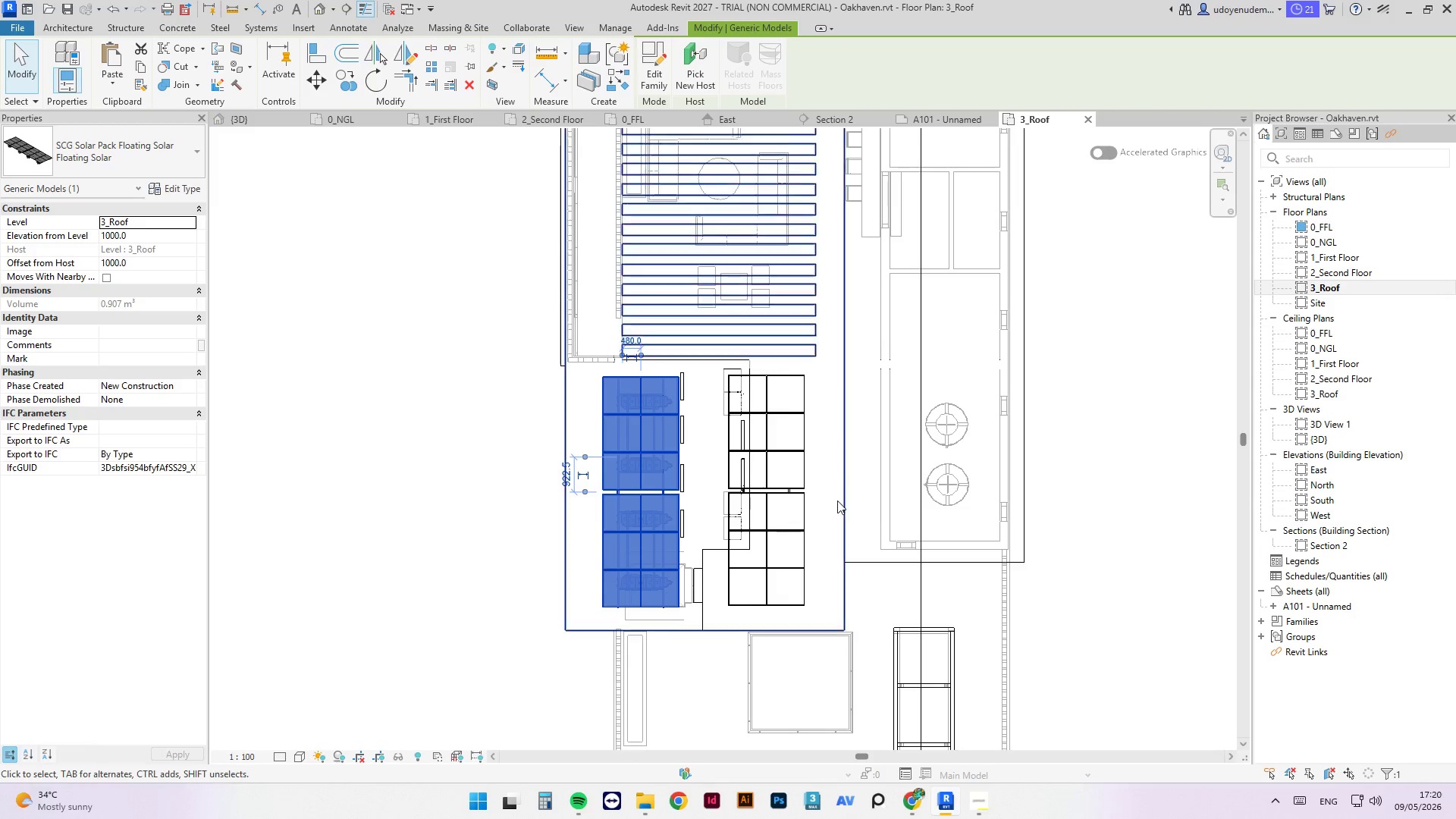 
left_click([754, 481])
 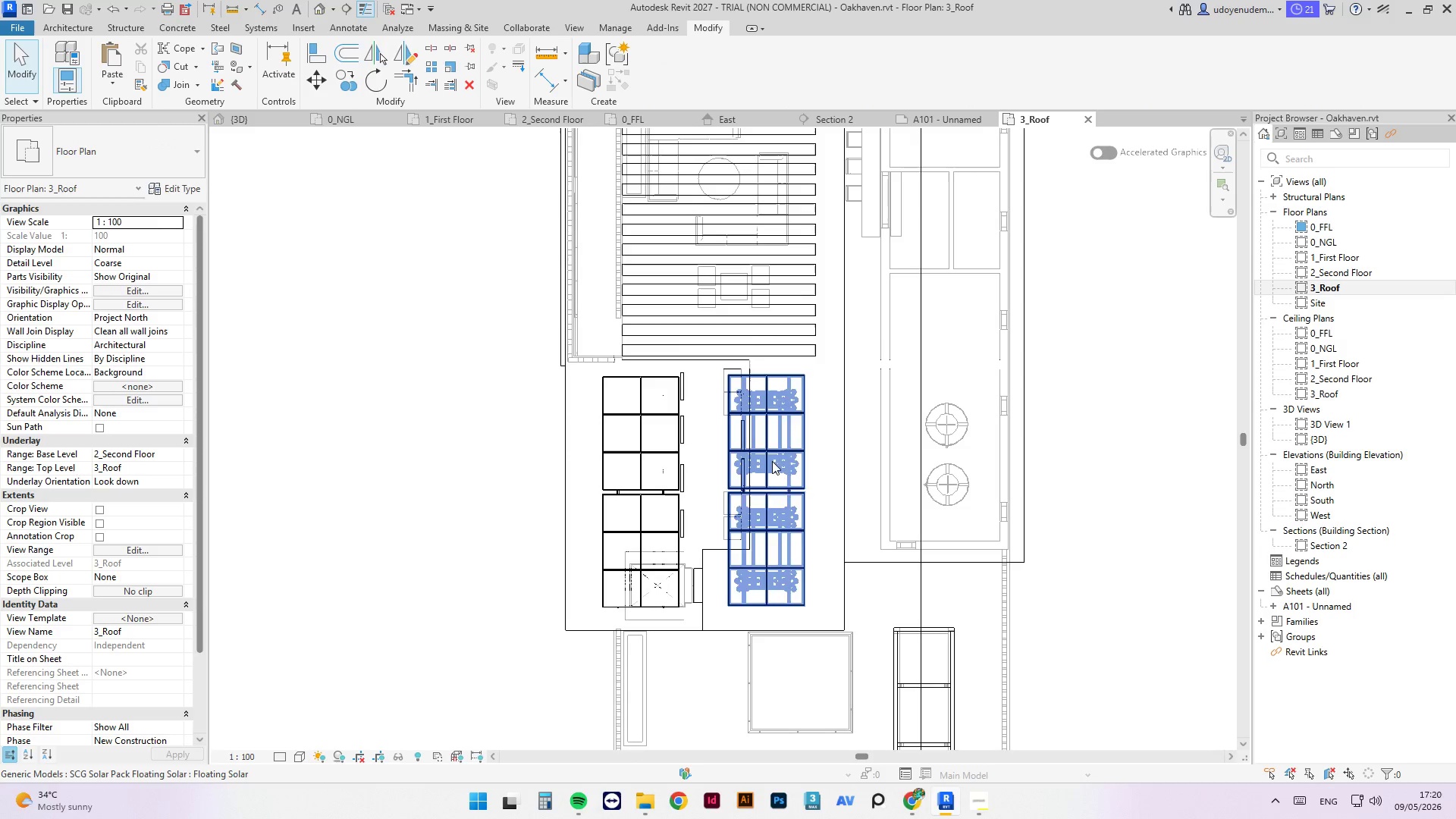 
left_click([772, 461])
 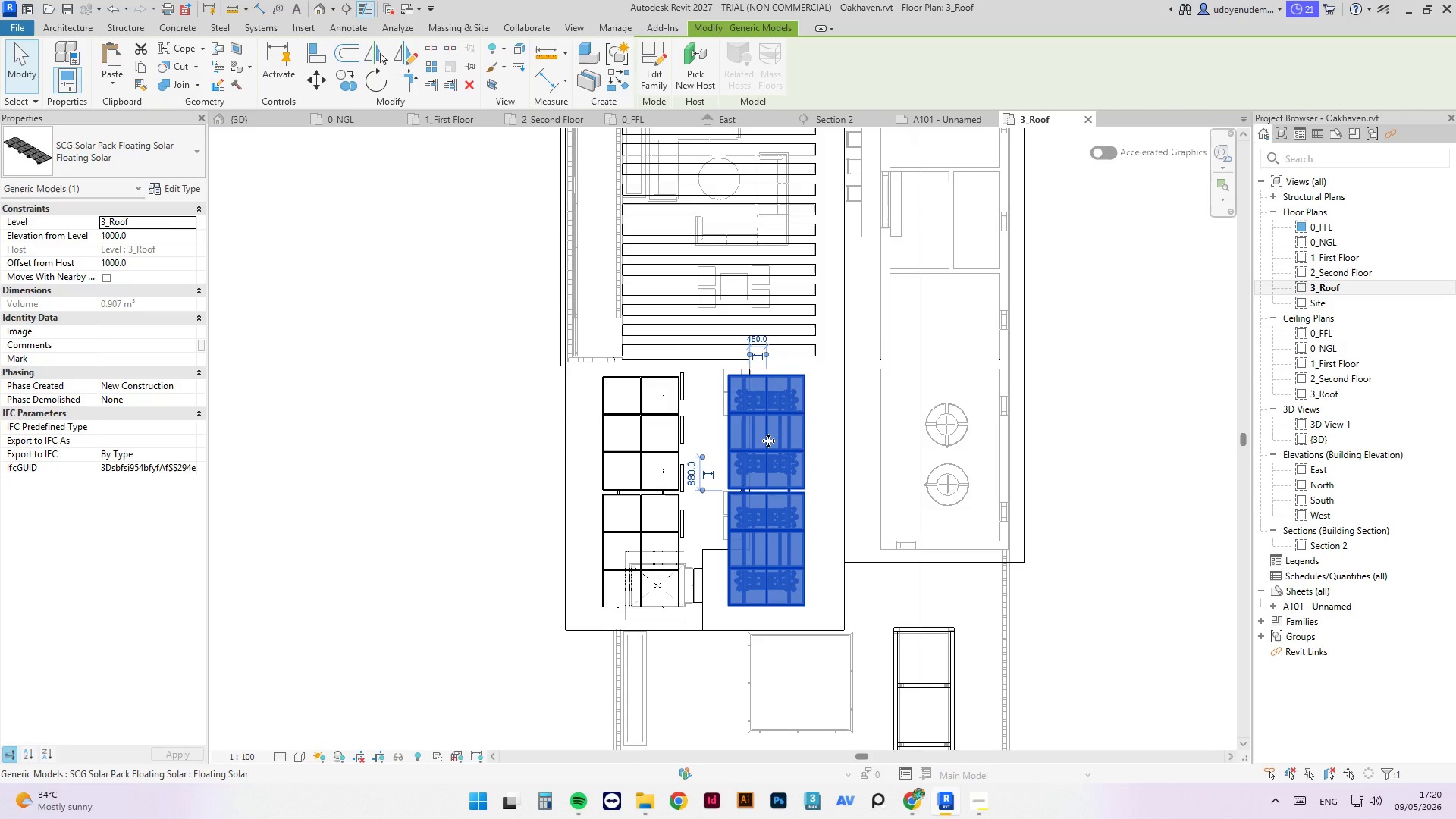 
key(ArrowLeft)
 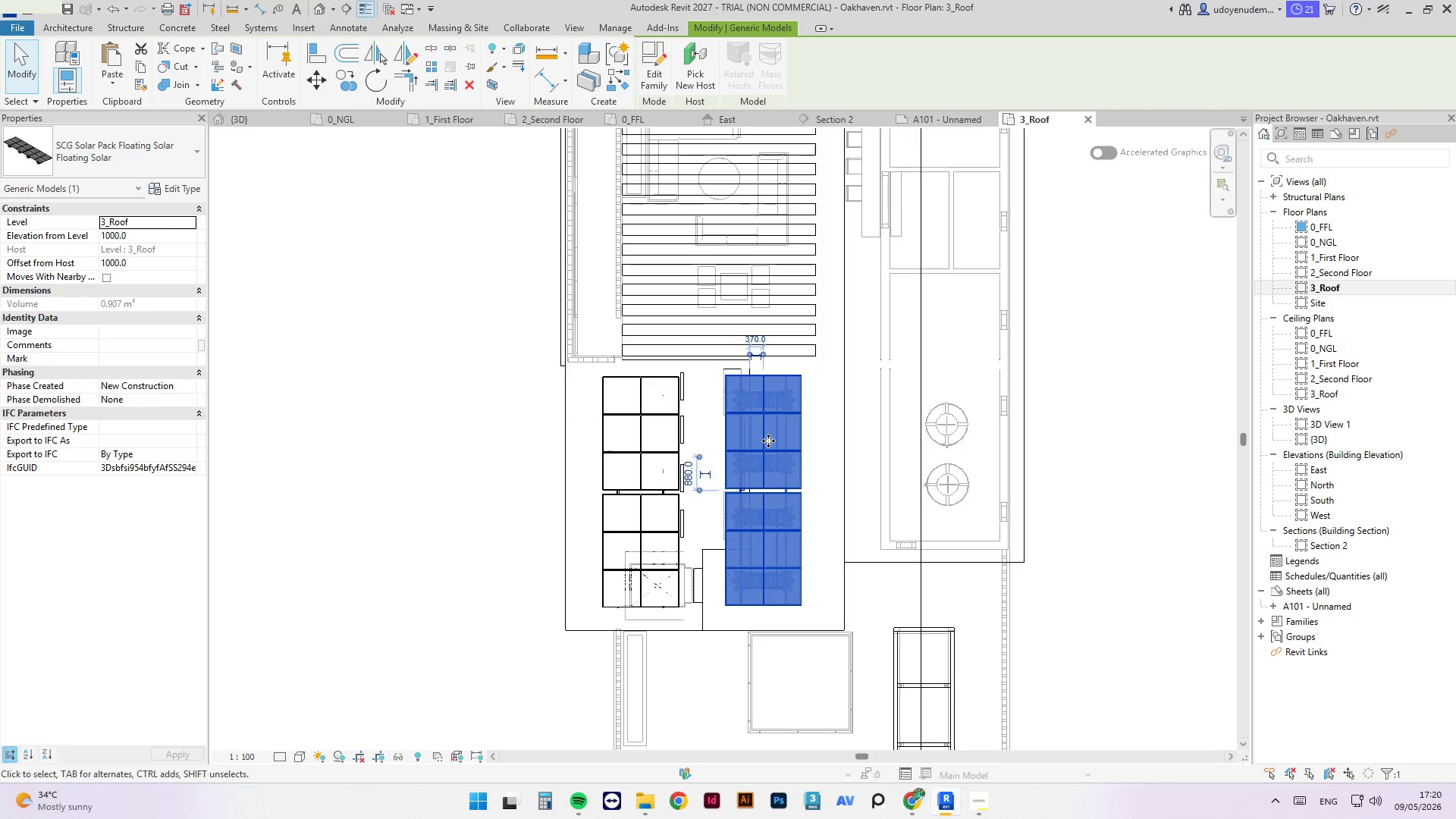 
key(ArrowLeft)
 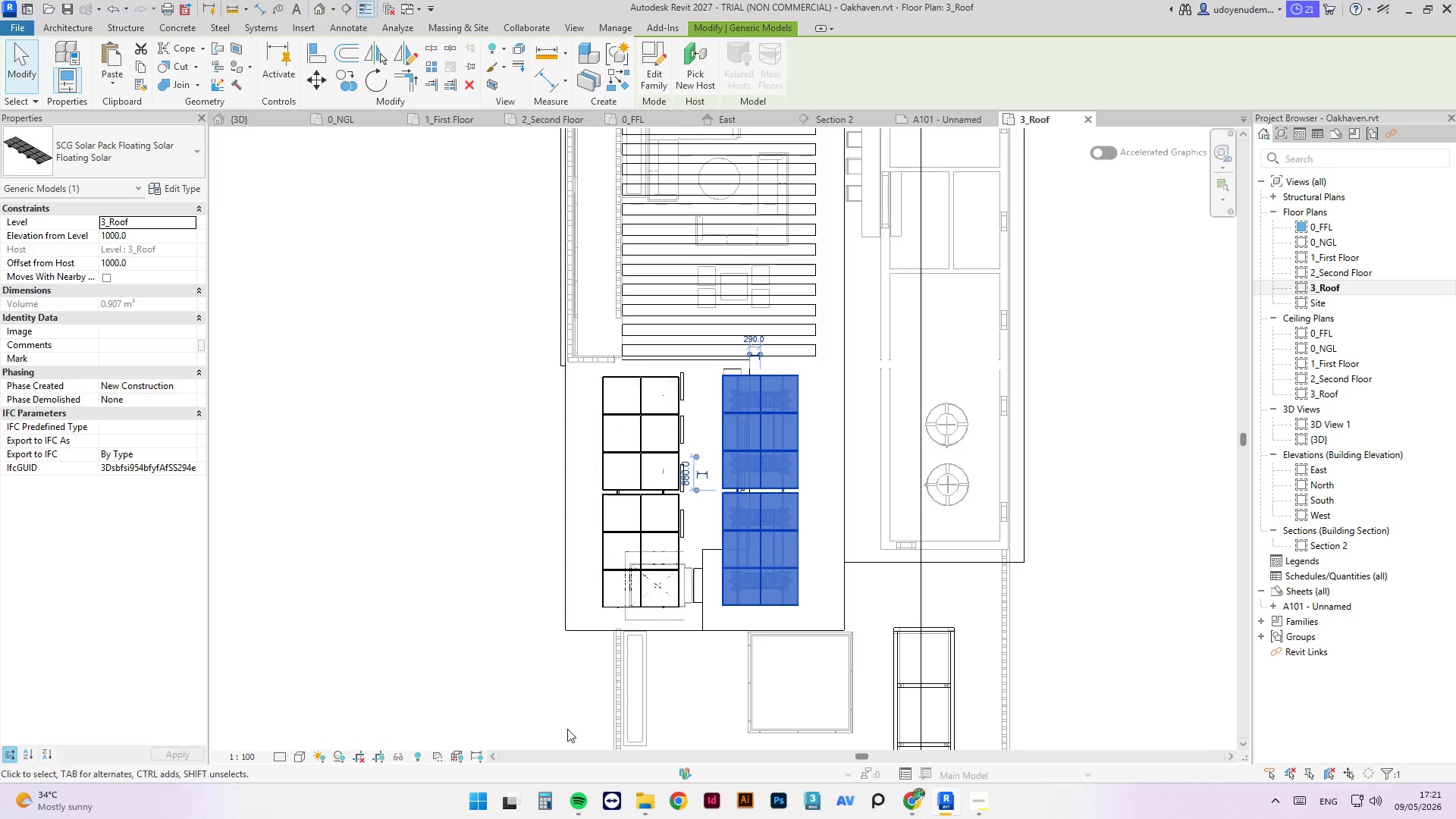 
wait(34.98)
 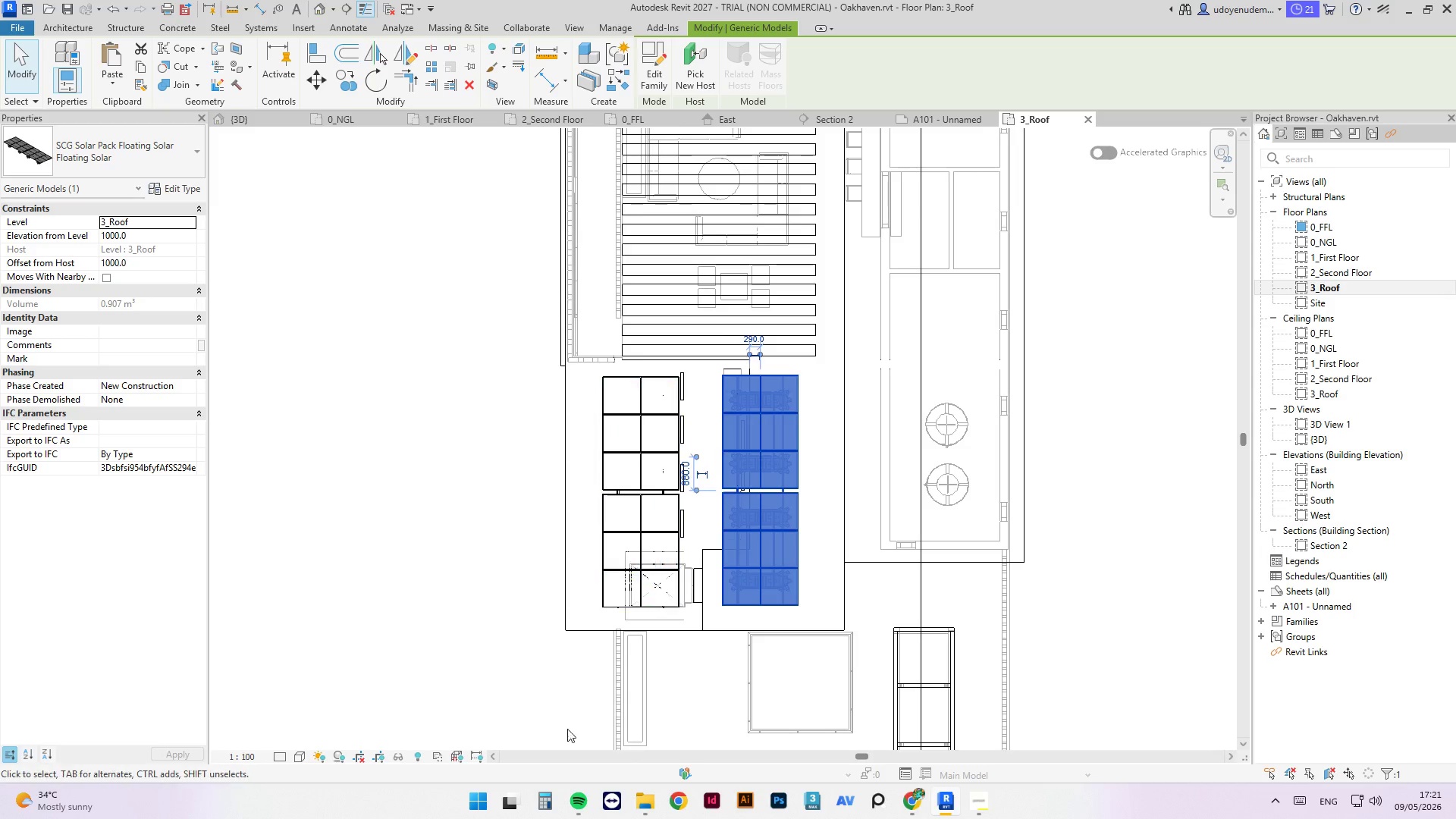 
left_click([577, 800])
 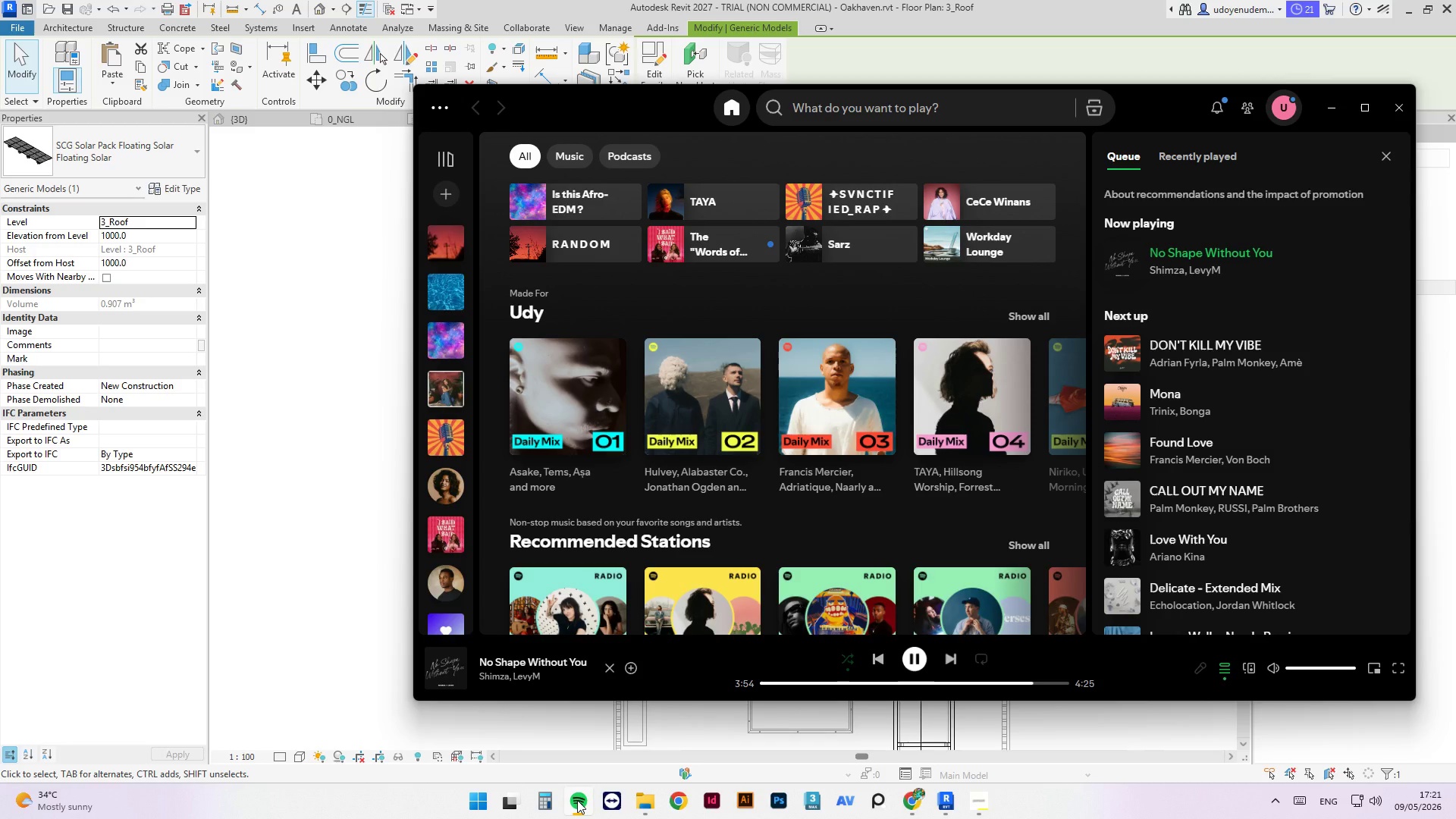 
left_click([577, 800])
 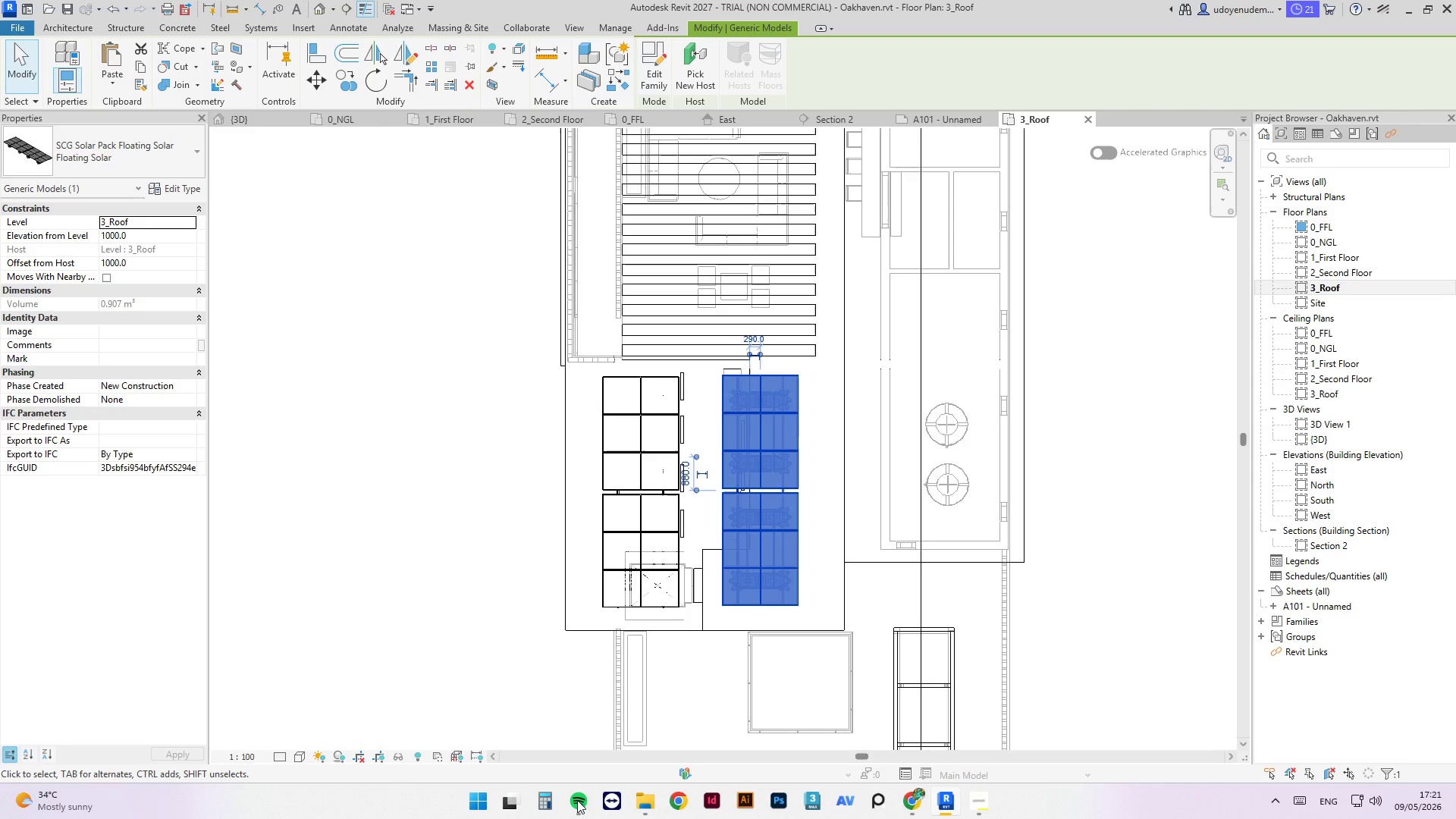 
wait(27.03)
 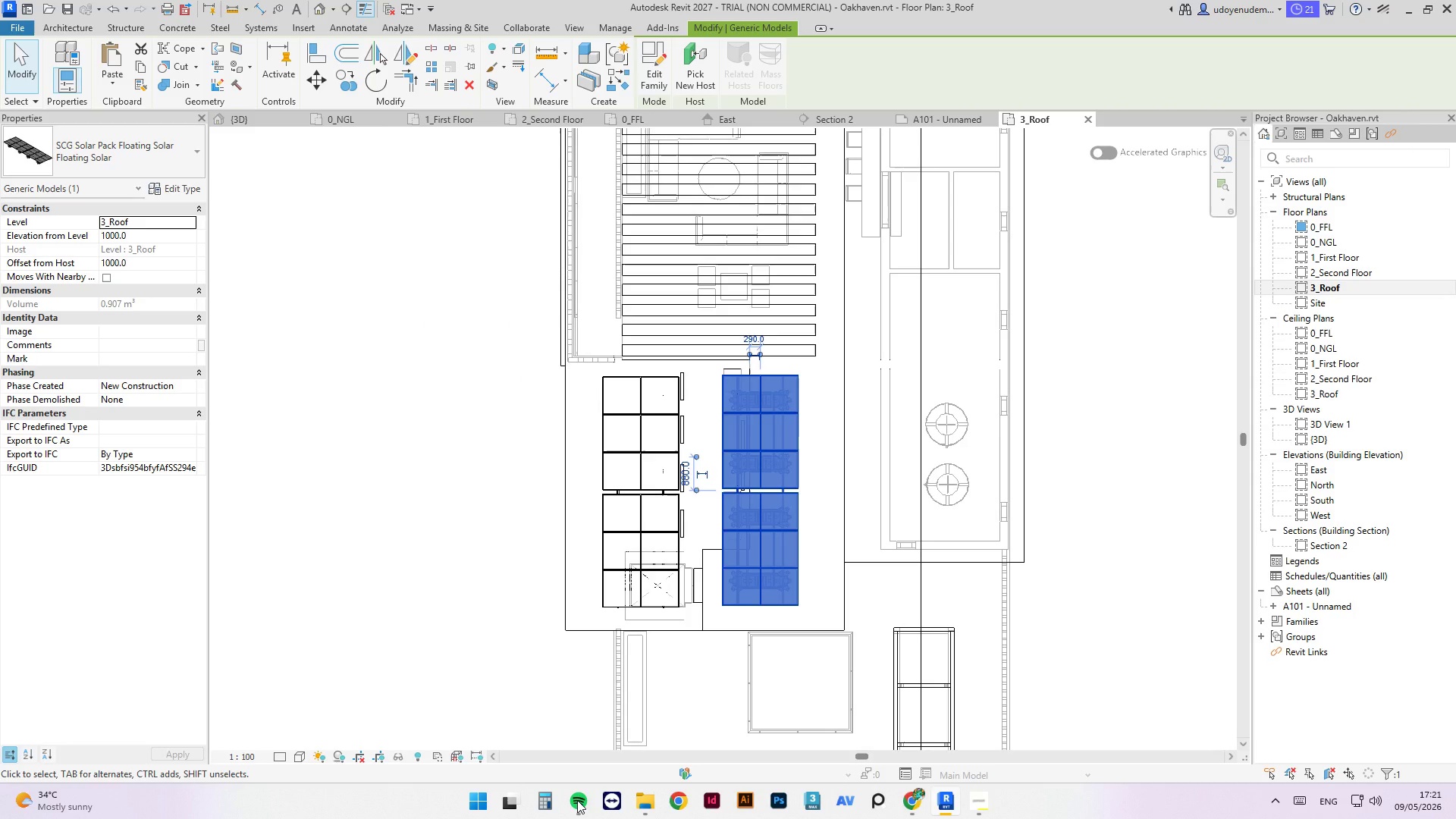 
left_click([239, 115])
 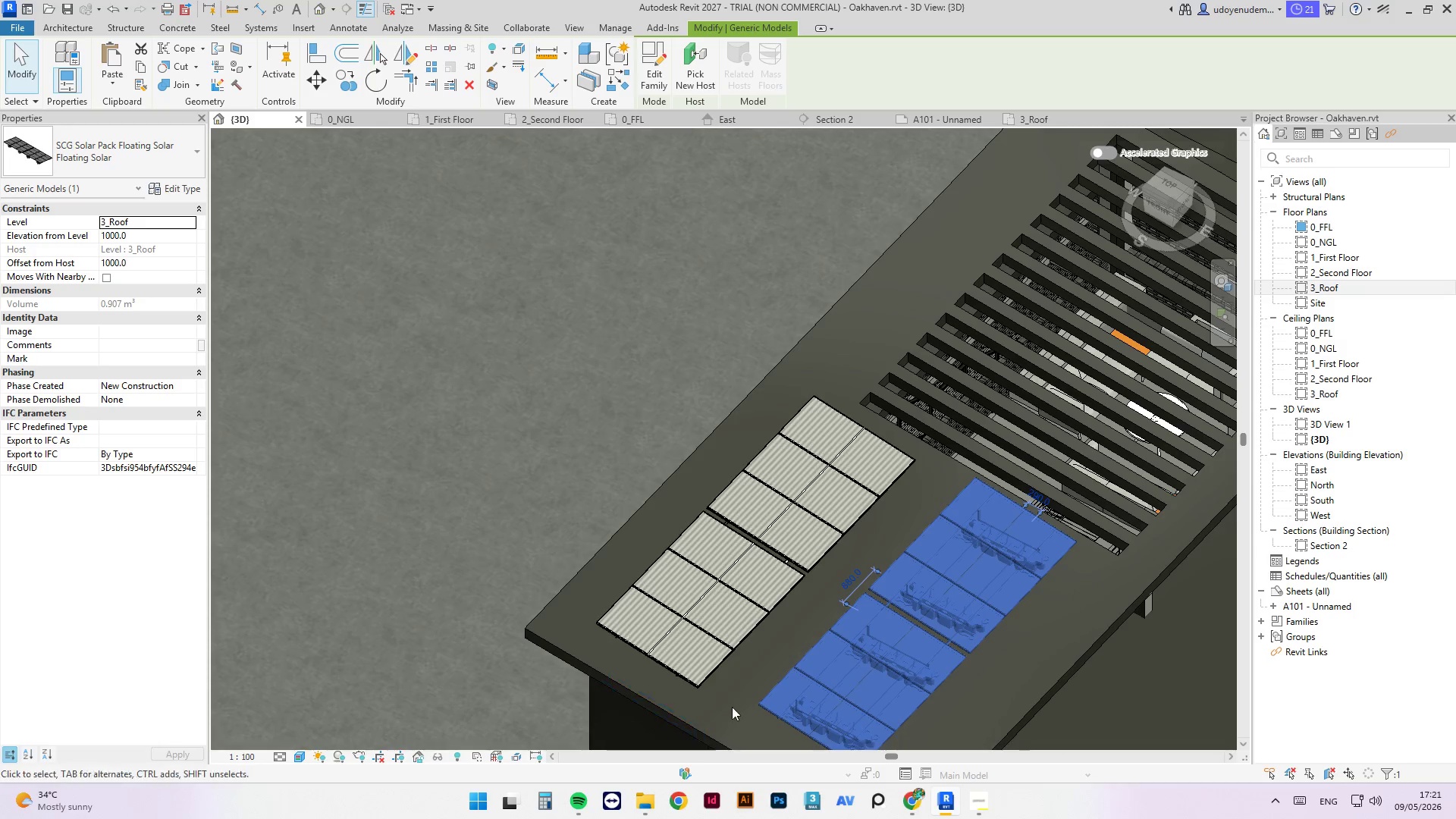 
scroll: coordinate [535, 403], scroll_direction: down, amount: 8.0
 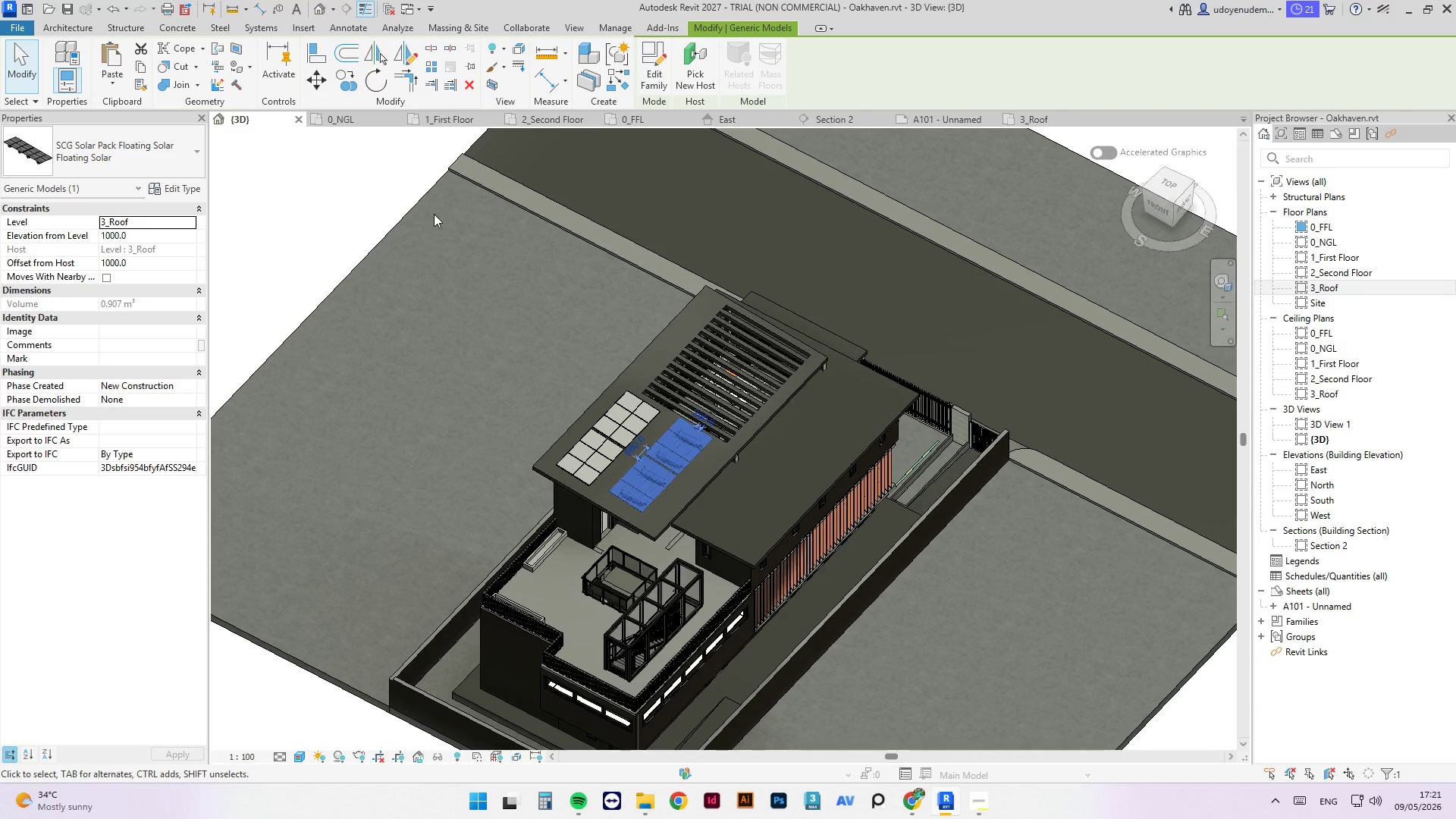 
left_click([349, 180])
 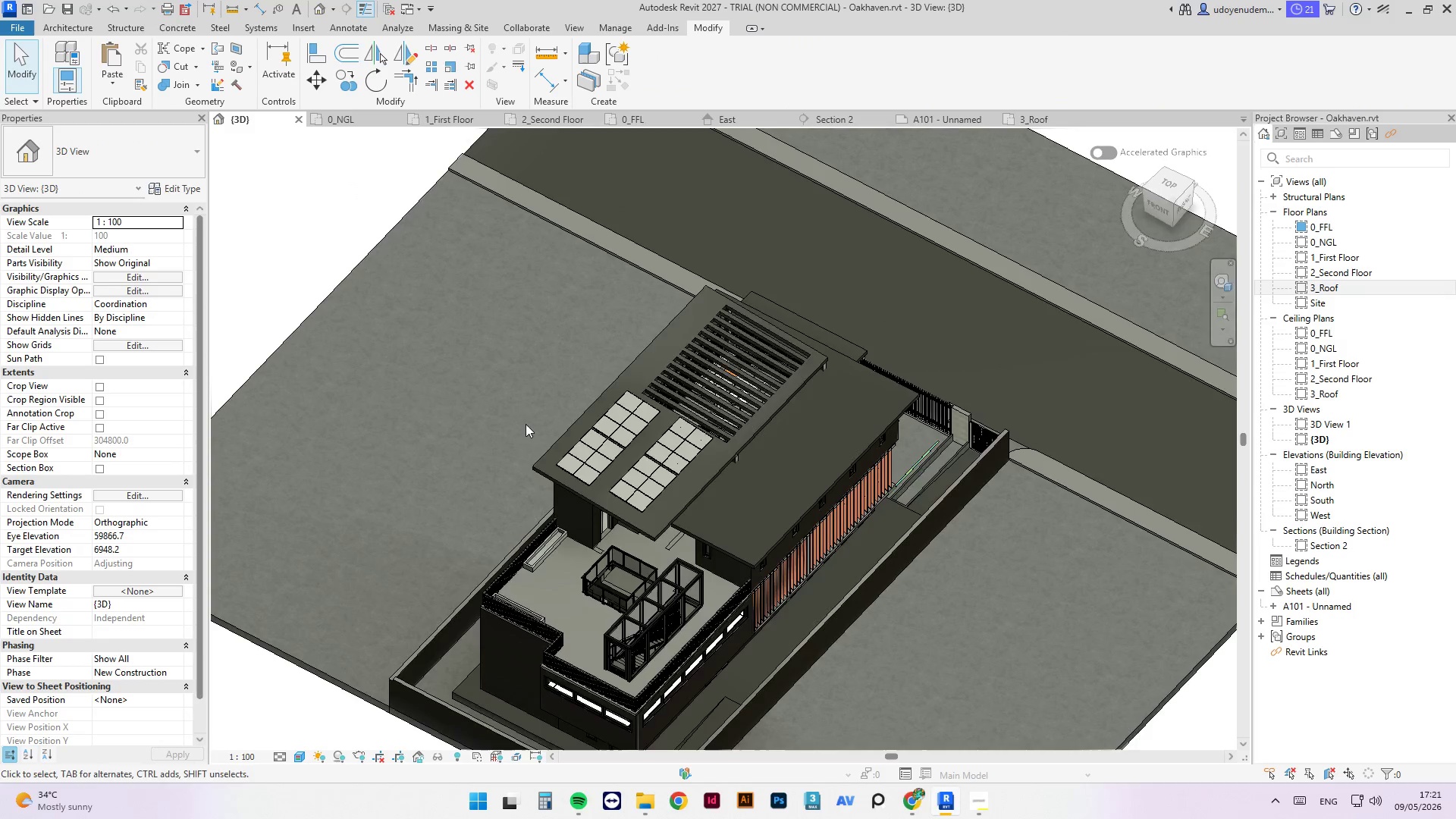 
hold_key(key=ShiftLeft, duration=1.89)
 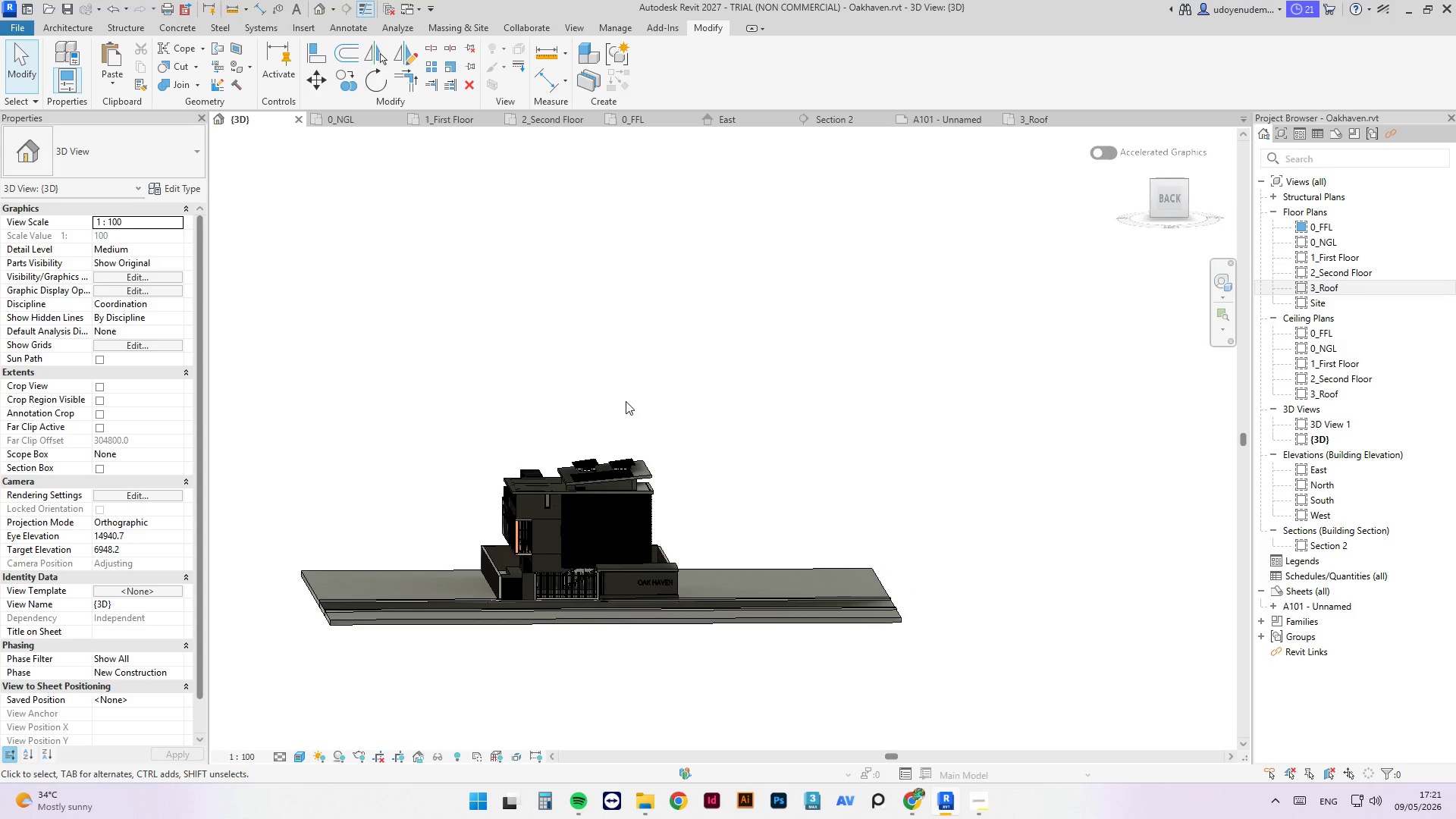 
scroll: coordinate [562, 520], scroll_direction: down, amount: 4.0
 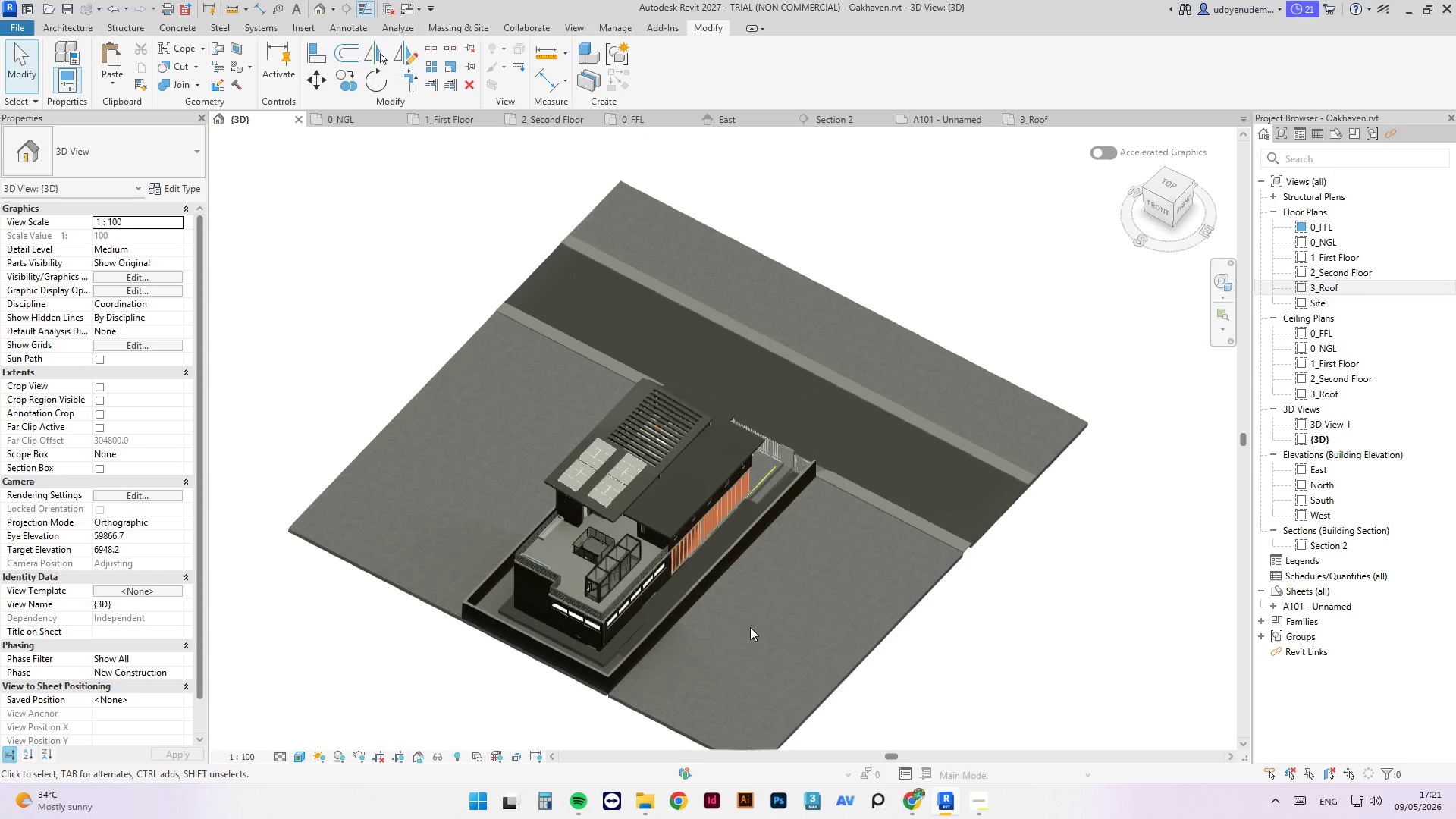 
scroll: coordinate [630, 475], scroll_direction: up, amount: 17.0
 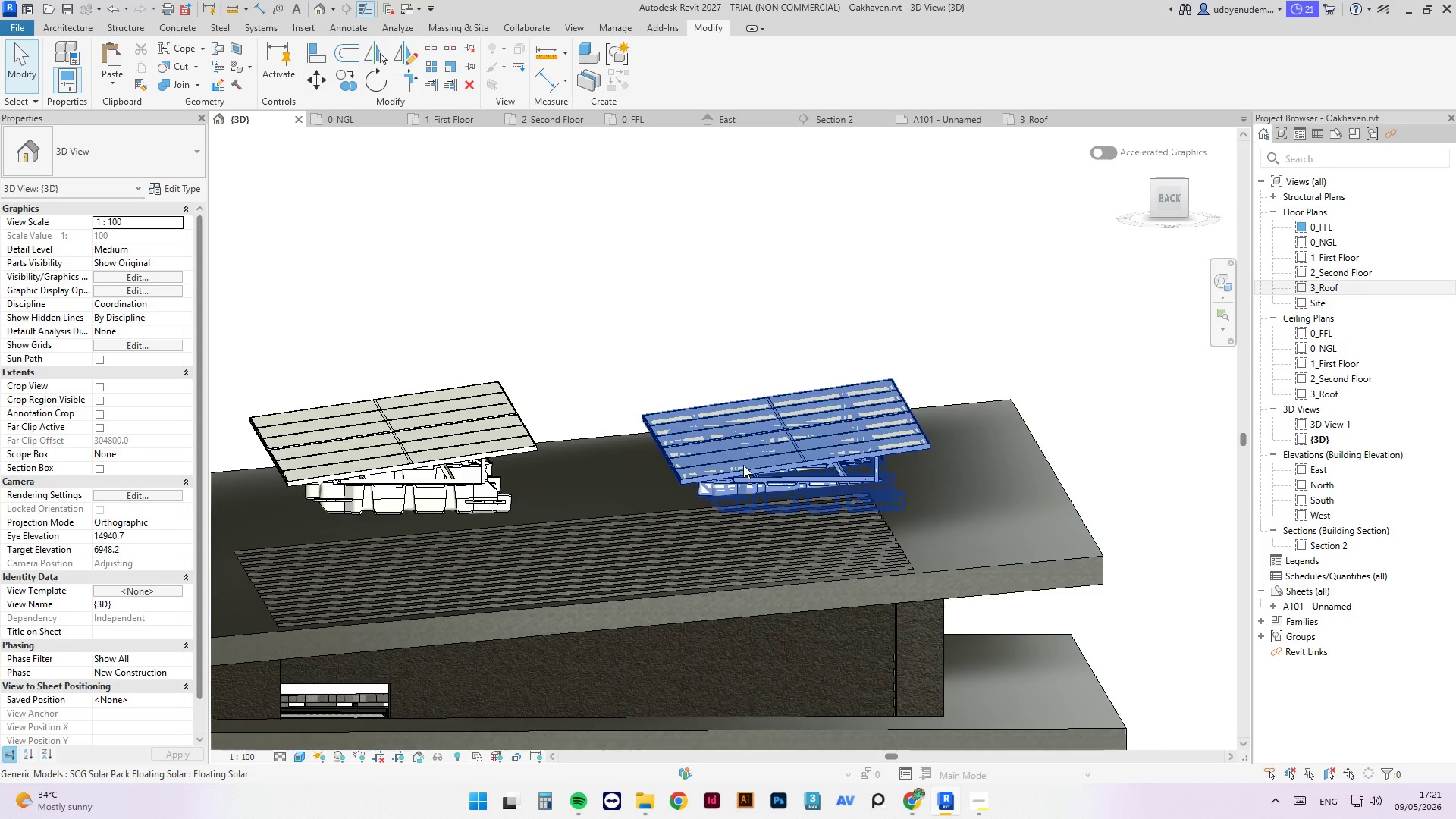 
left_click([743, 465])
 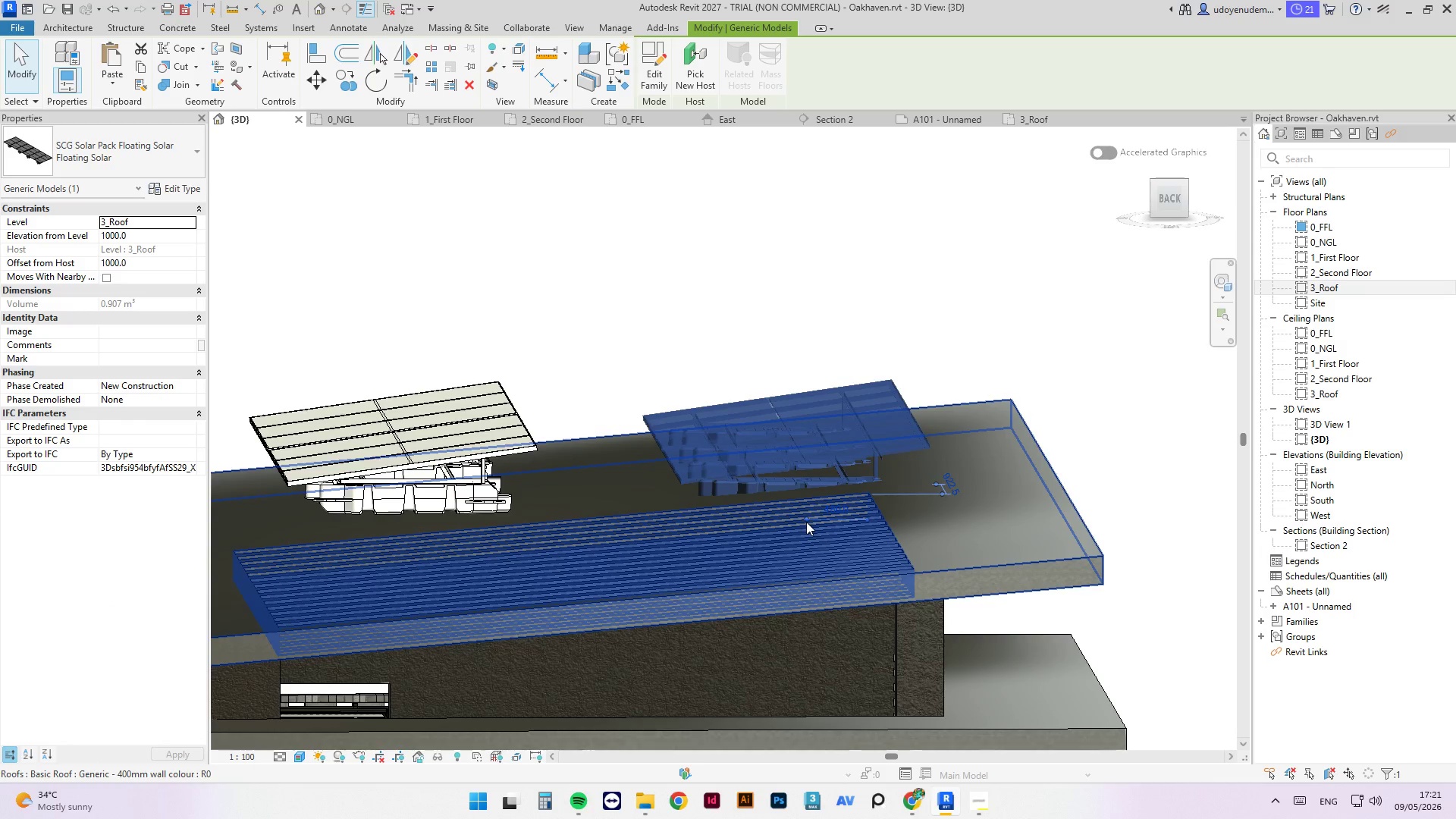 
left_click([375, 472])
 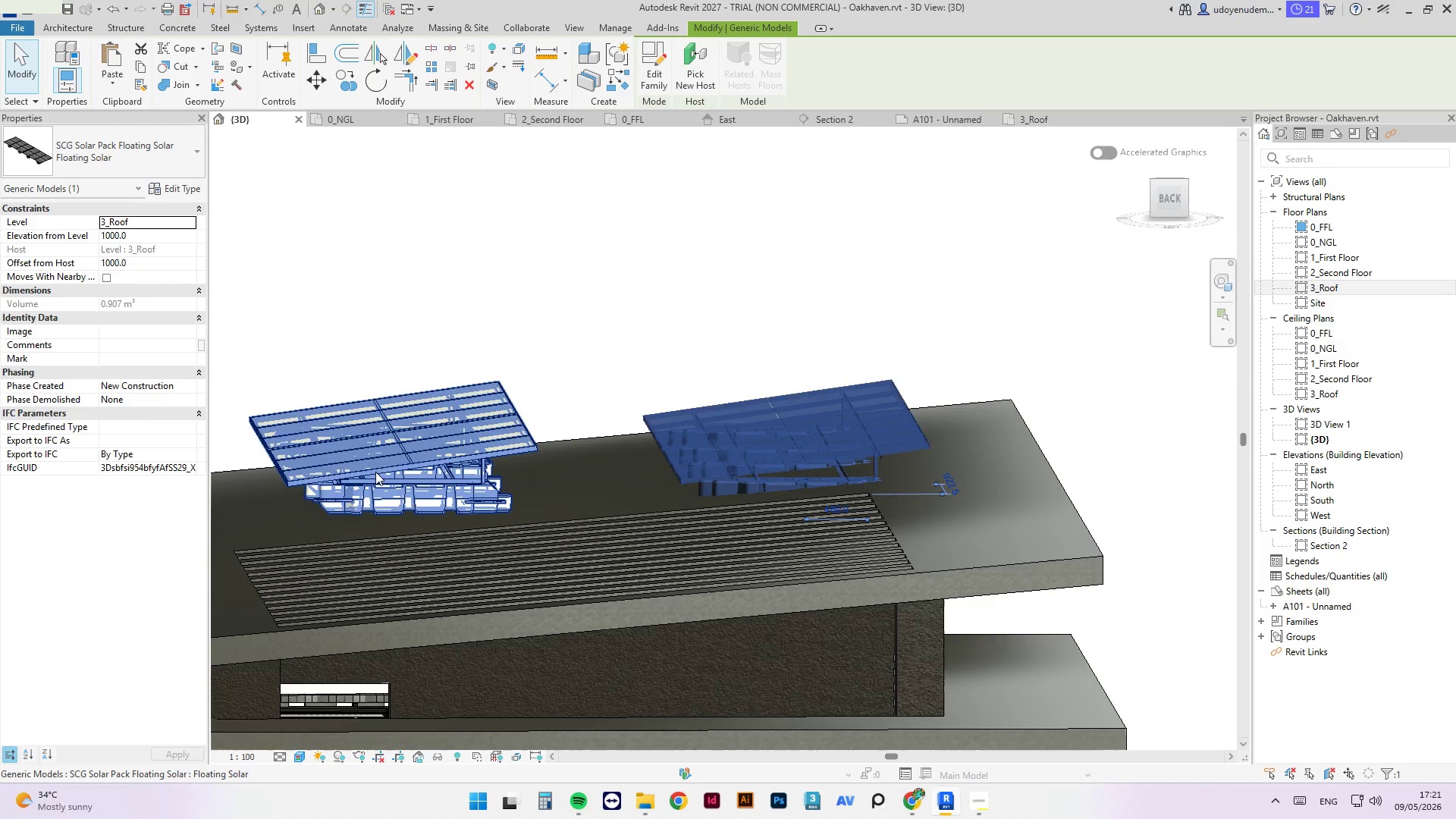 
hold_key(key=ShiftLeft, duration=2.59)
 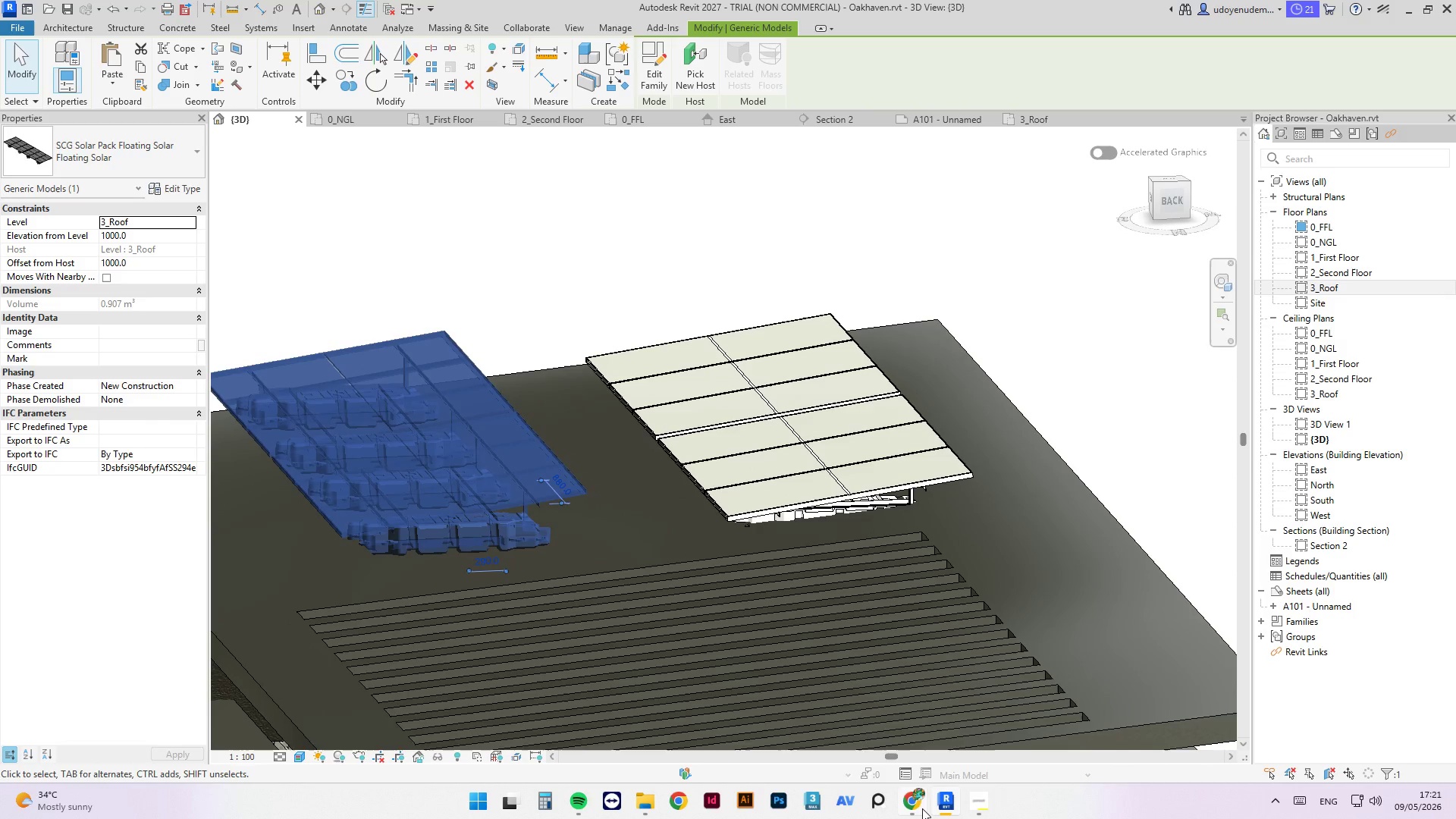 
left_click([921, 808])
 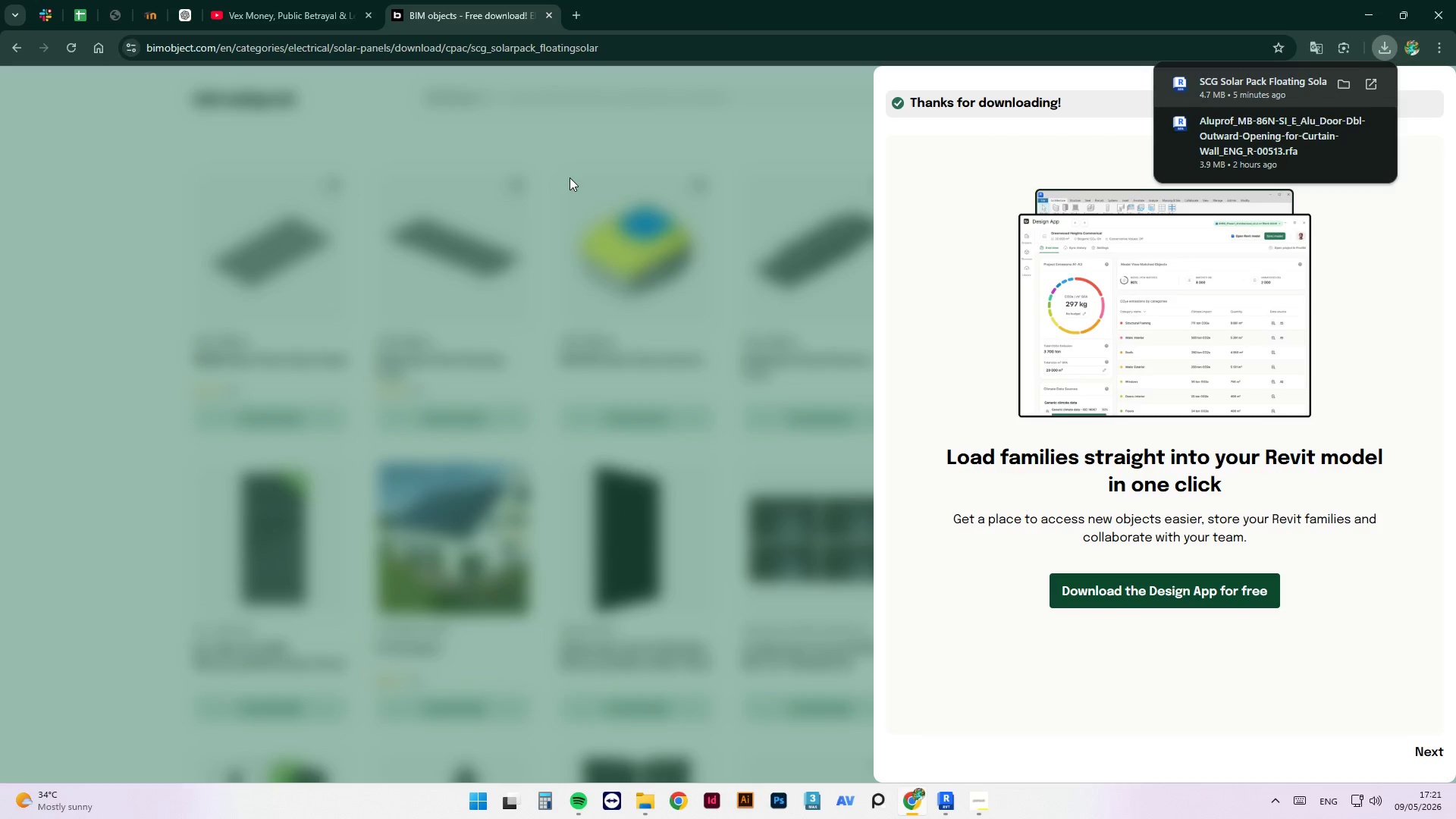 
key(Escape)
 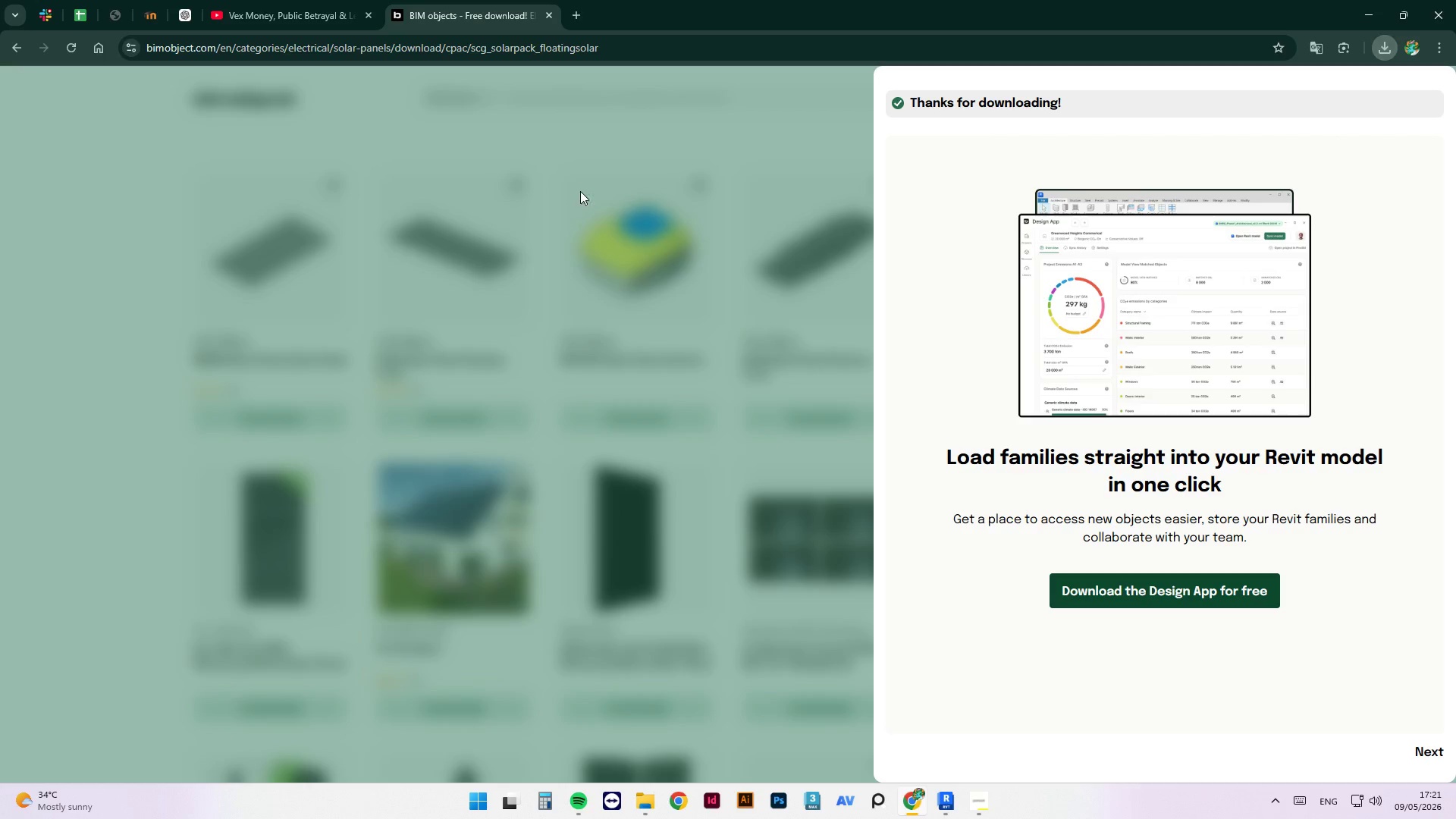 
left_click([588, 179])
 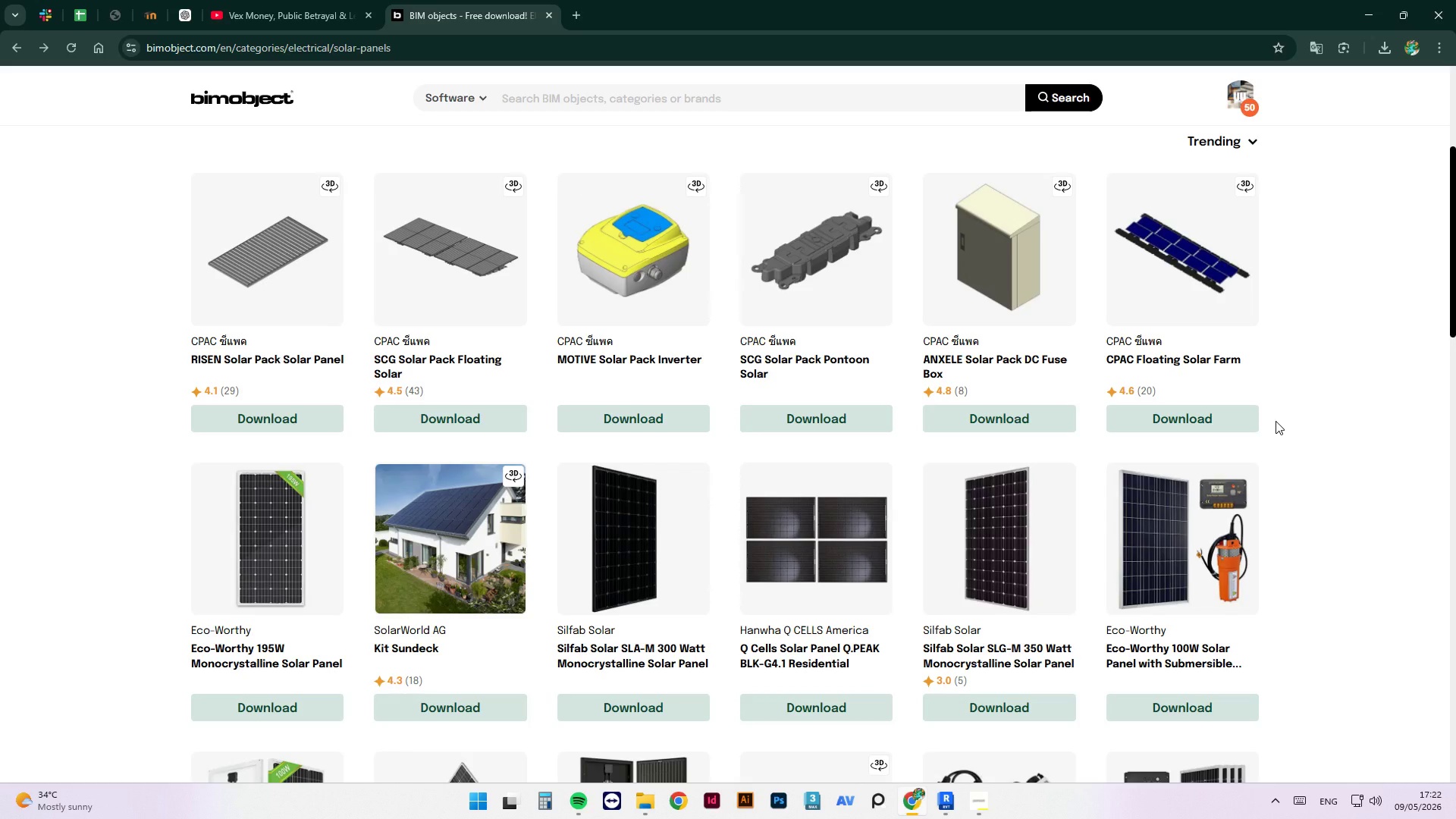 
wait(6.27)
 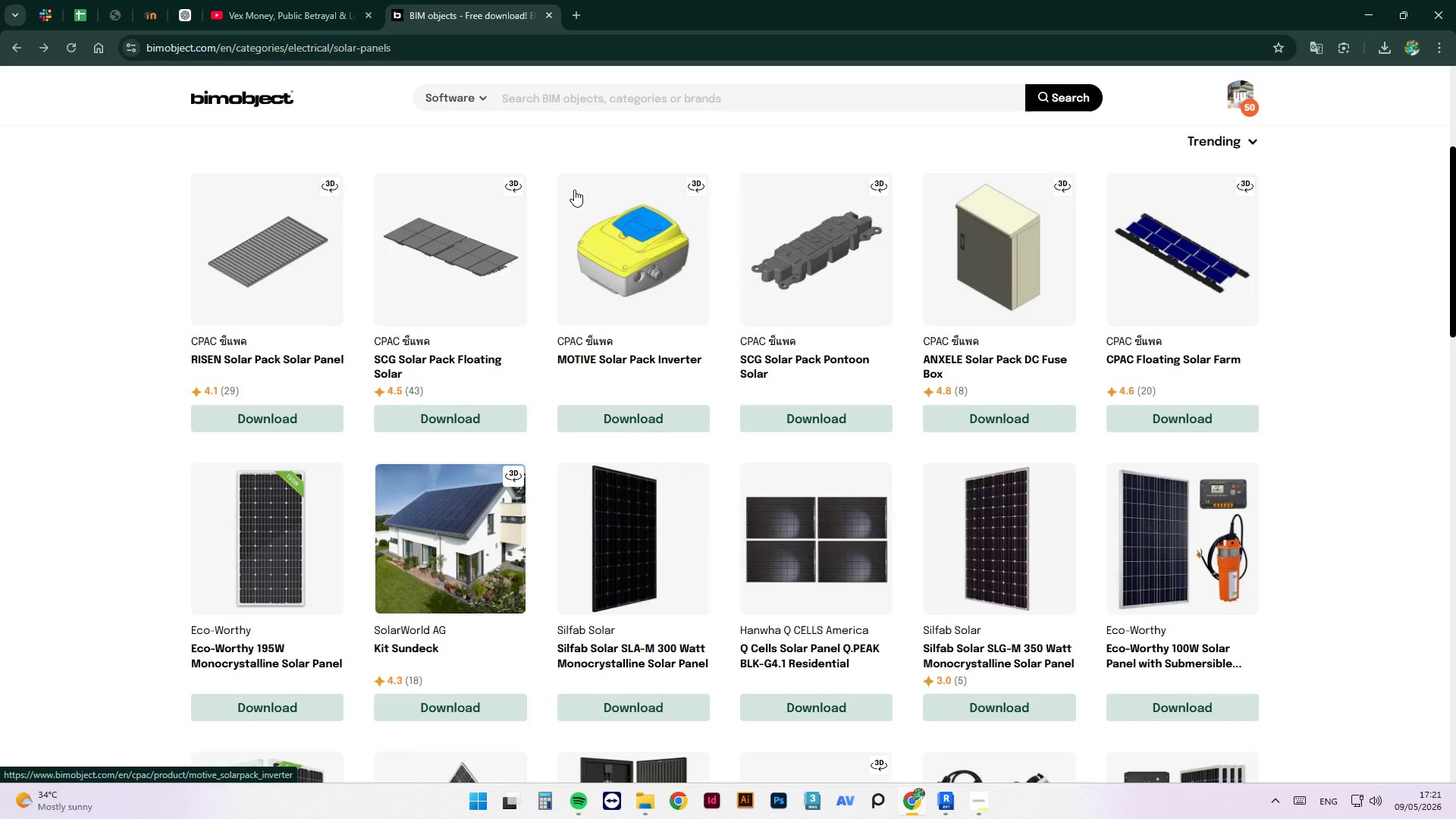 
scroll: coordinate [1184, 416], scroll_direction: down, amount: 23.0
 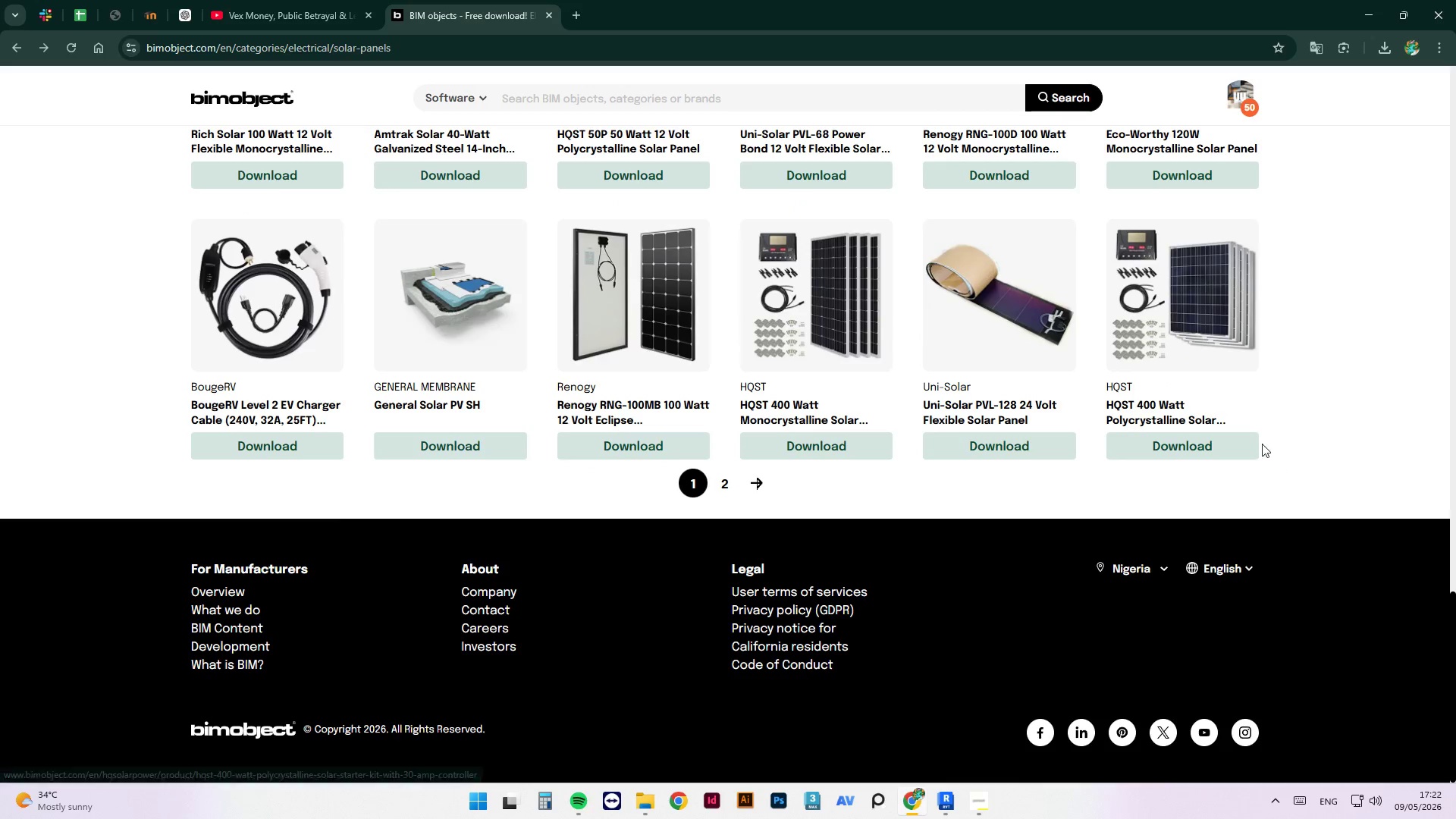 
scroll: coordinate [1296, 591], scroll_direction: up, amount: 28.0
 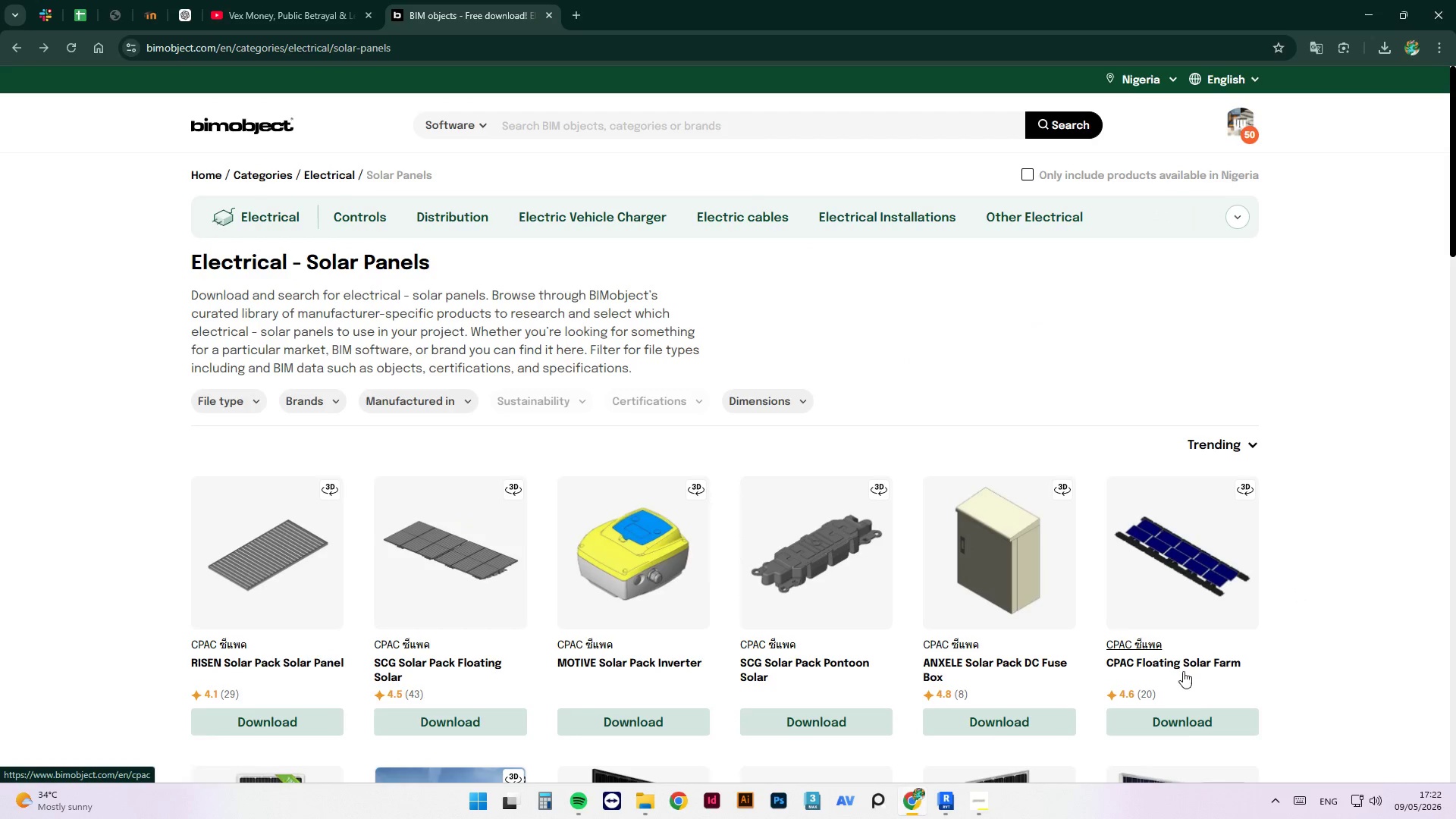 
left_click([1189, 724])
 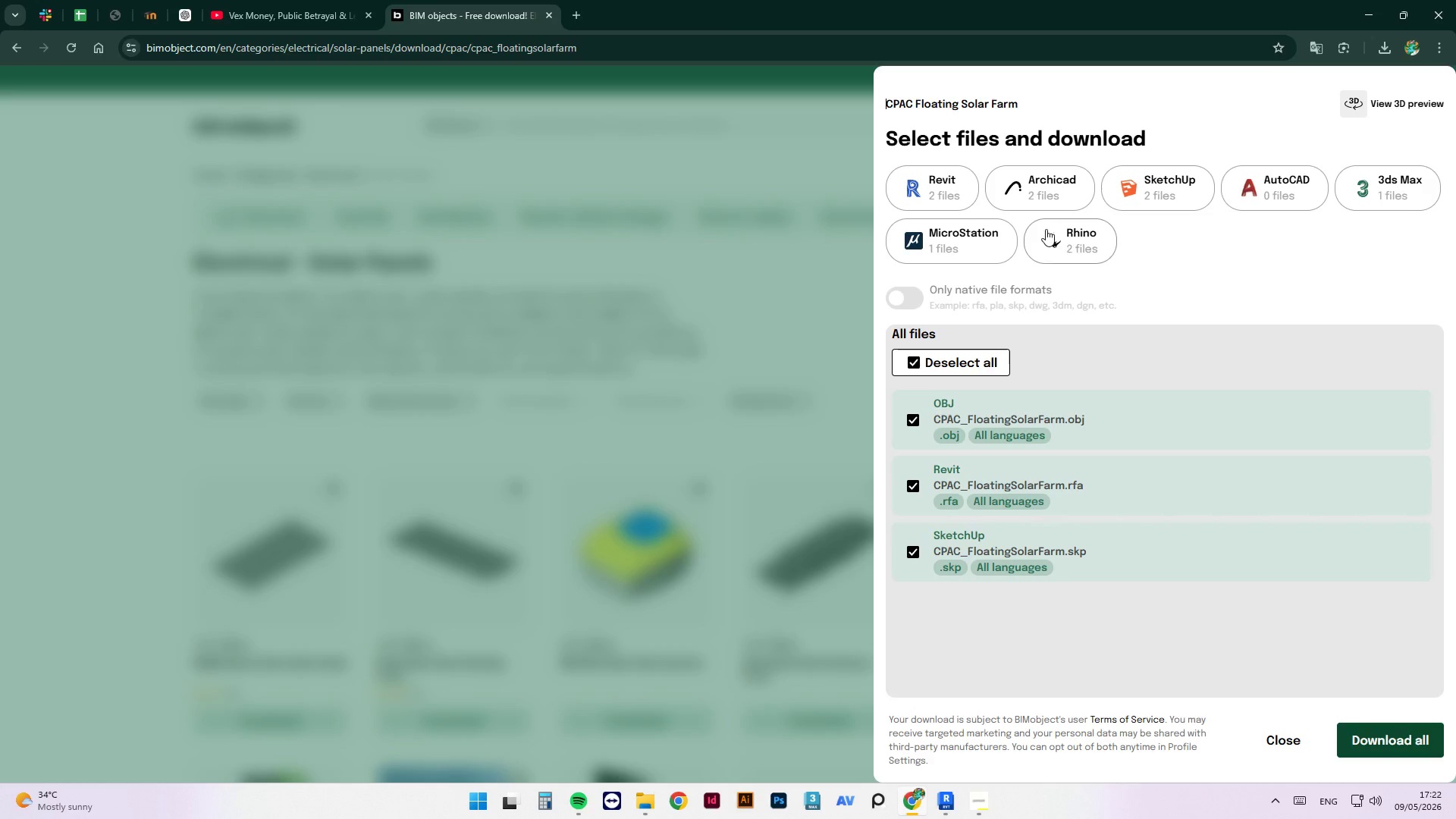 
left_click([940, 184])
 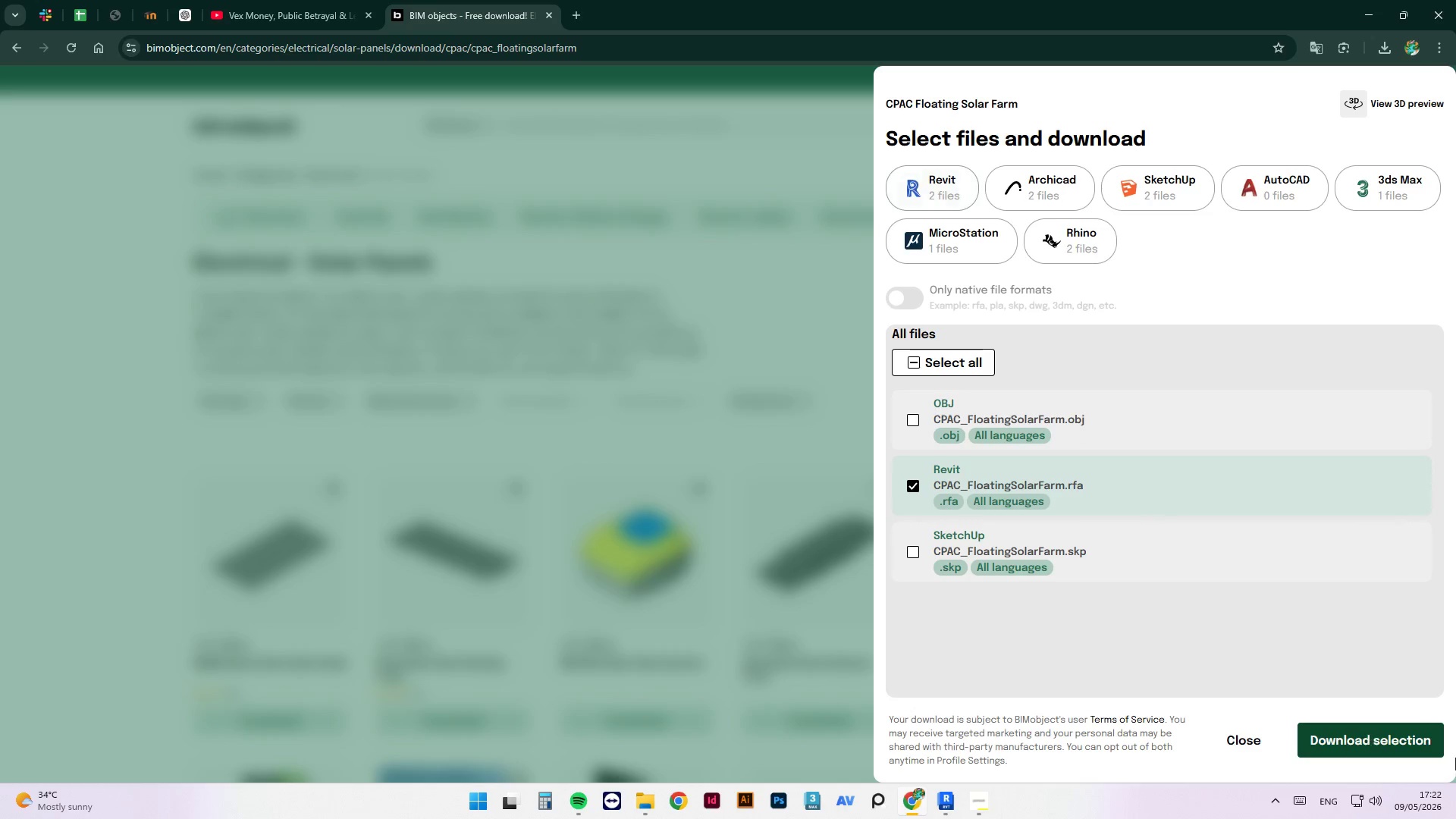 
left_click([1392, 728])
 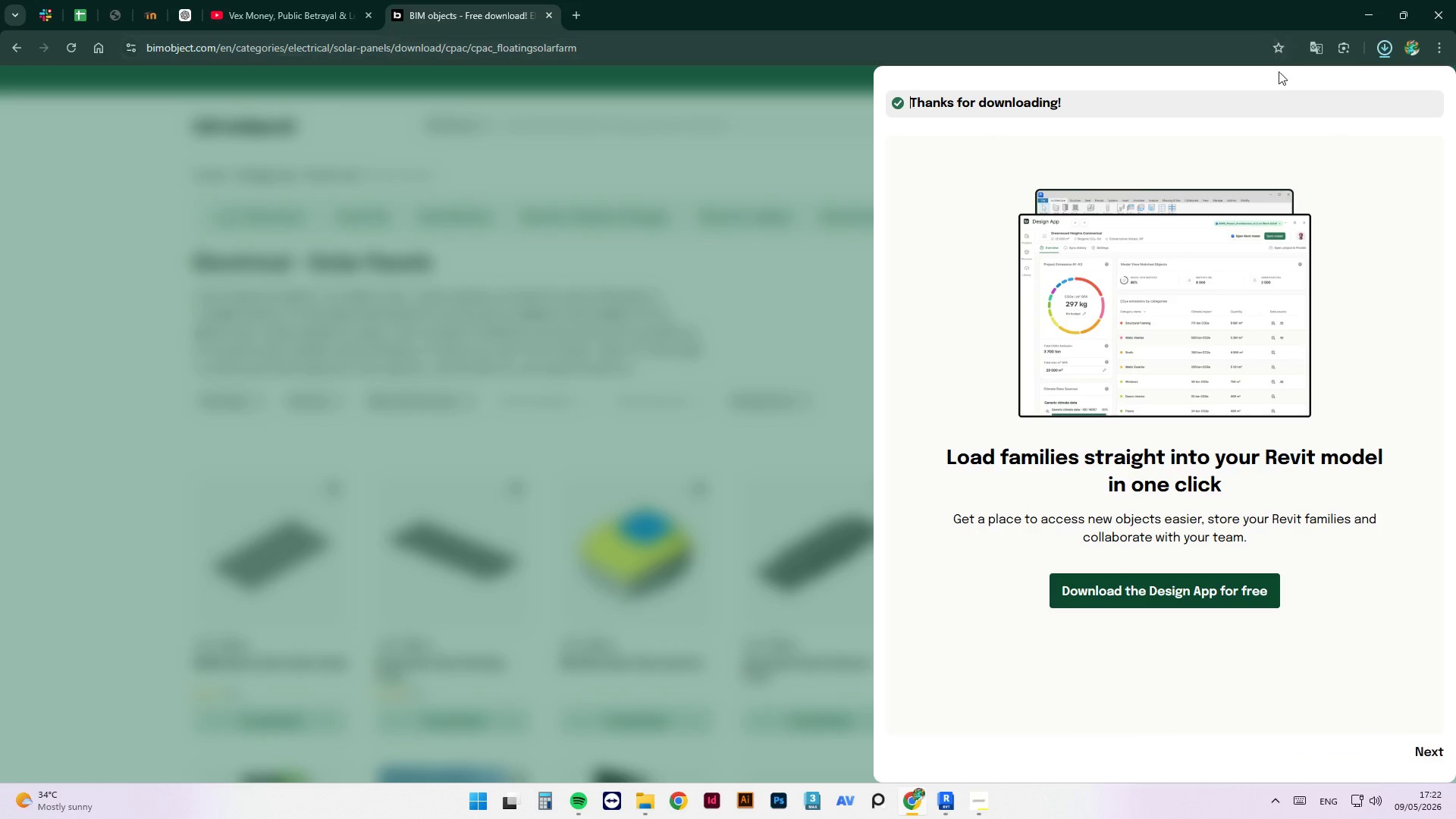 
left_click_drag(start_coordinate=[1241, 93], to_coordinate=[620, 510])
 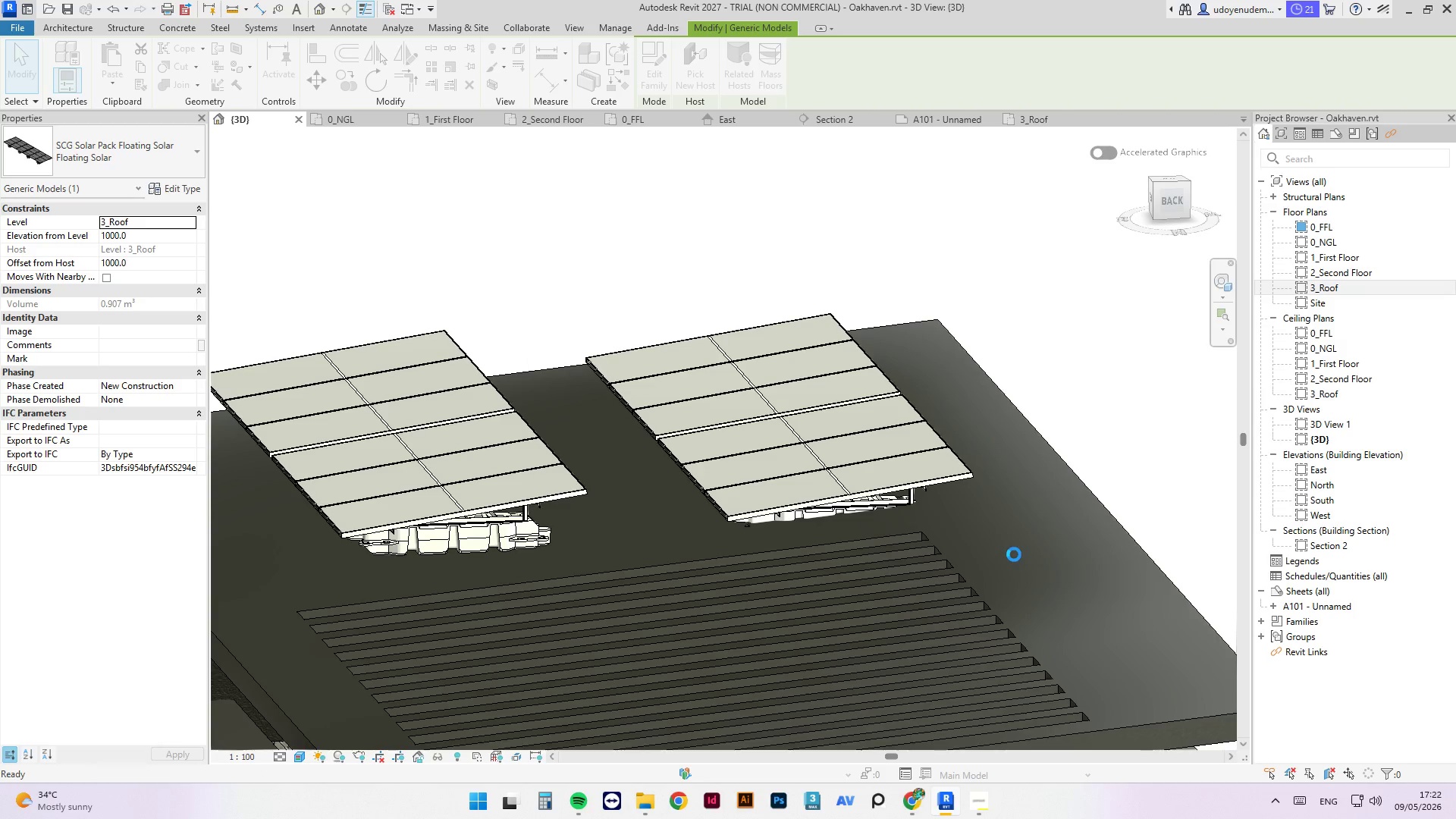 
wait(14.72)
 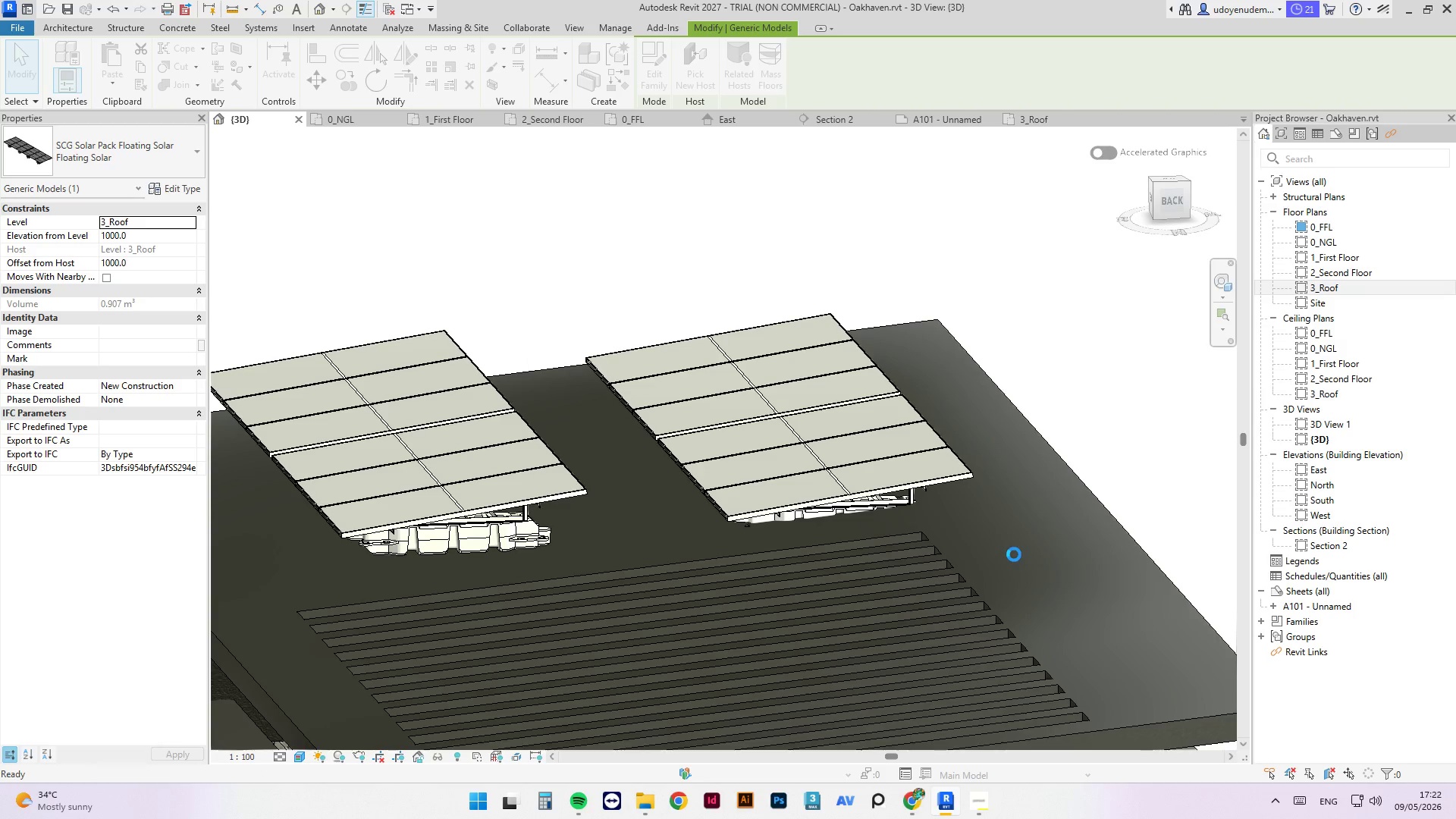 
scroll: coordinate [1023, 507], scroll_direction: down, amount: 5.0
 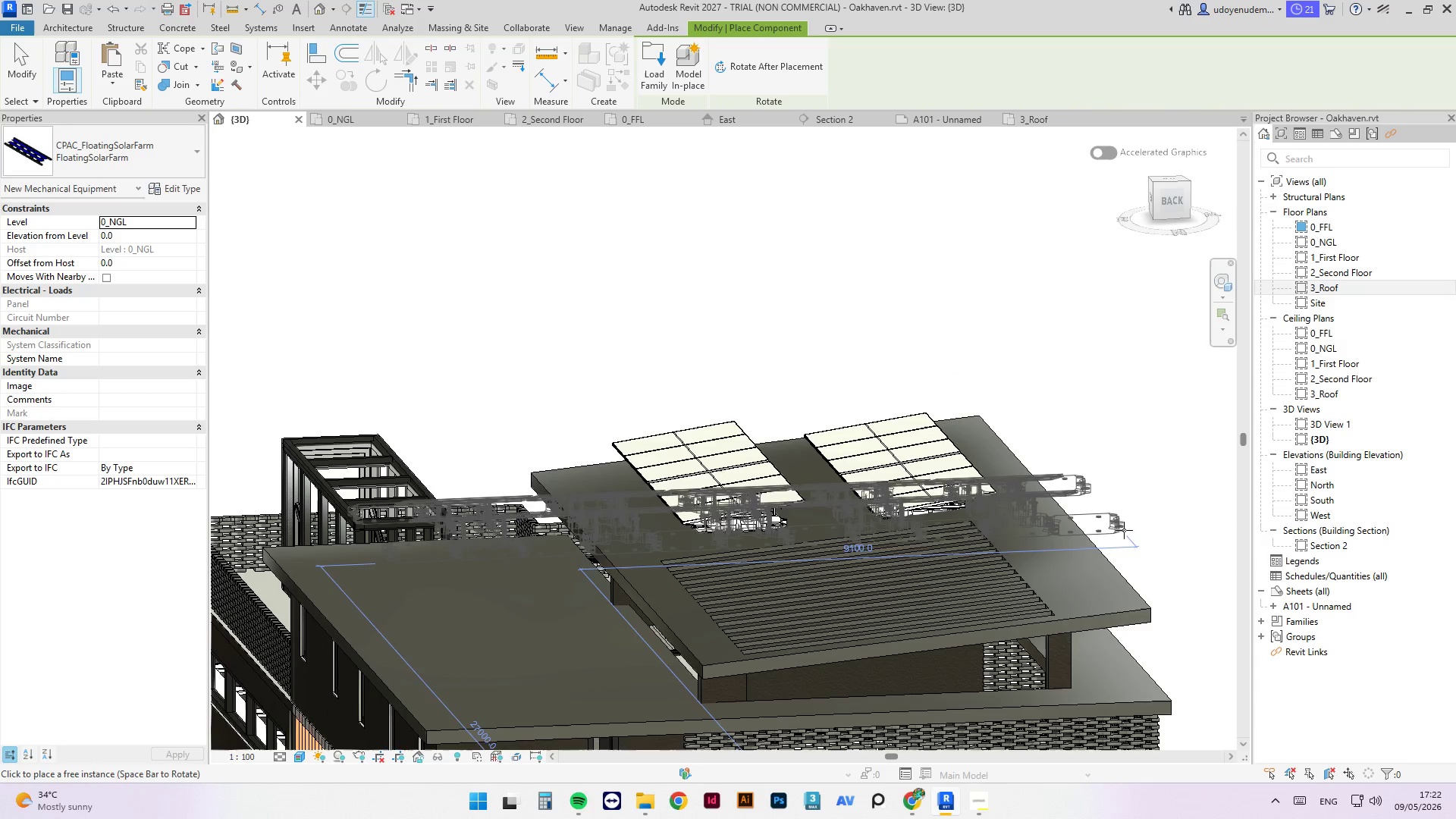 
left_click([1100, 529])
 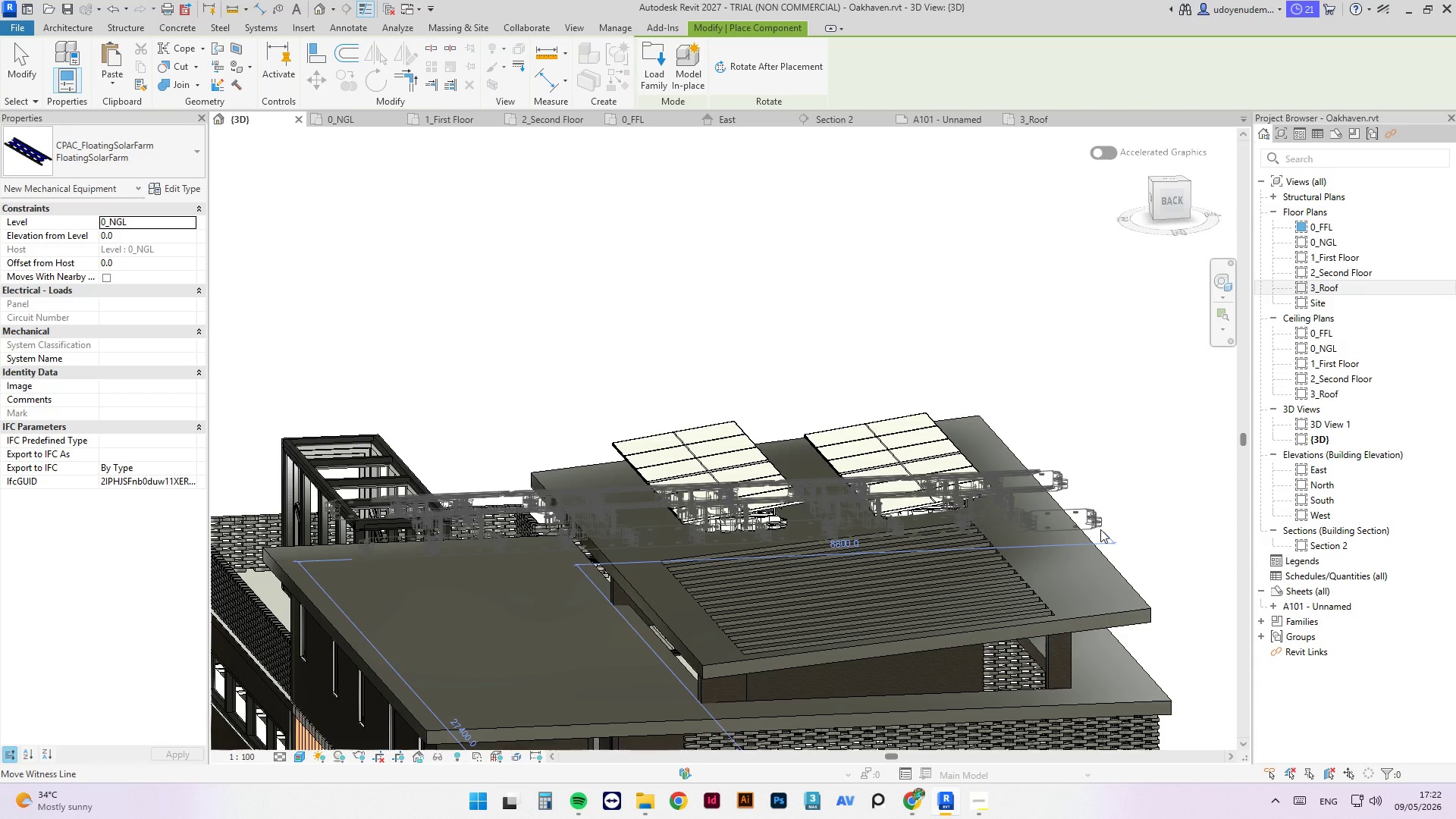 
key(Escape)
 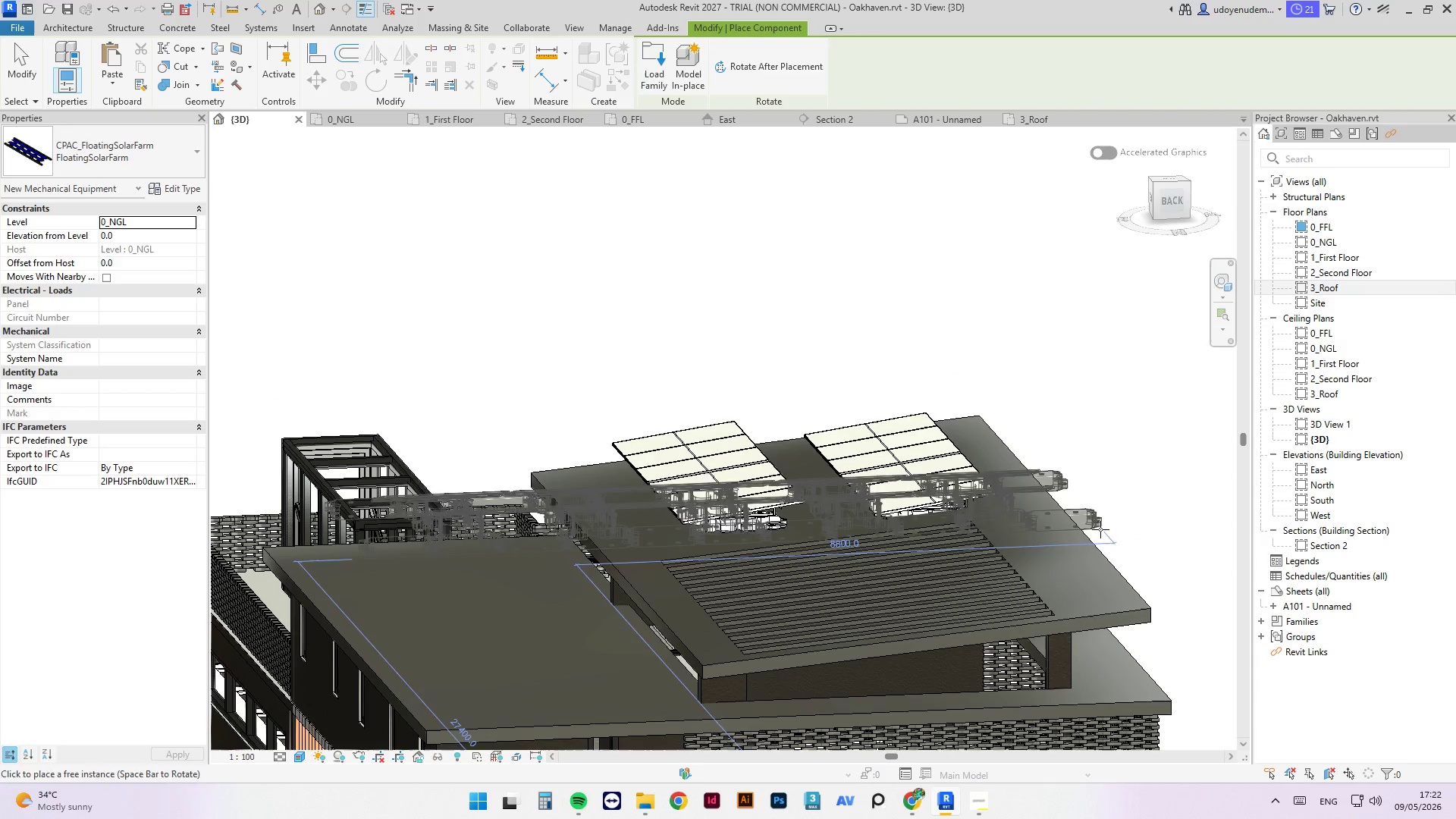 
key(Escape)
 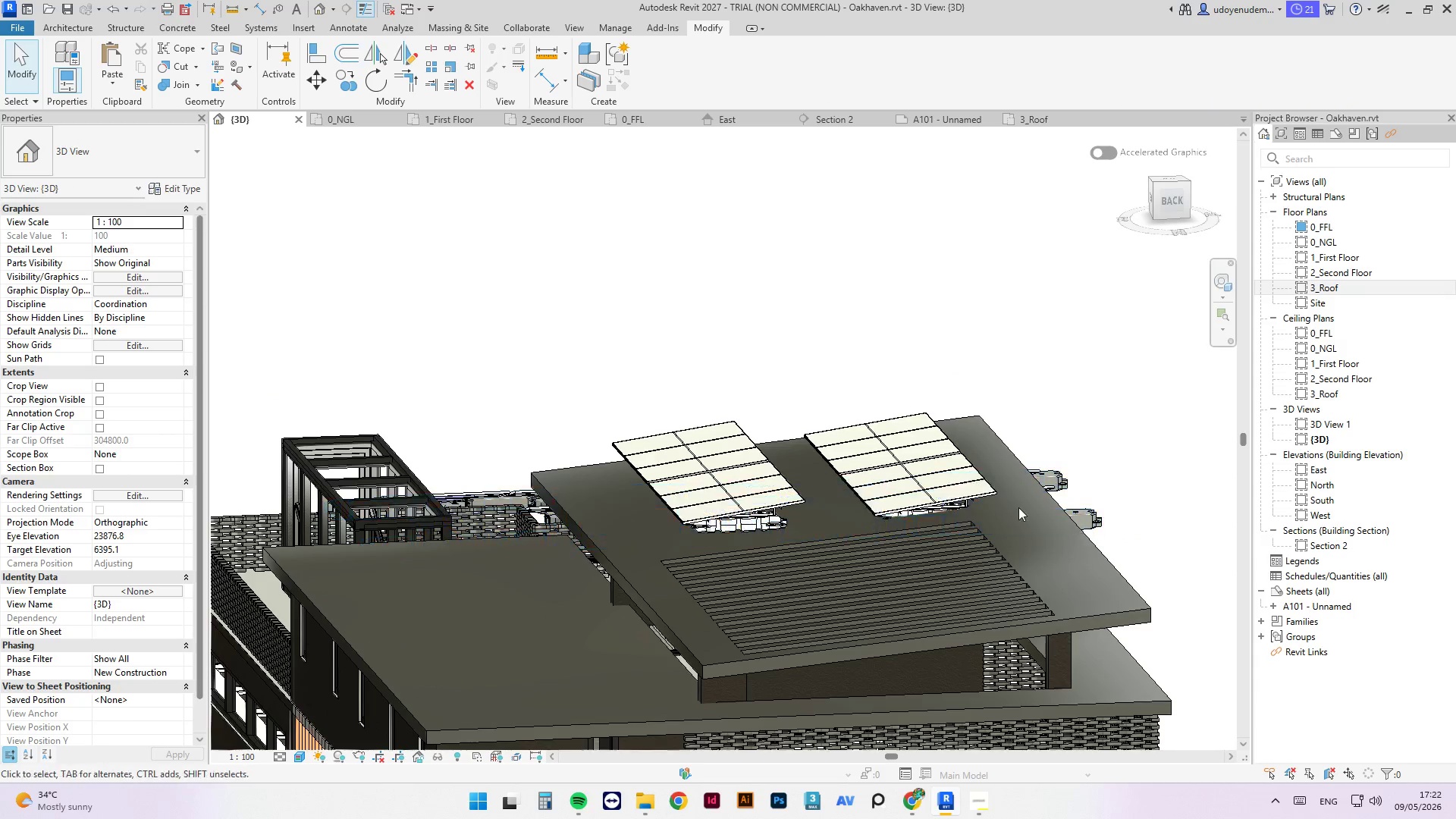 
hold_key(key=ShiftLeft, duration=1.91)
 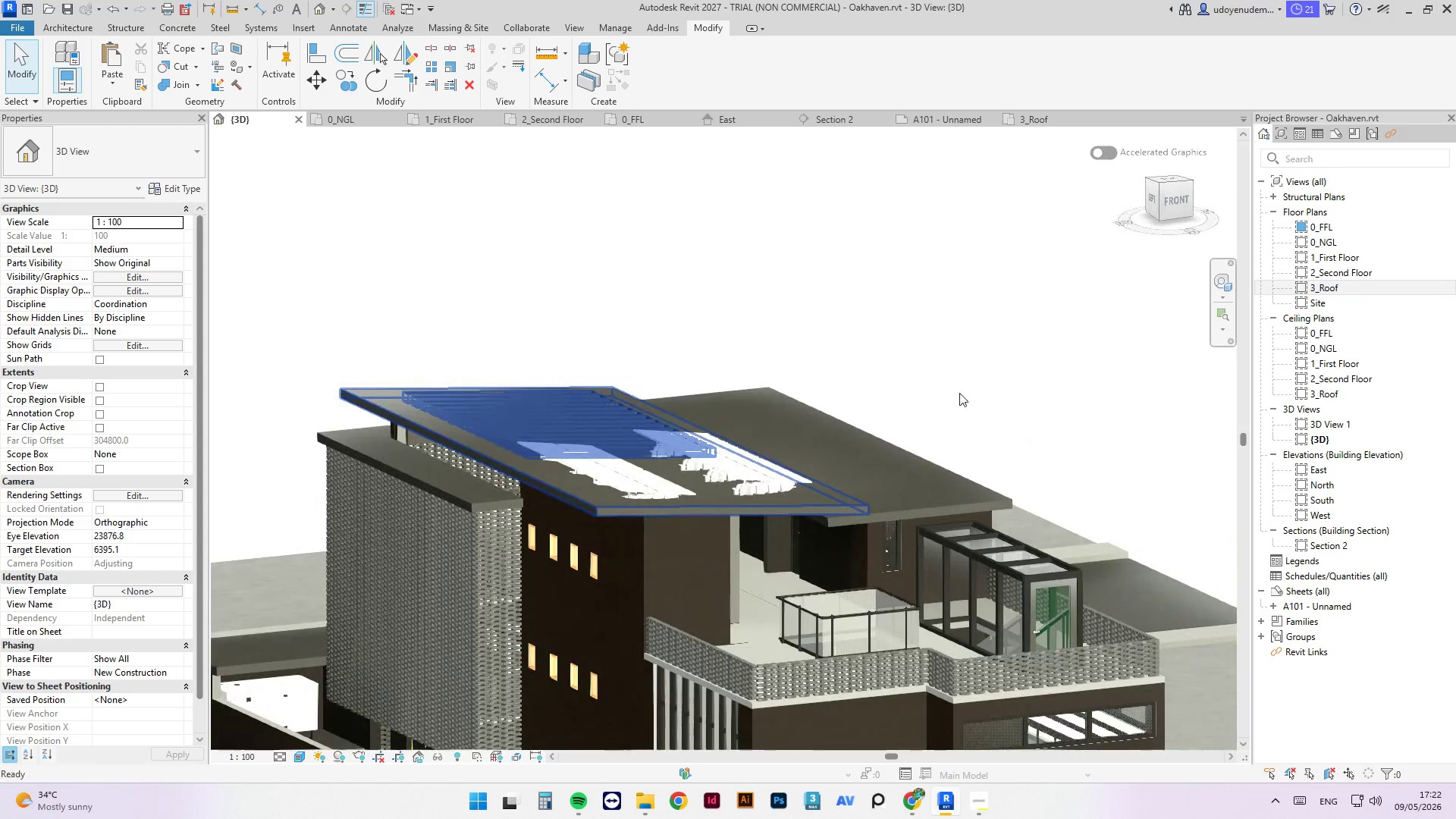 
scroll: coordinate [854, 415], scroll_direction: down, amount: 8.0
 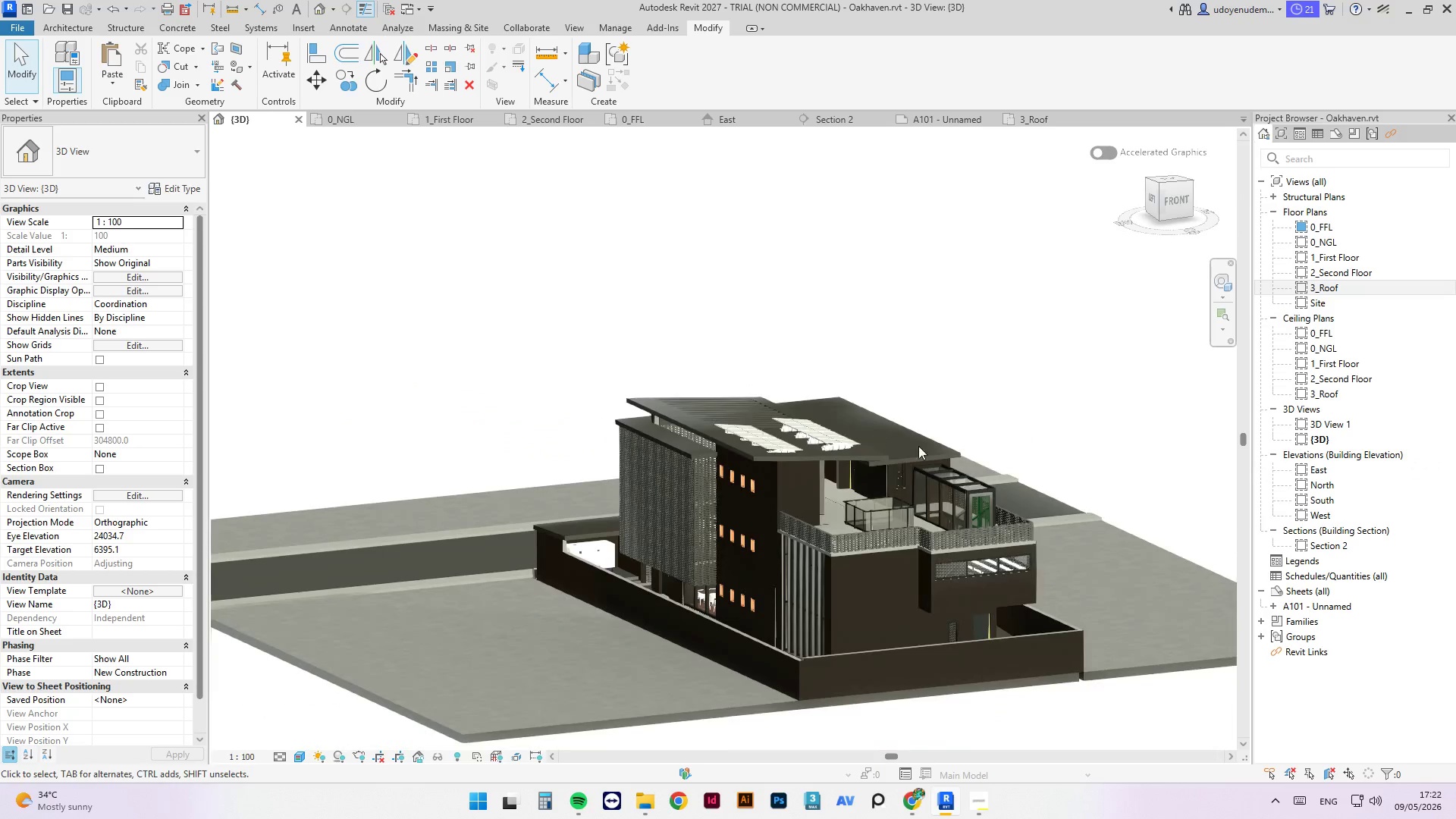 
key(Control+Z)
 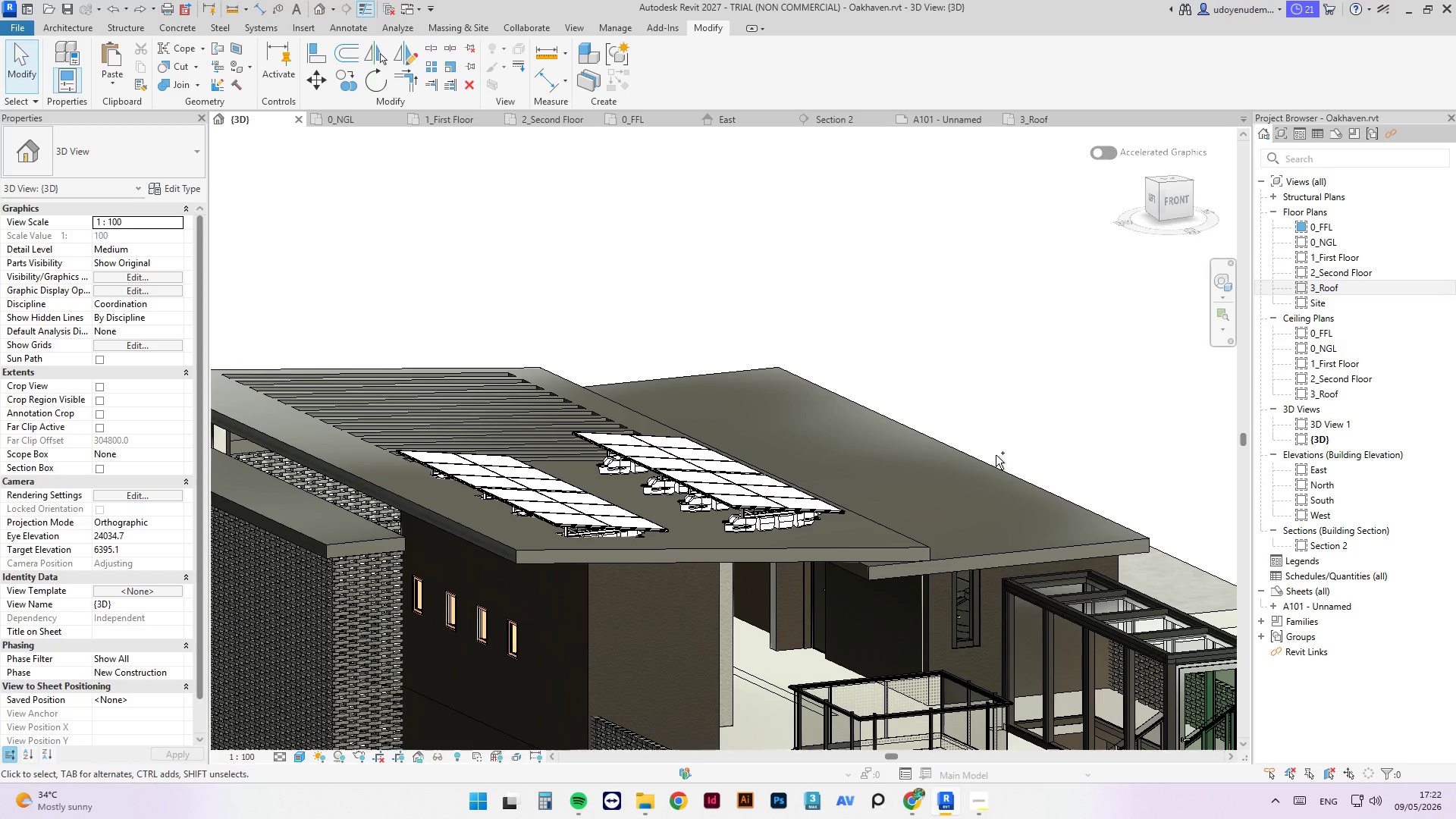 
key(Control+Z)
 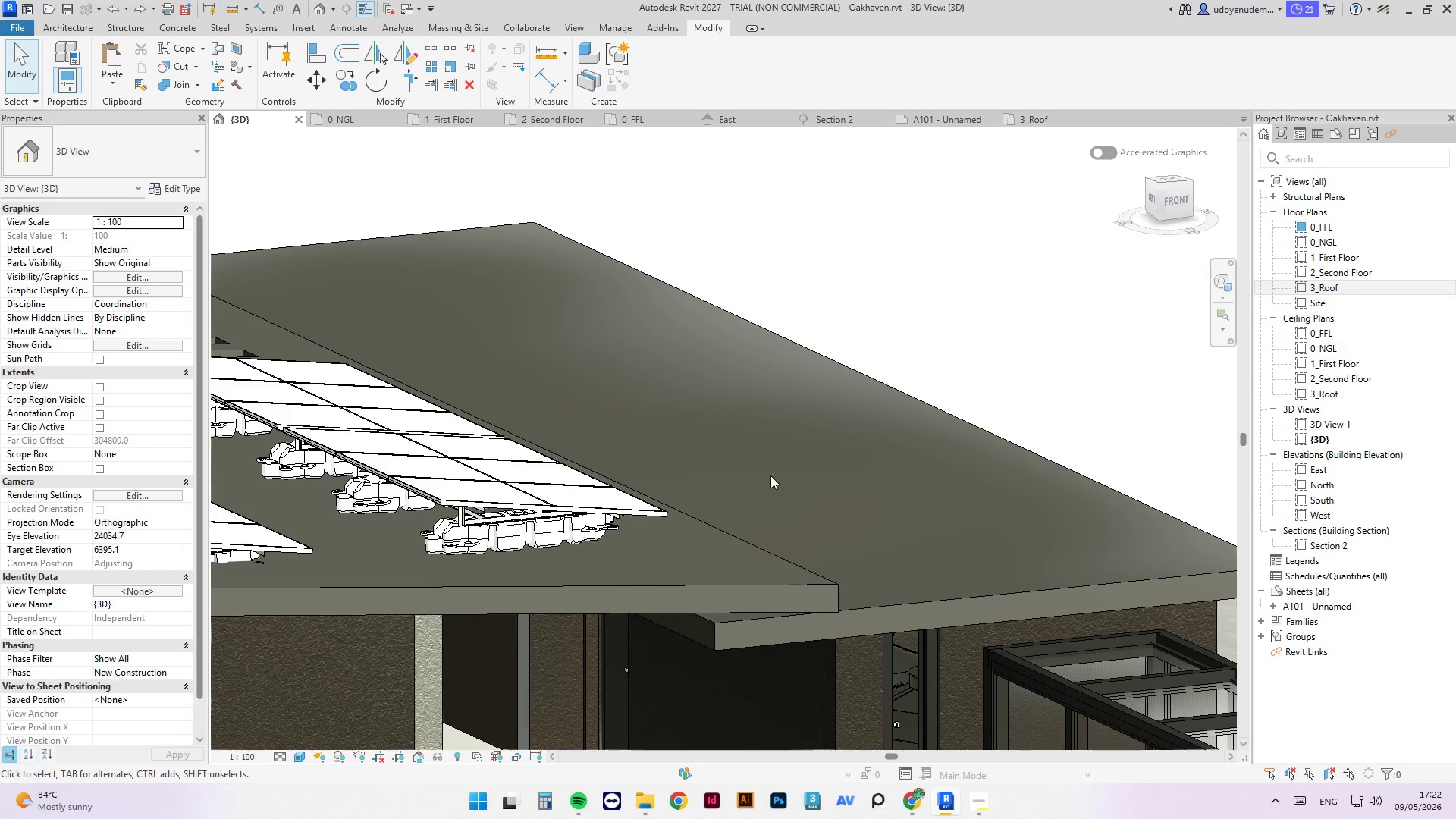 
key(Escape)
 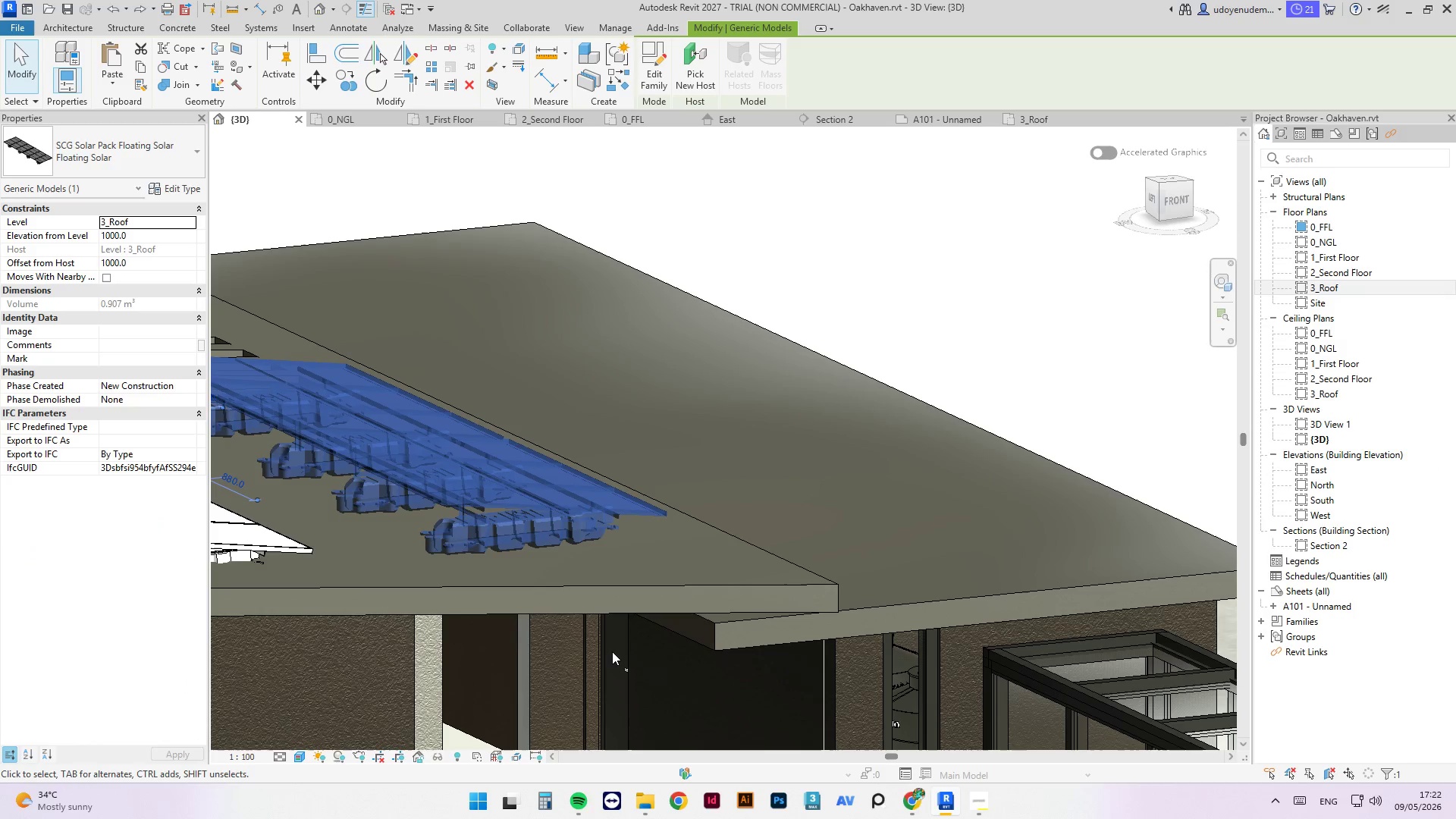 
key(Delete)
 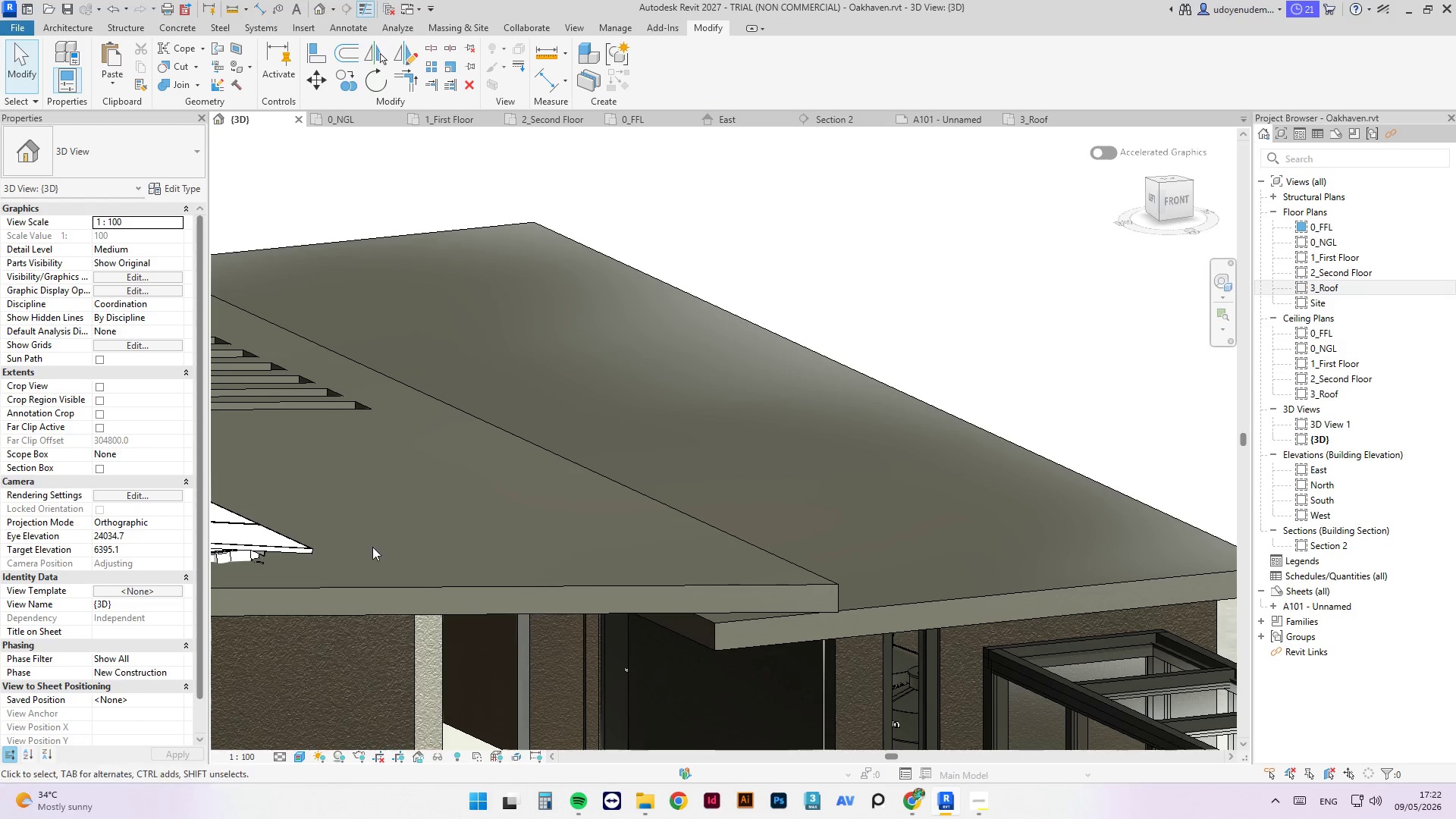 
left_click([273, 542])
 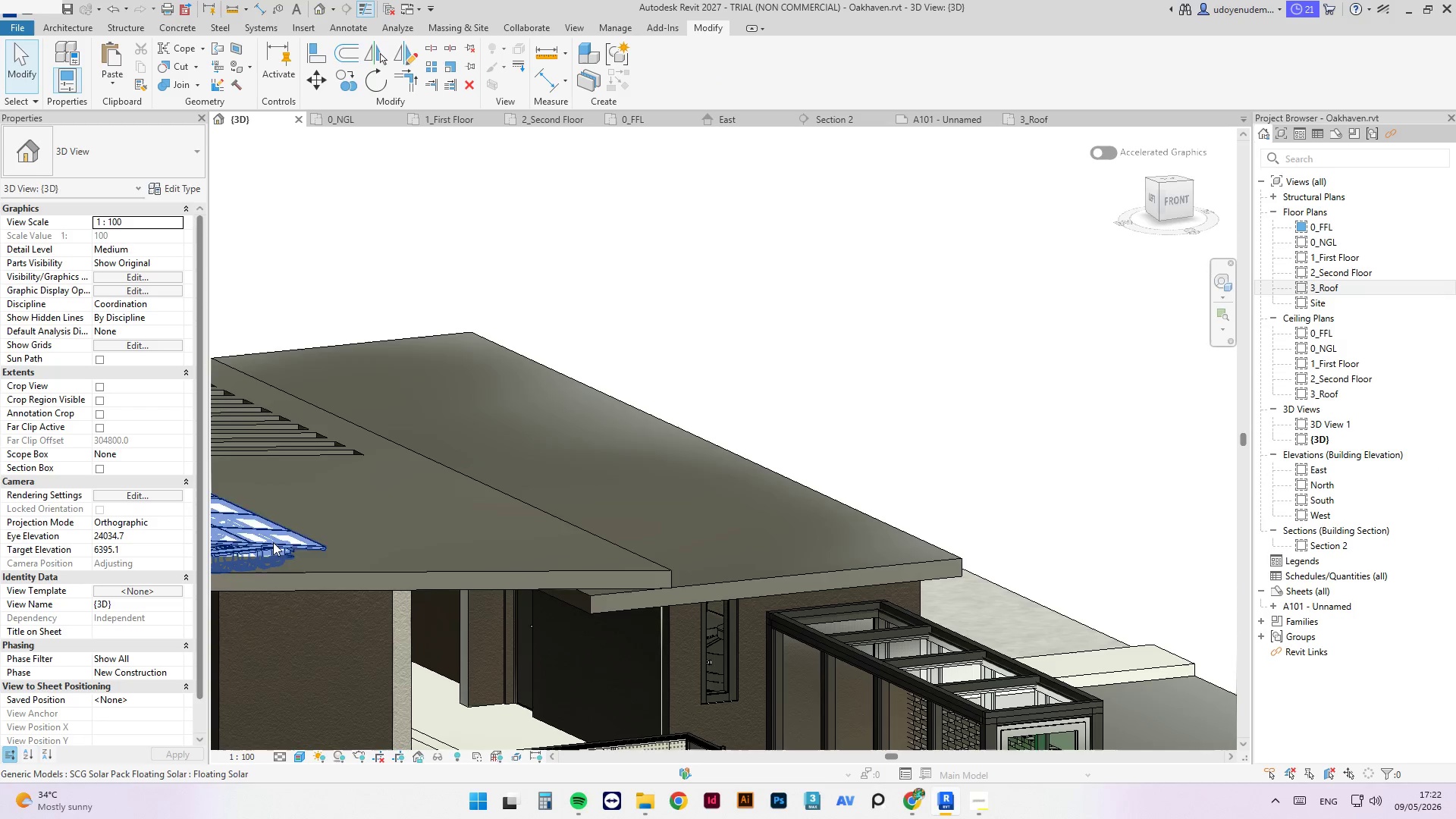 
scroll: coordinate [350, 543], scroll_direction: down, amount: 3.0
 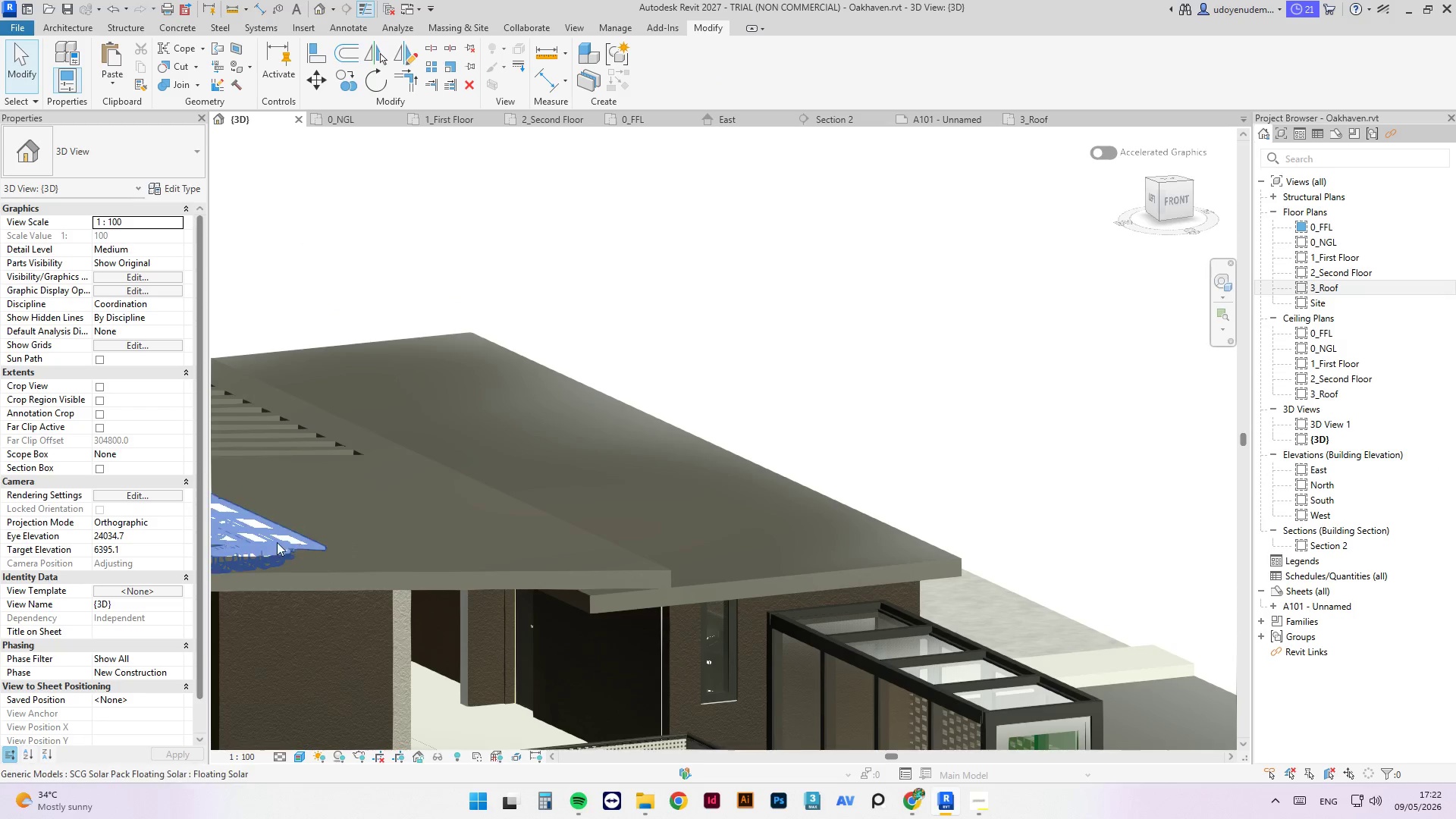 
key(Delete)
 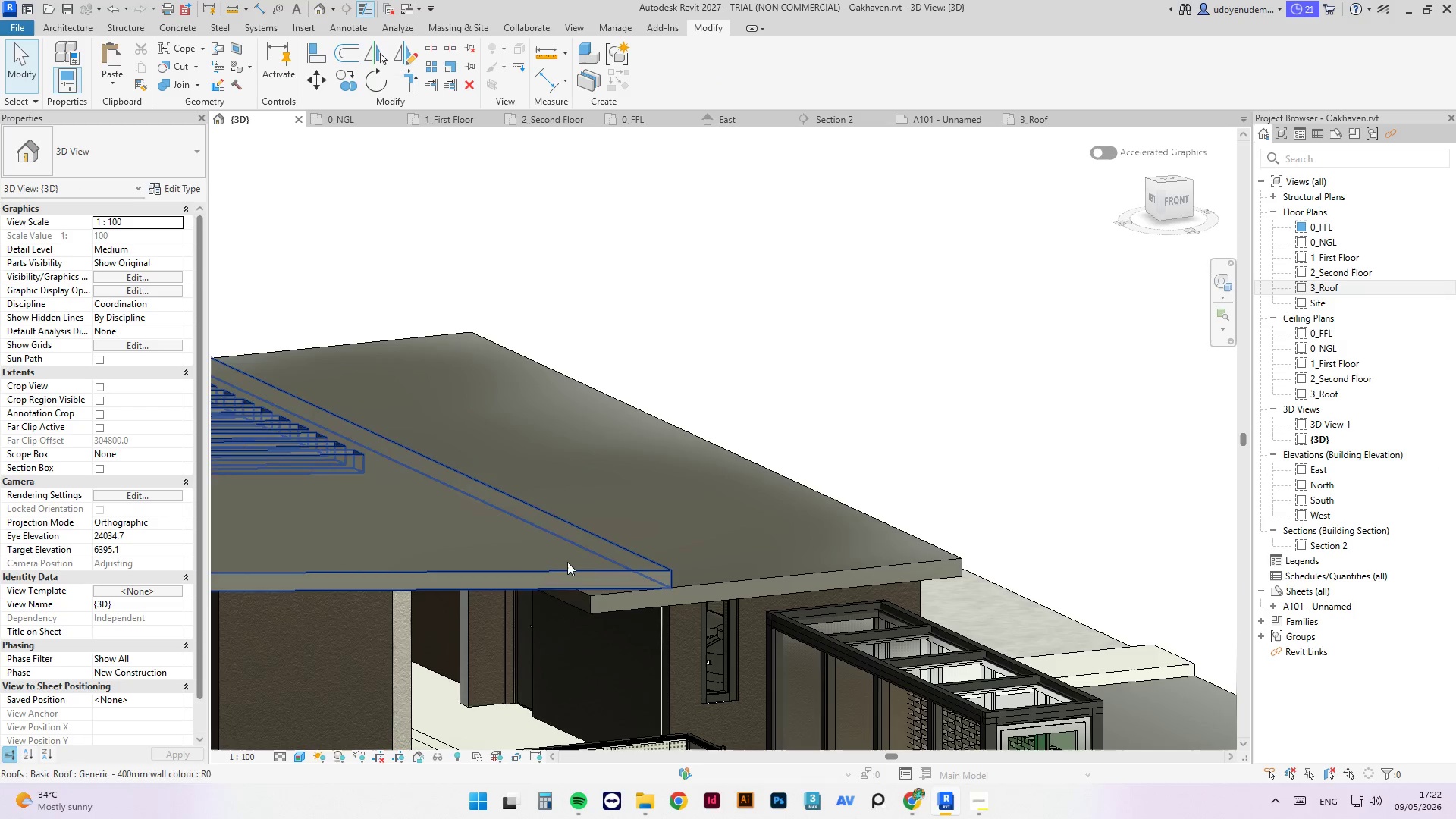 
scroll: coordinate [908, 547], scroll_direction: down, amount: 4.0
 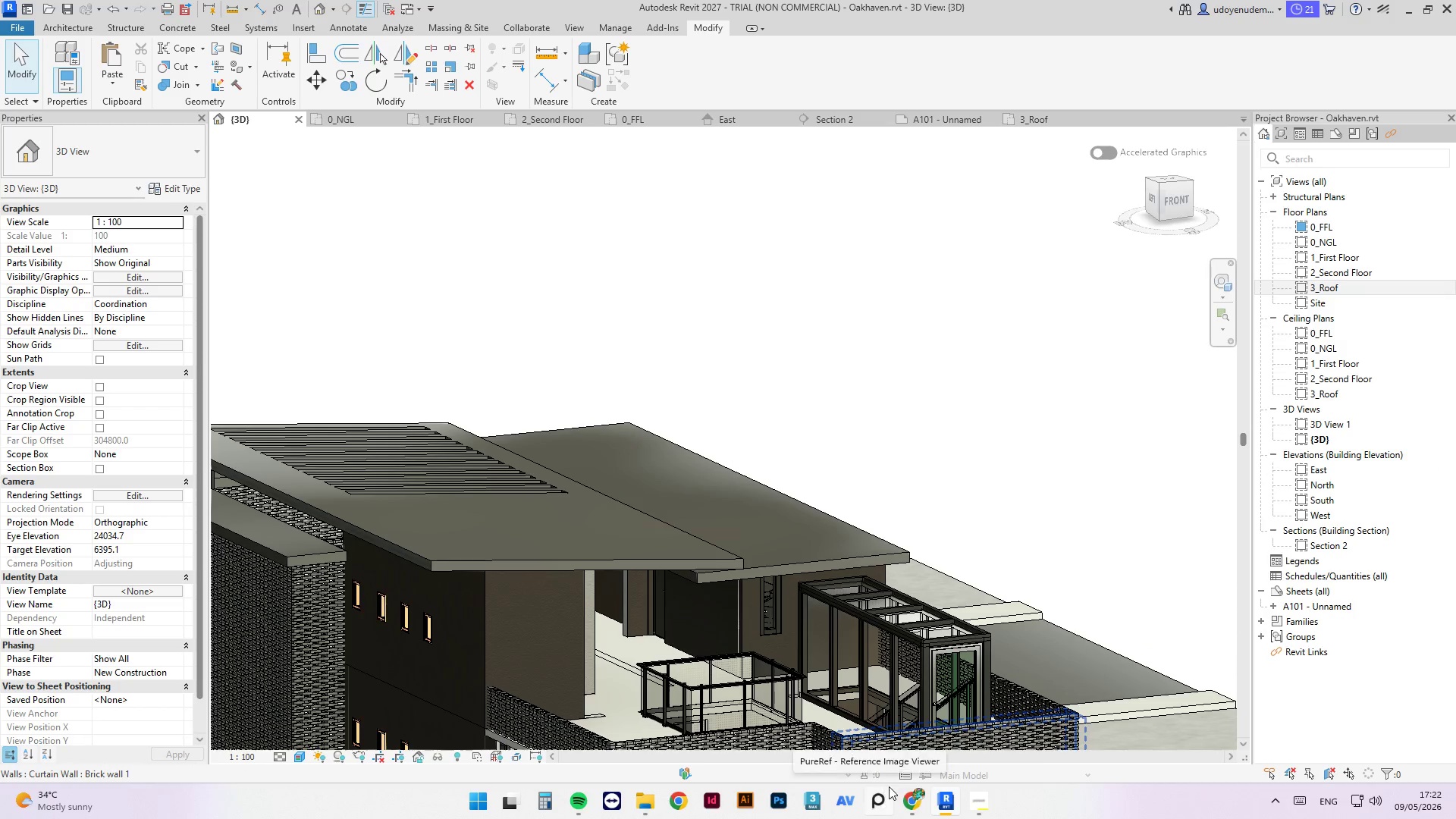 
left_click([907, 805])
 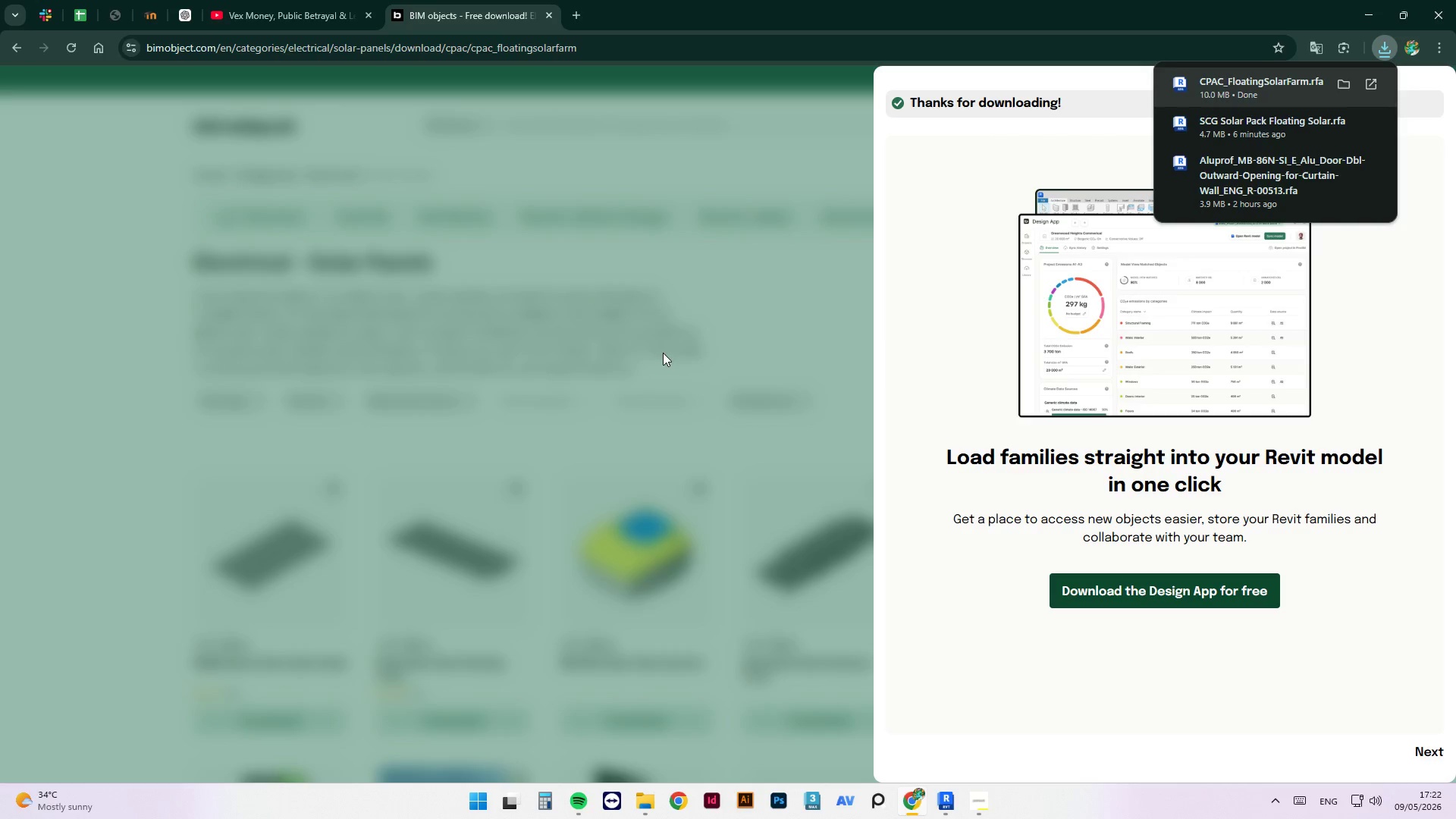 
left_click([761, 321])
 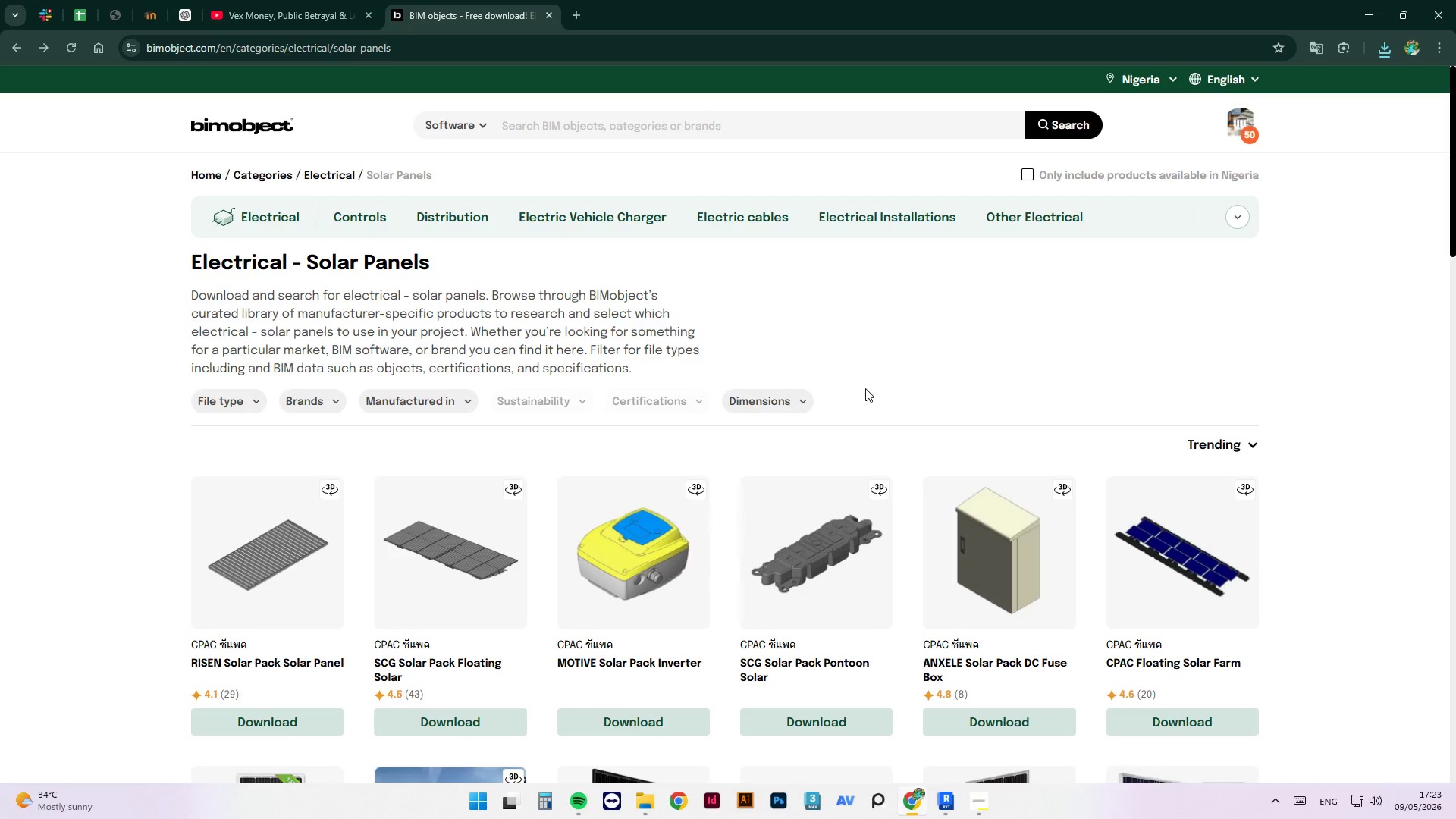 
scroll: coordinate [878, 560], scroll_direction: down, amount: 15.0
 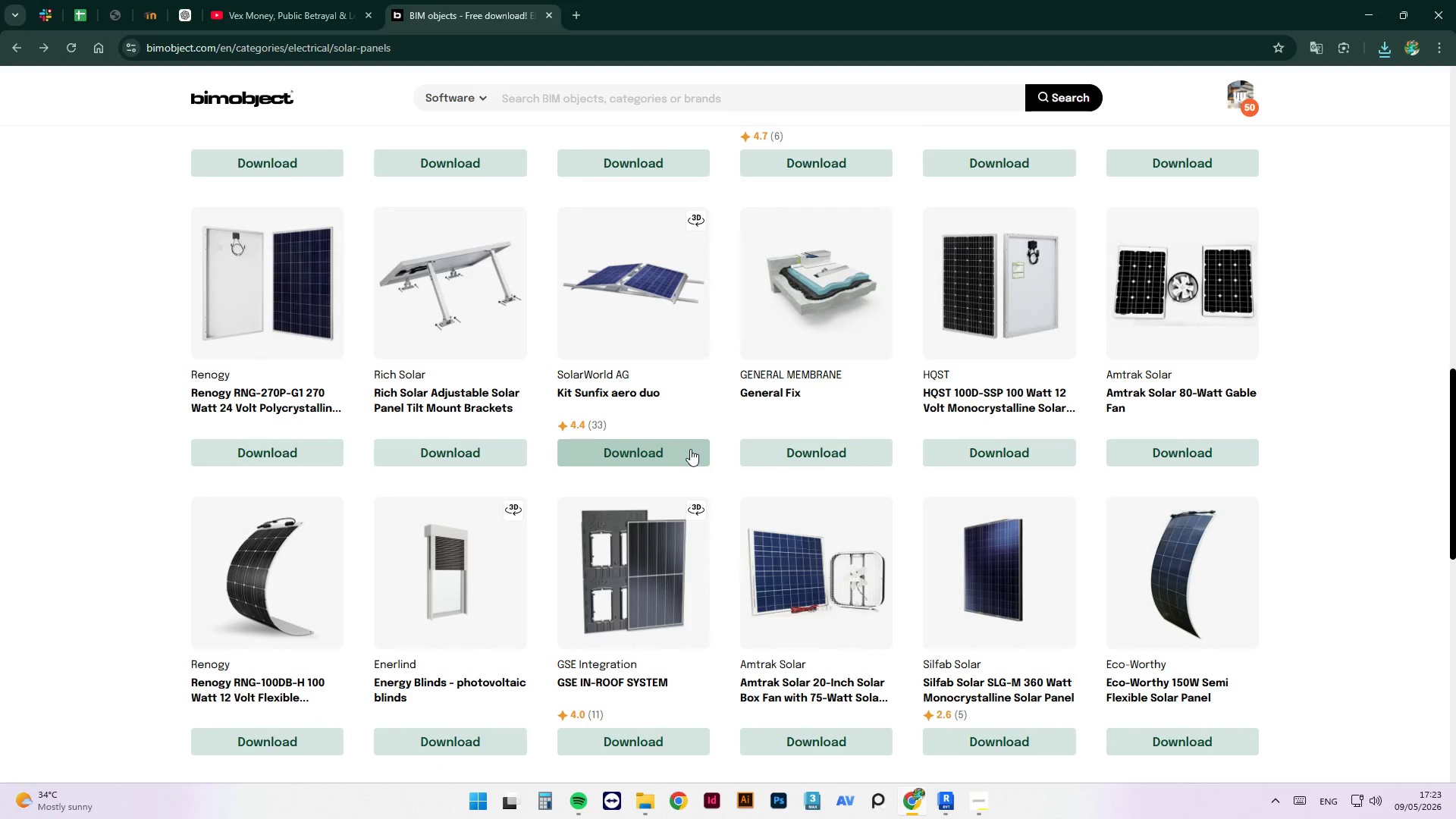 
wait(9.94)
 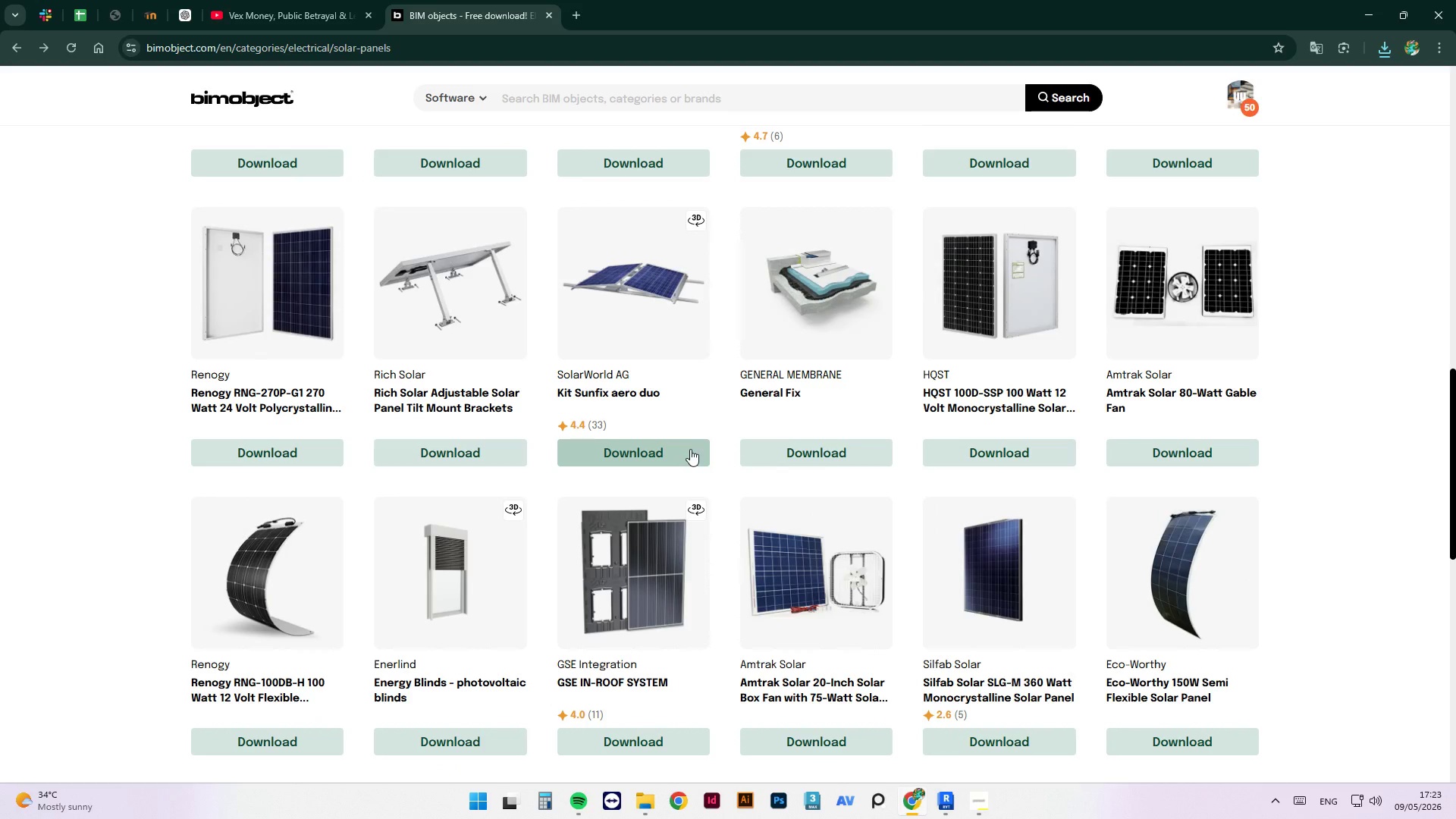 
left_click([644, 454])
 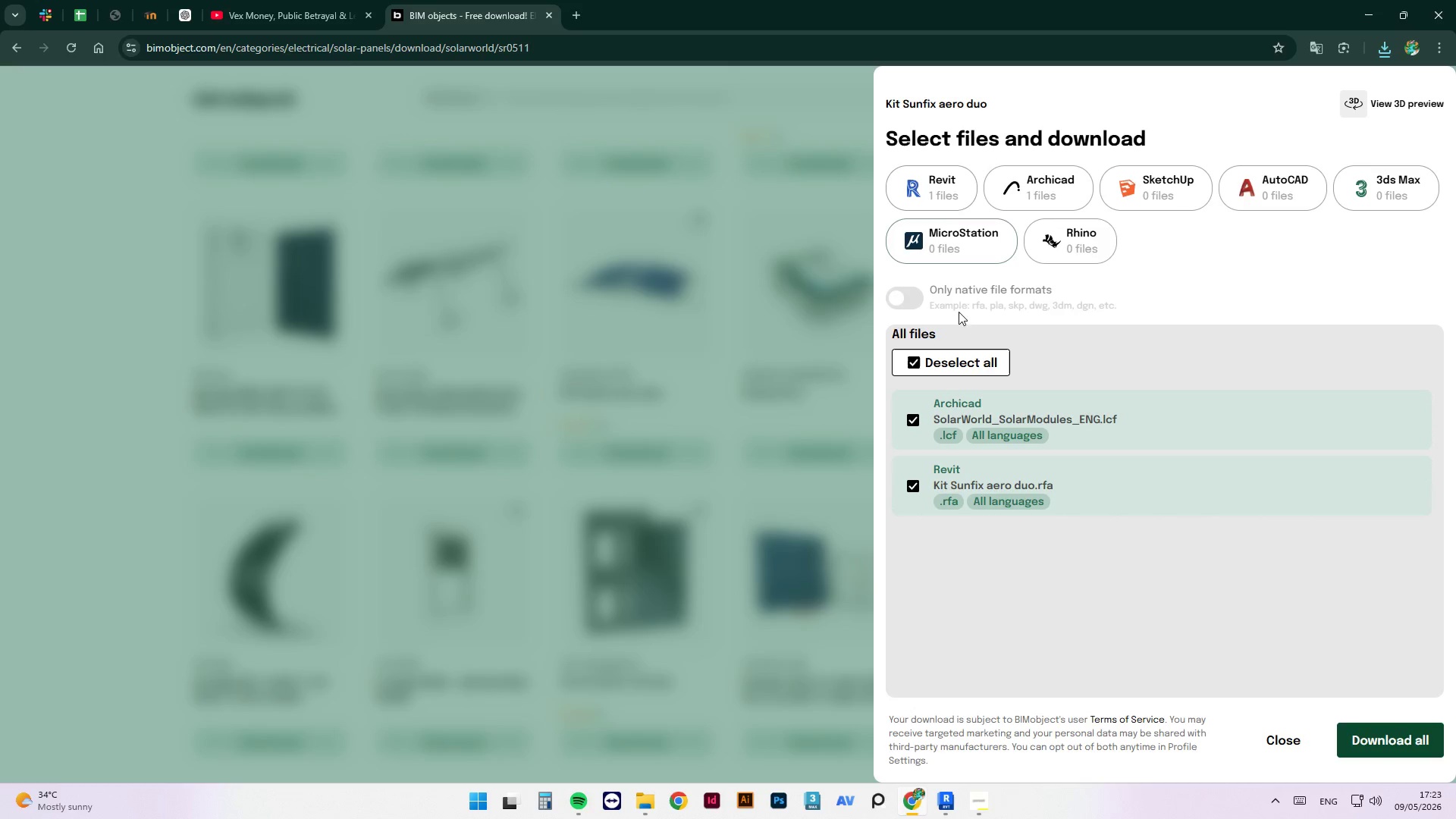 
left_click([1027, 397])
 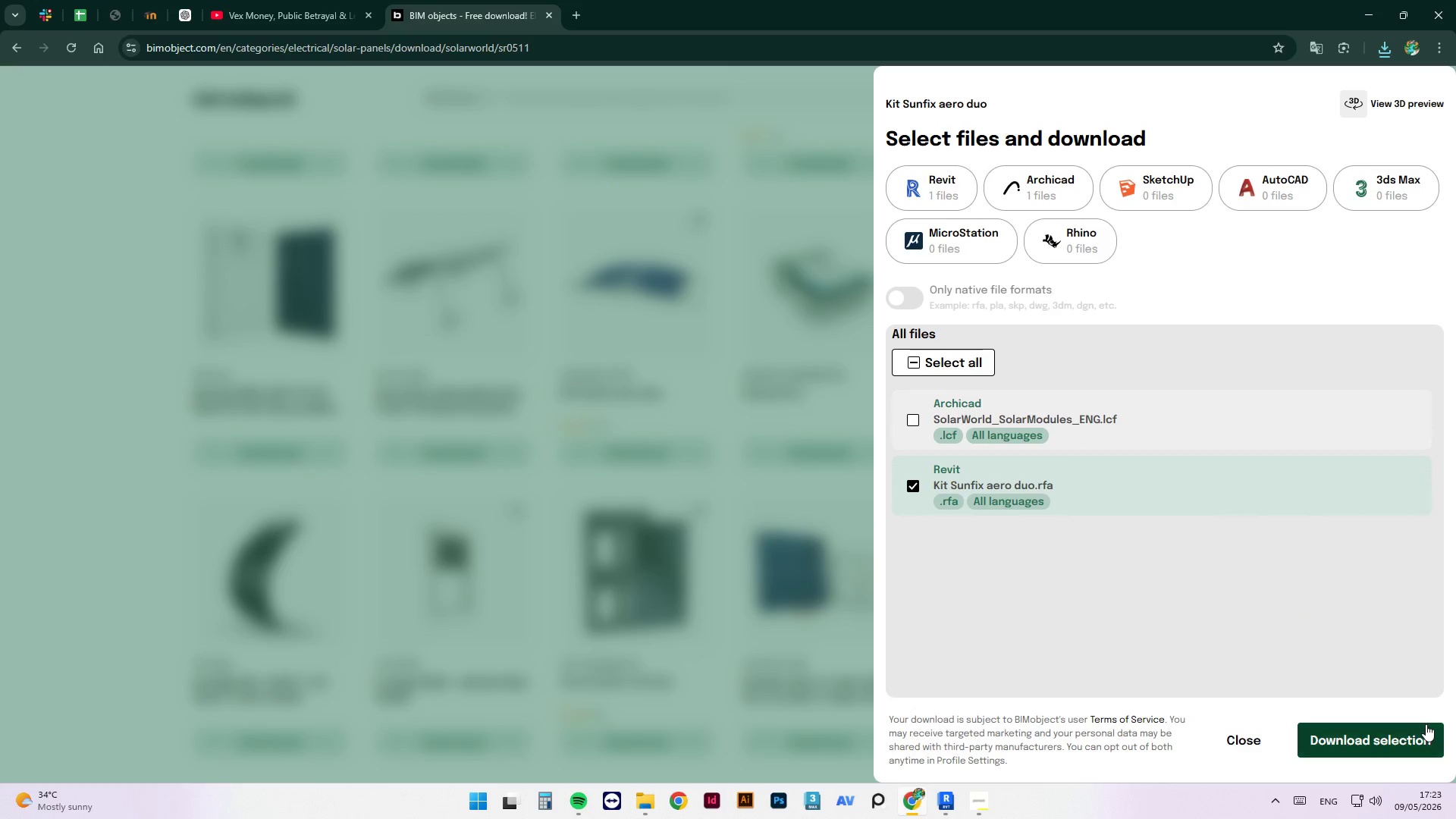 
left_click([1424, 728])
 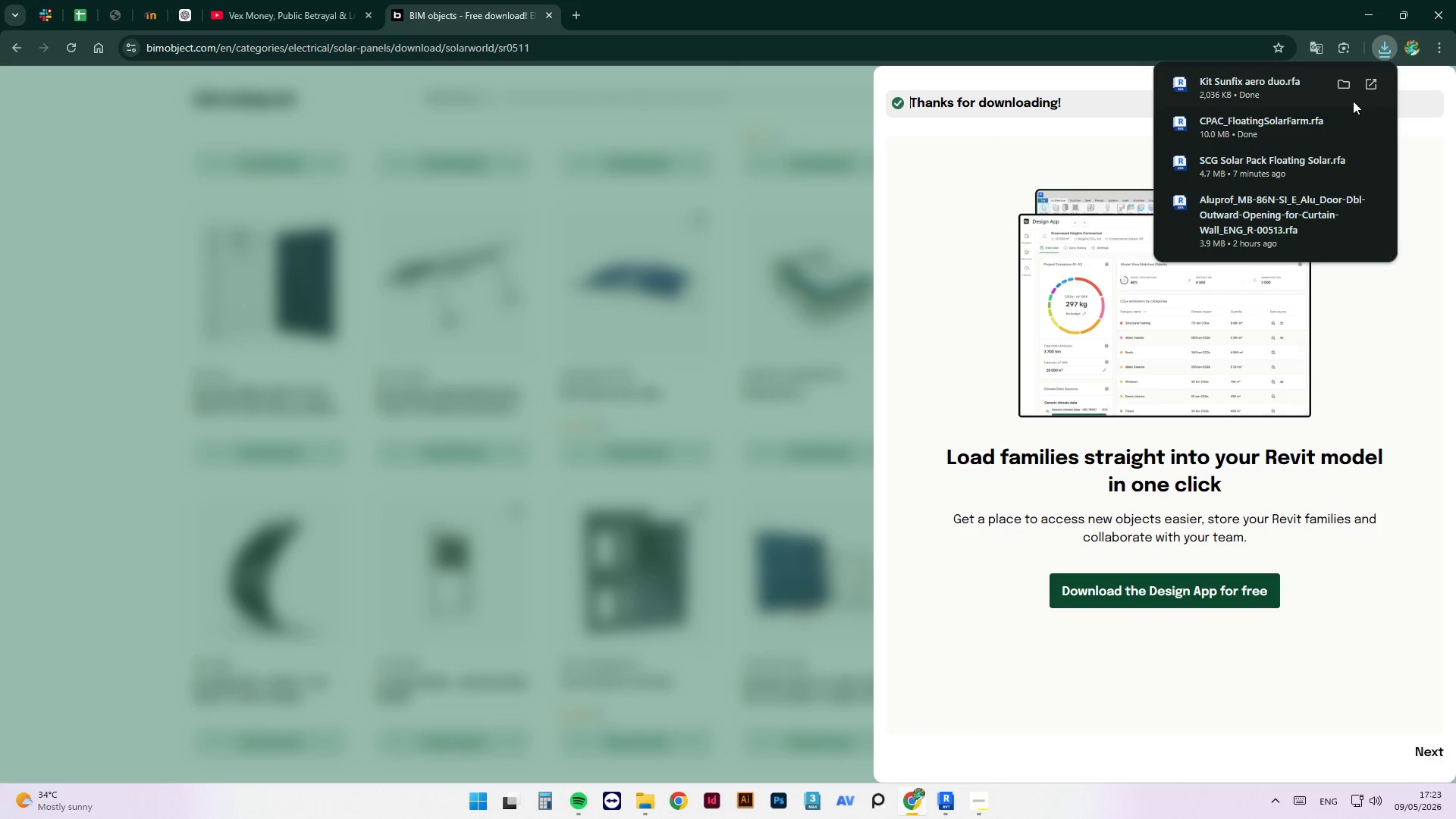 
left_click_drag(start_coordinate=[1215, 77], to_coordinate=[579, 526])
 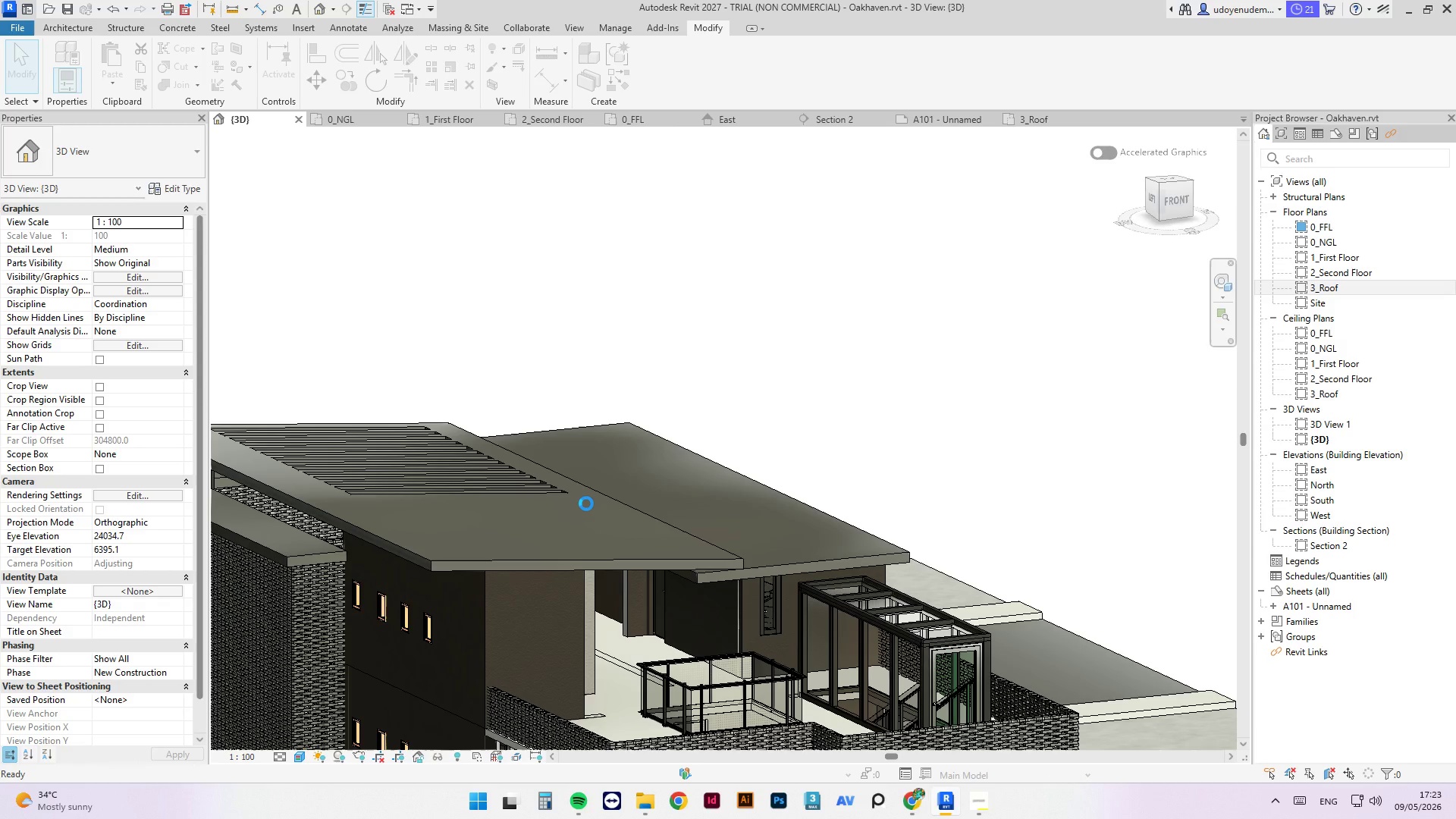 
wait(10.69)
 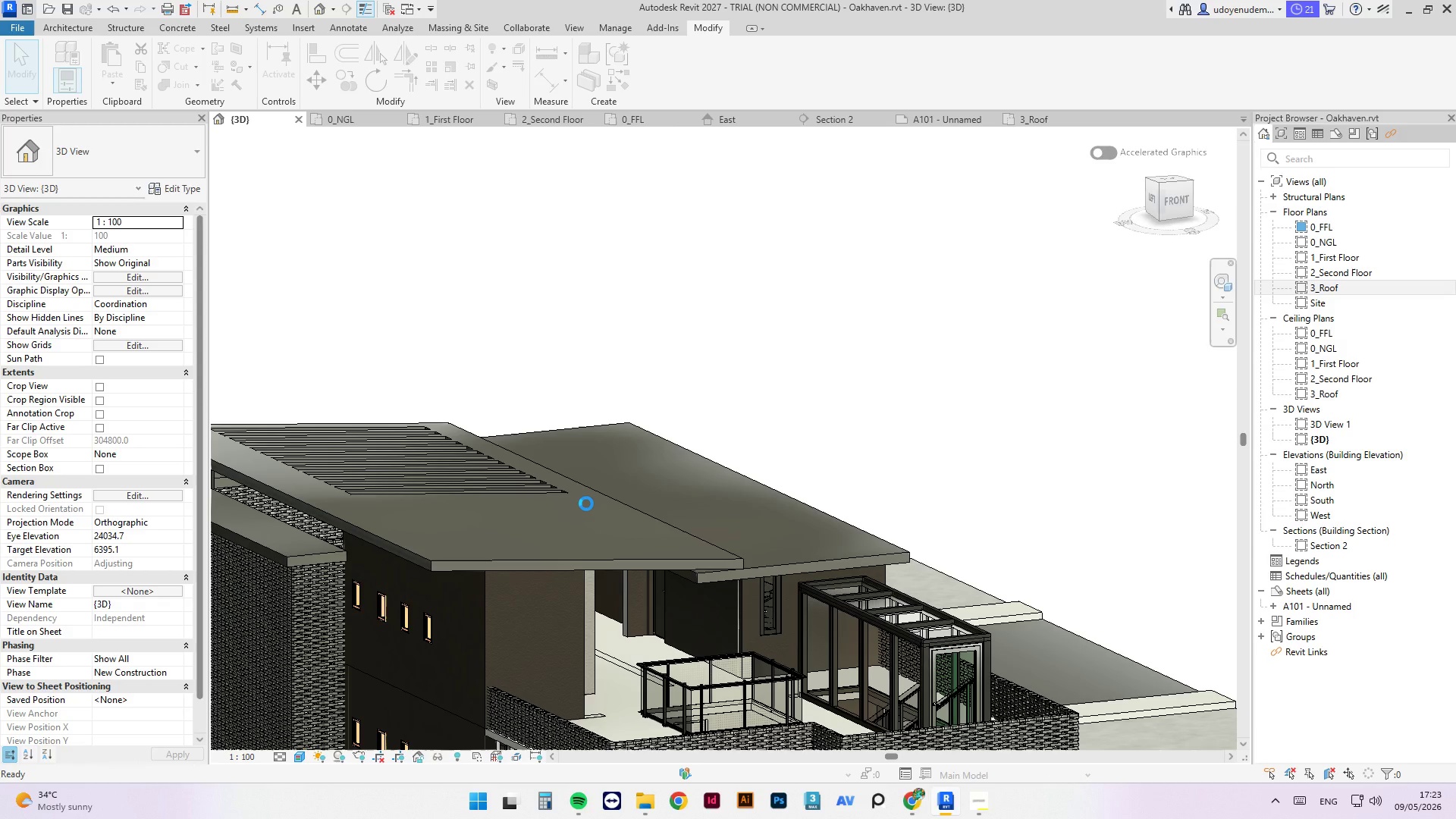 
hold_key(key=ShiftLeft, duration=0.8)
 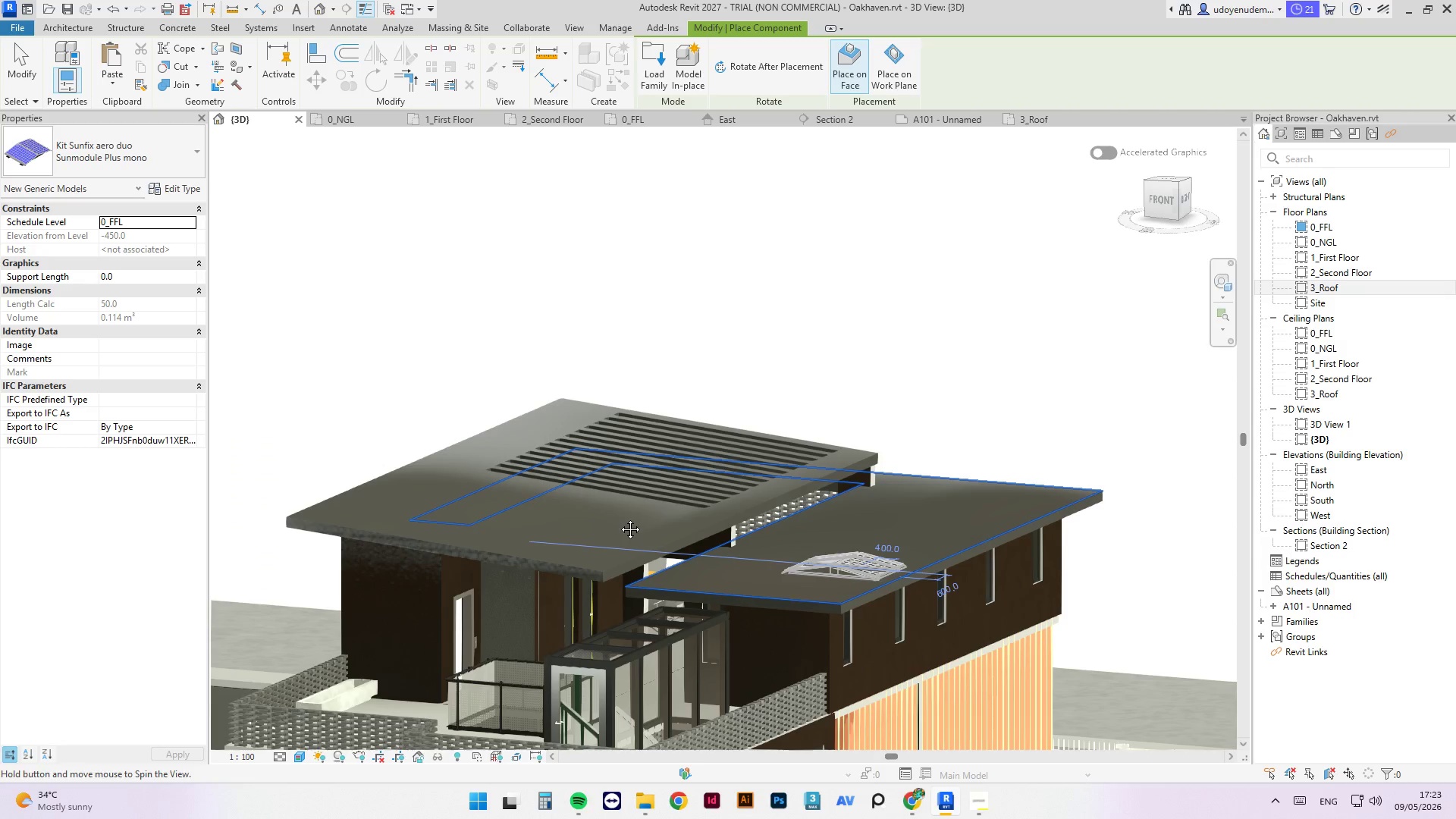 
key(Alt+AltLeft)
 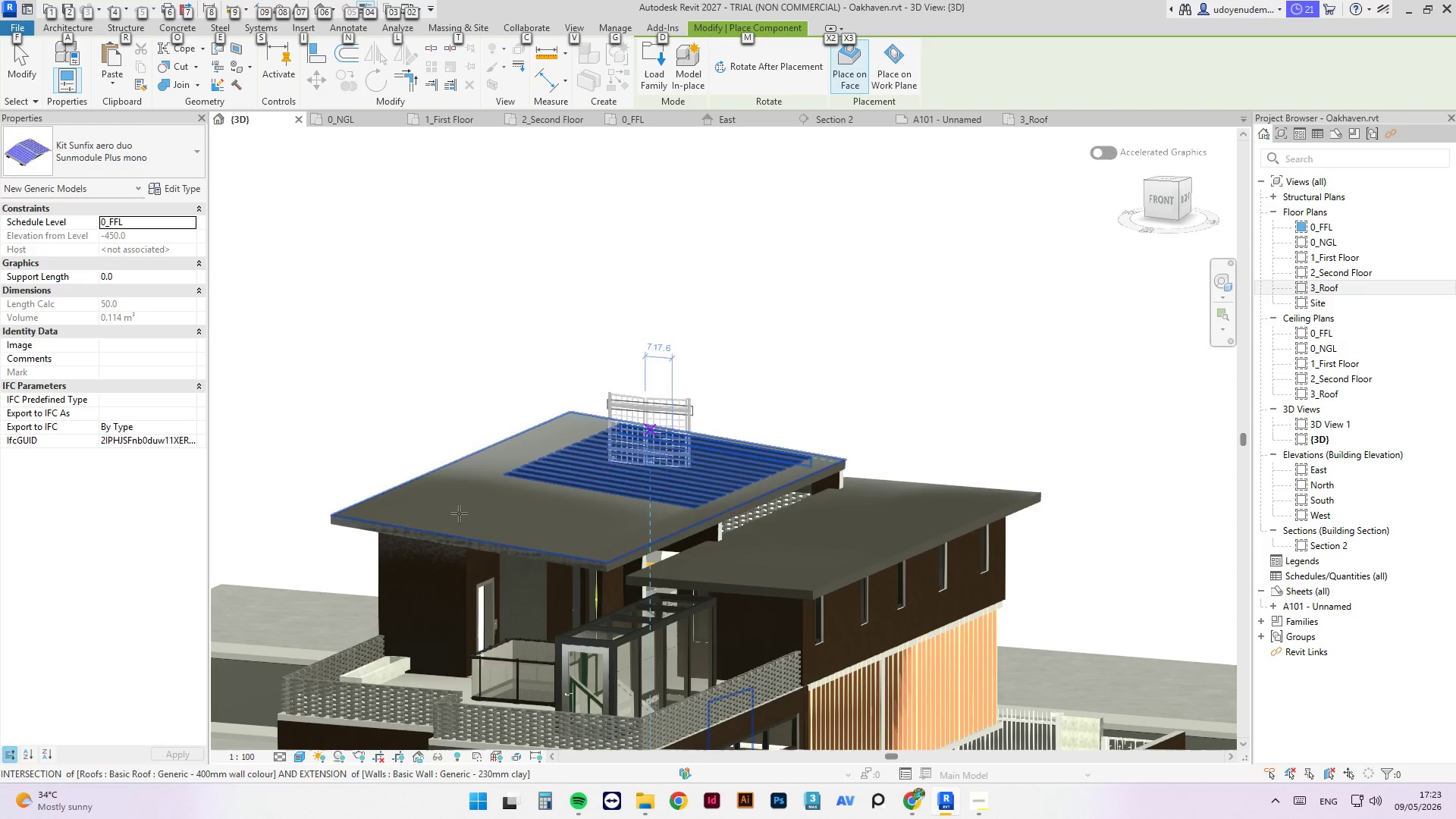 
scroll: coordinate [630, 504], scroll_direction: down, amount: 1.0
 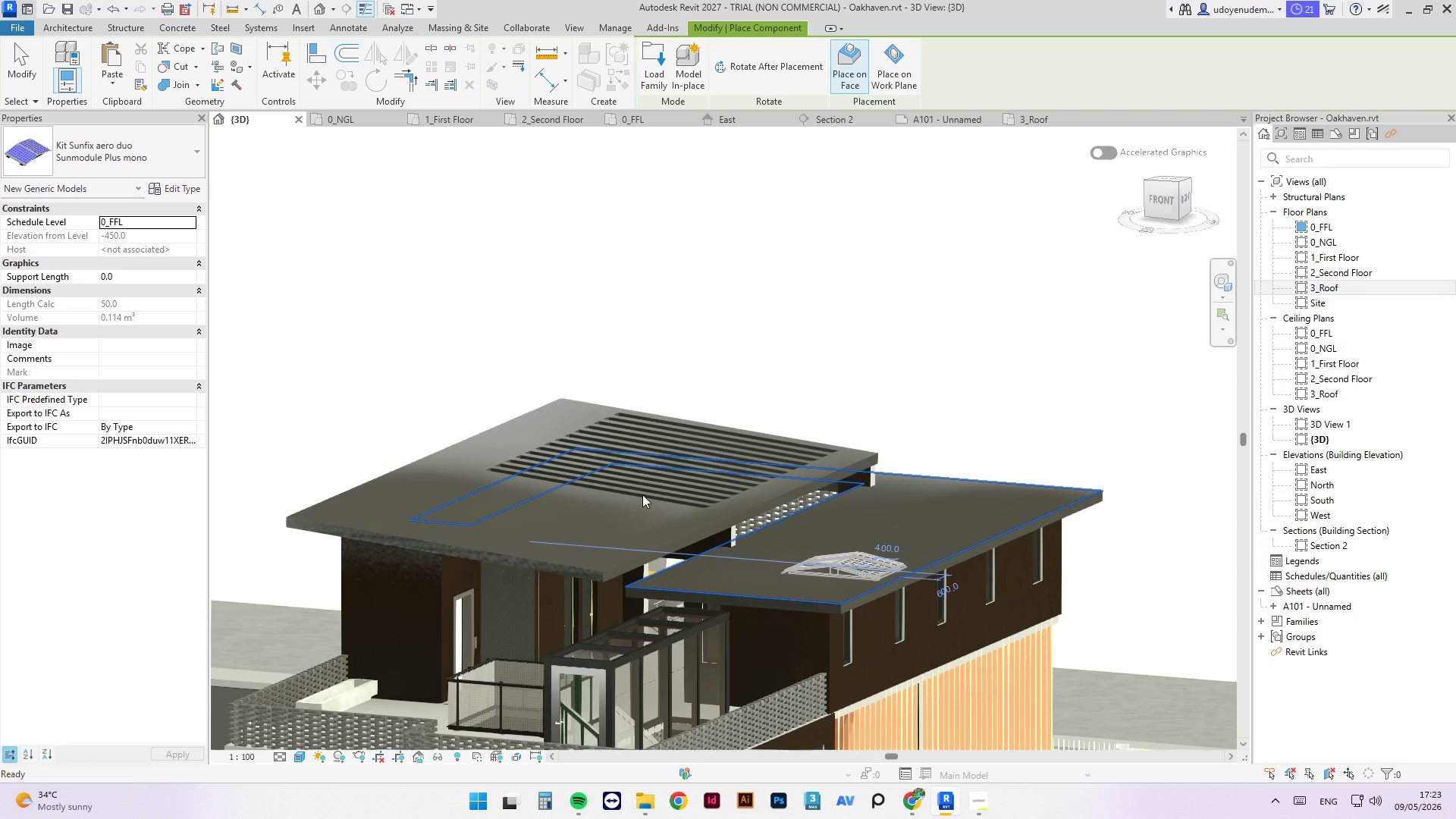 
scroll: coordinate [541, 516], scroll_direction: up, amount: 3.0
 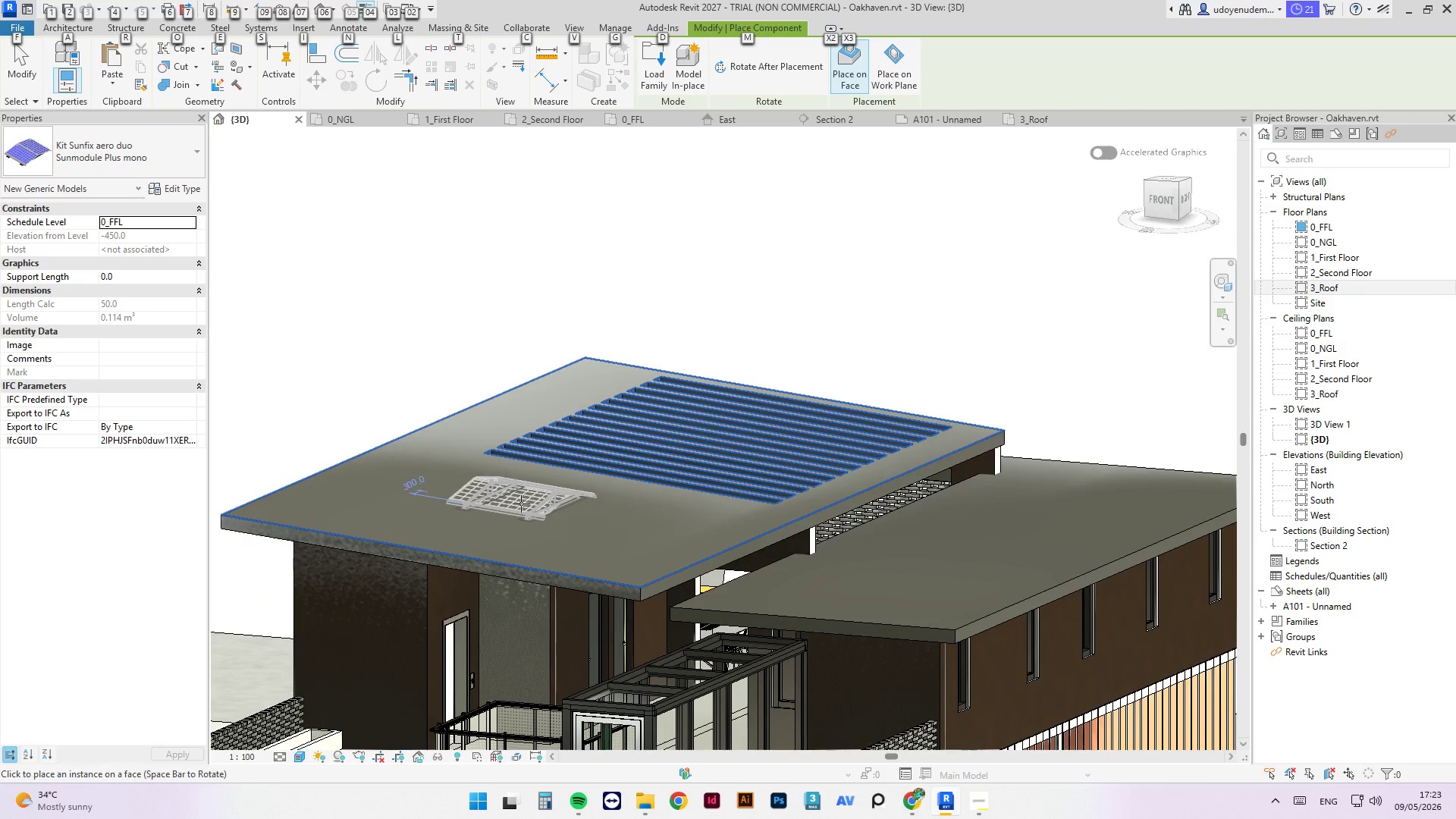 
hold_key(key=ShiftLeft, duration=0.78)
 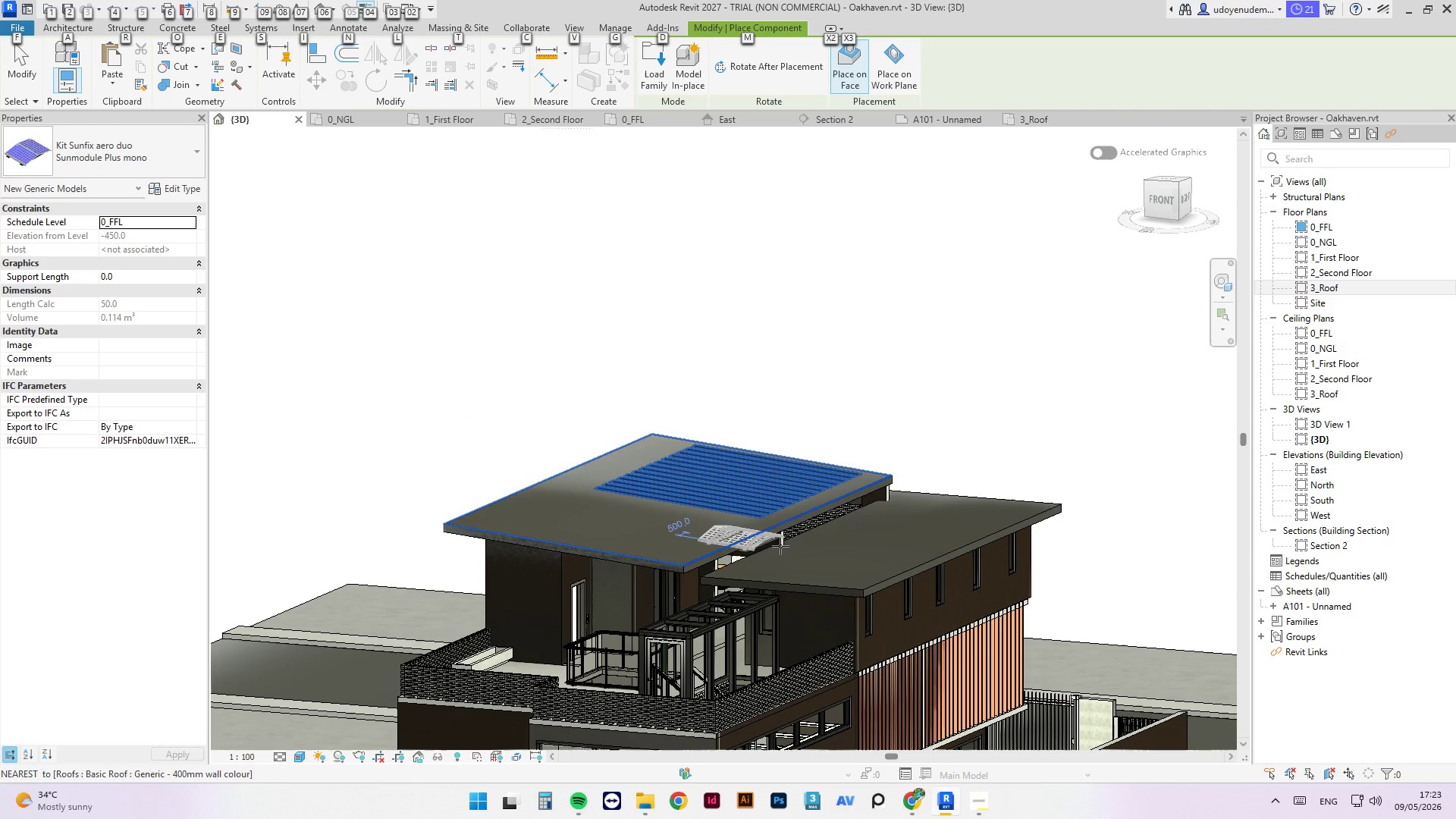 
scroll: coordinate [795, 546], scroll_direction: down, amount: 4.0
 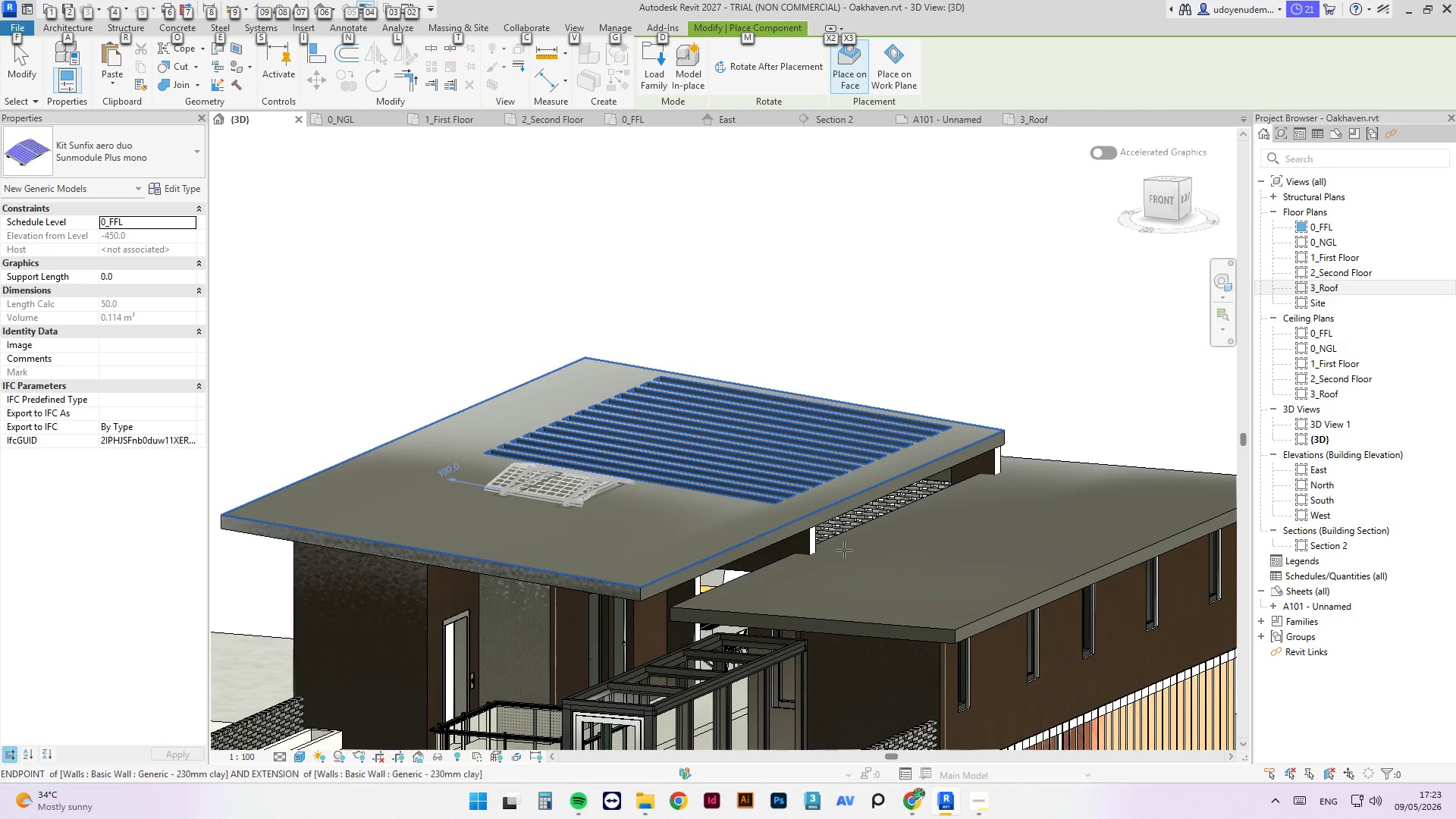 
hold_key(key=ShiftLeft, duration=1.39)
 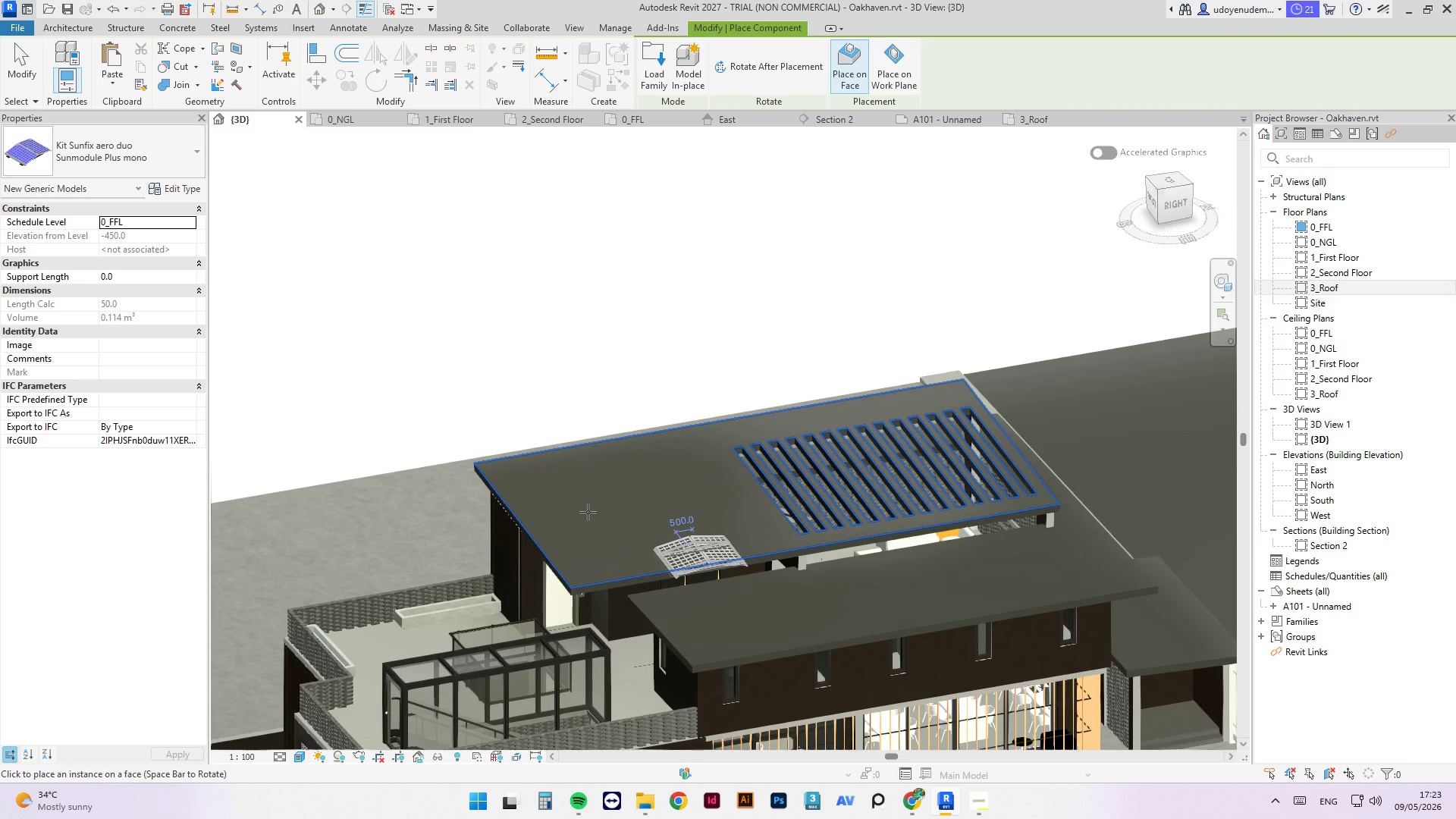 
key(Space)
 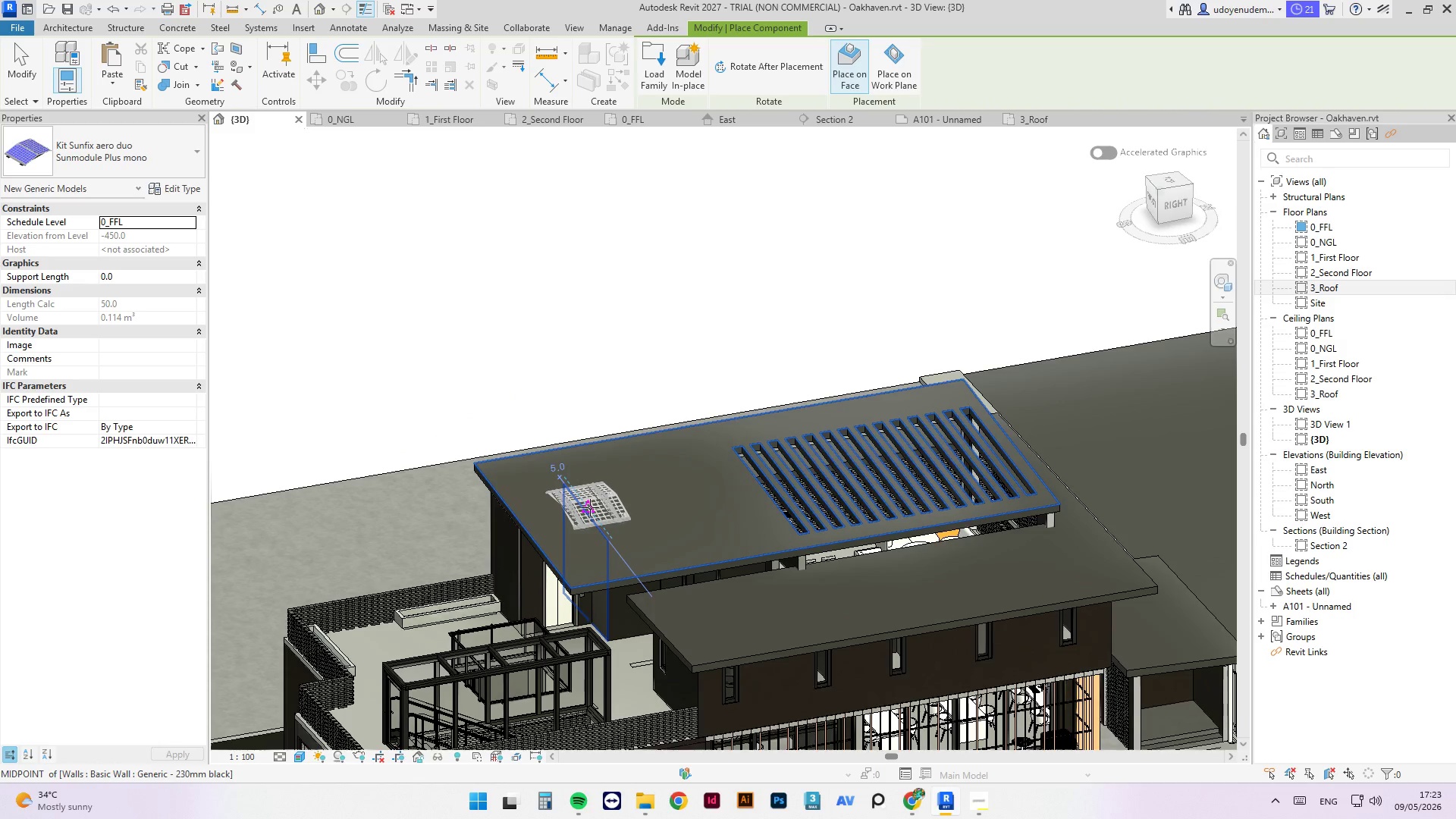 
key(Space)
 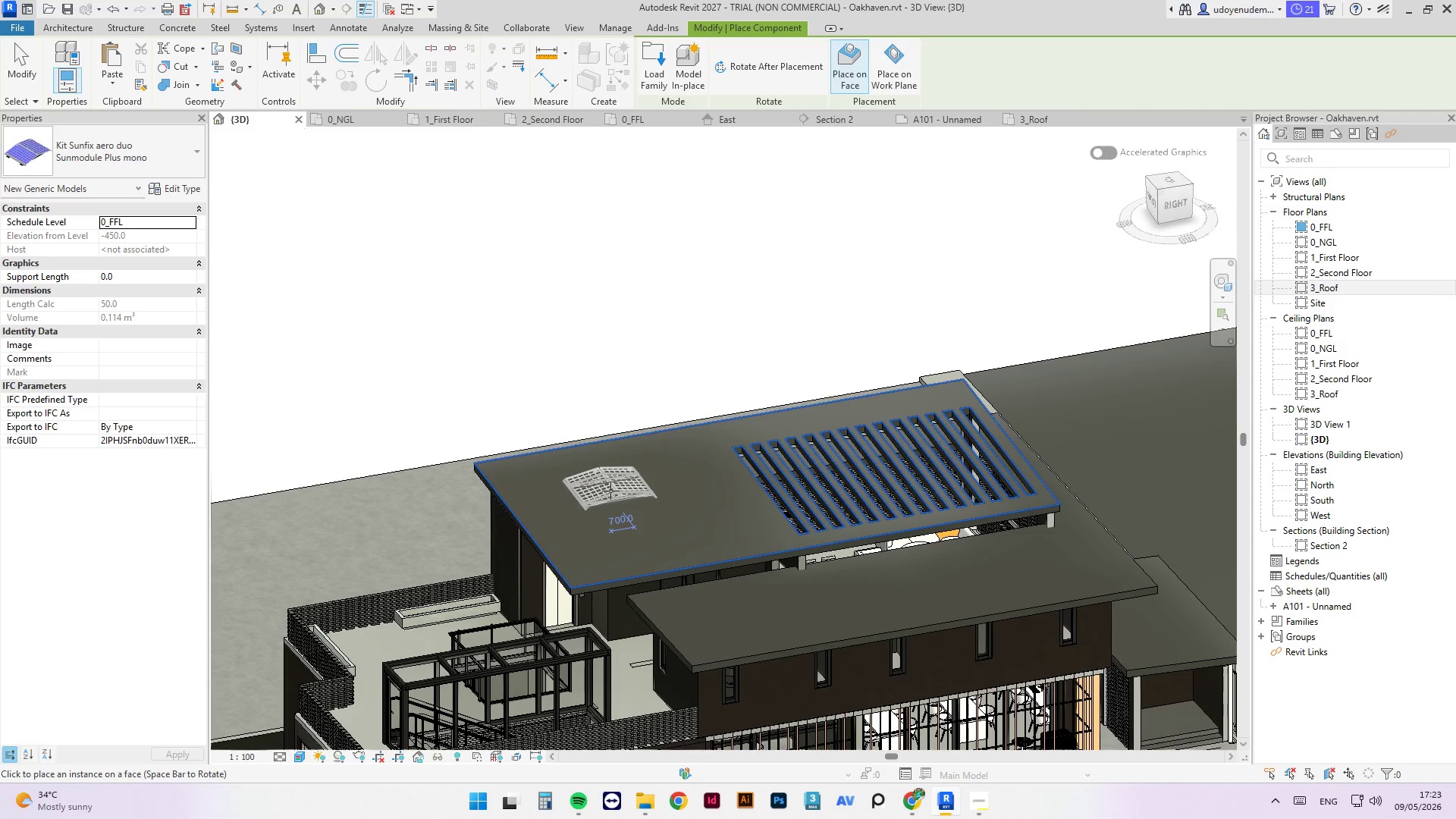 
key(Space)
 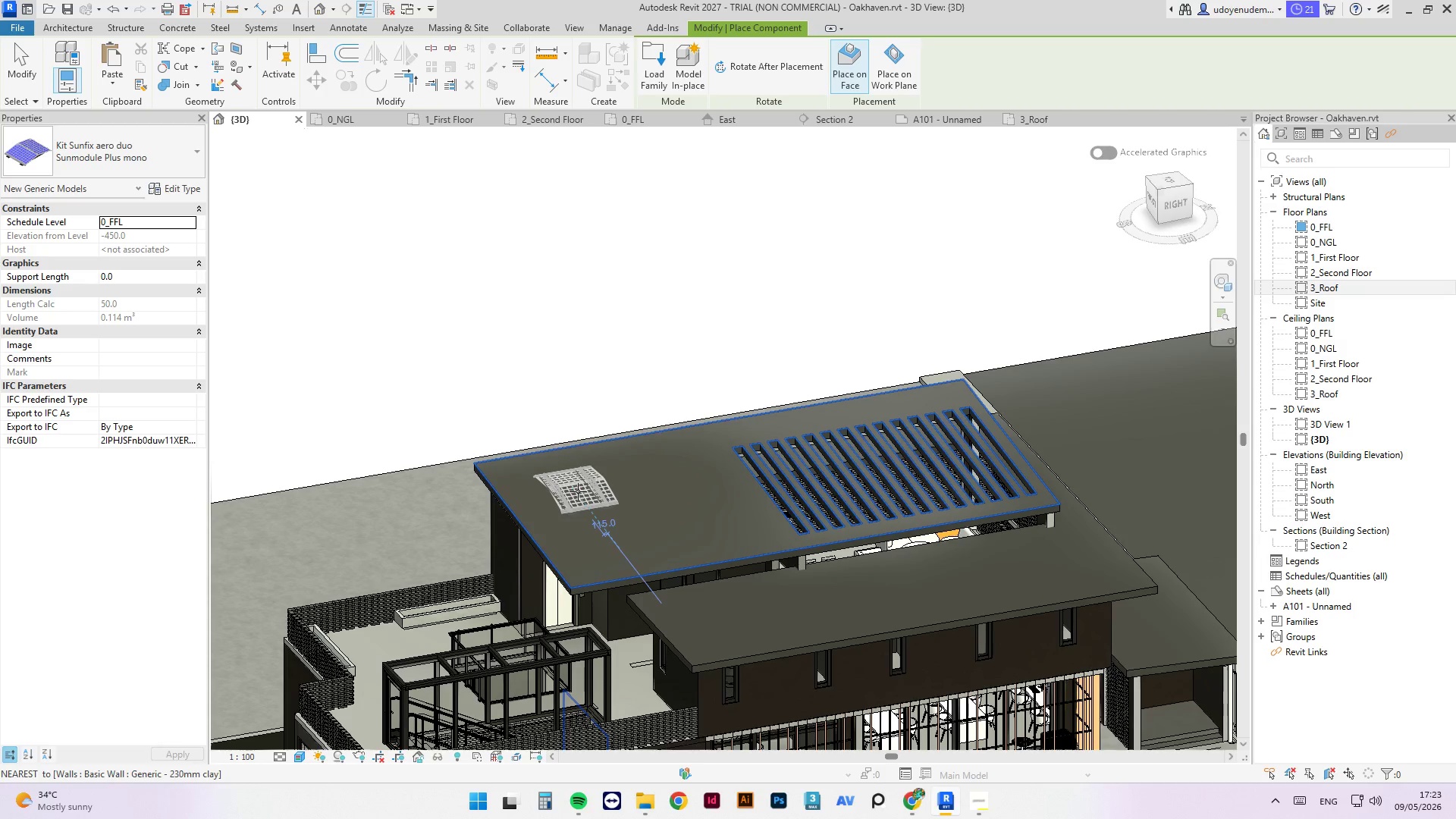 
wait(6.09)
 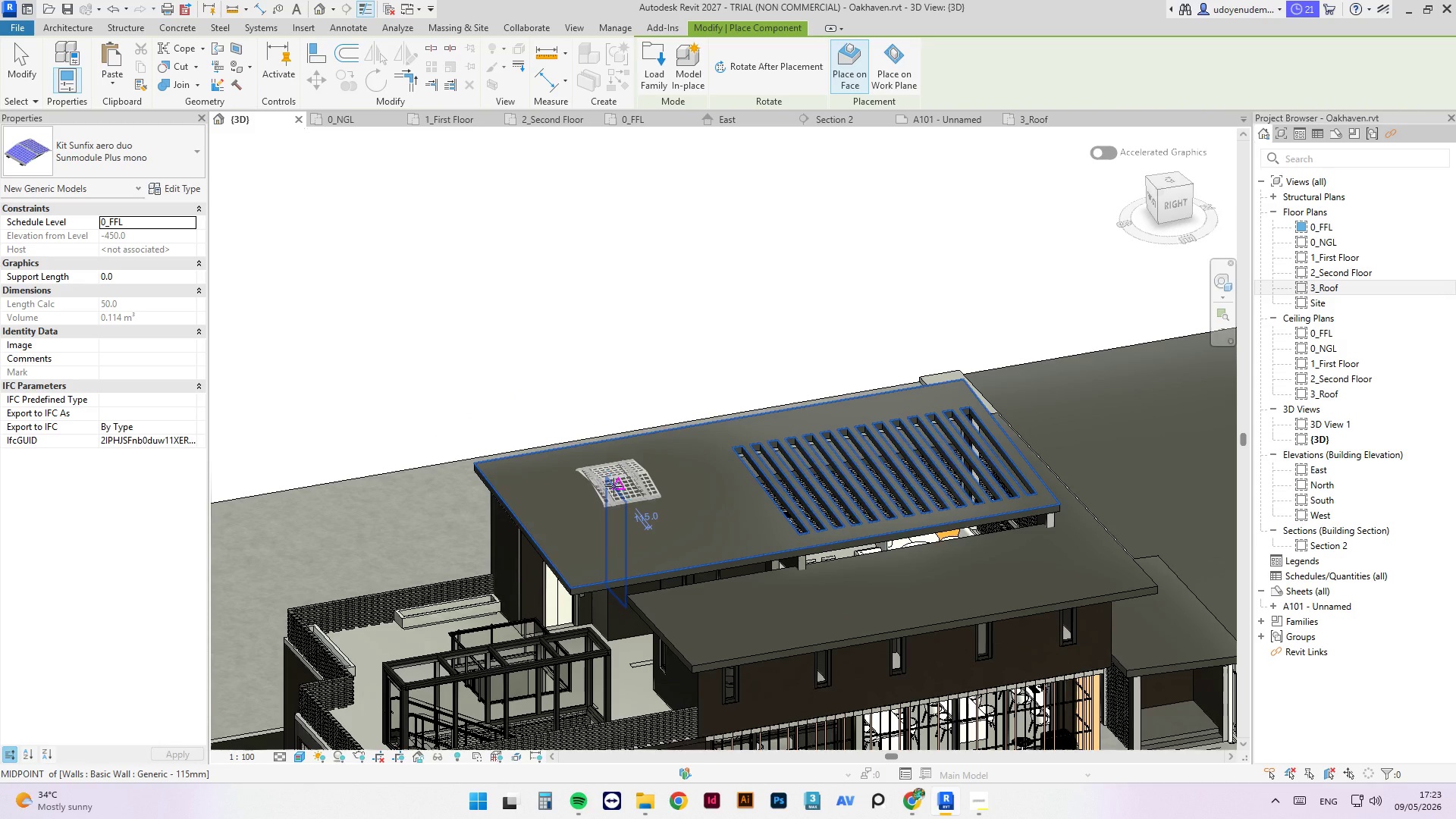 
left_click([578, 491])
 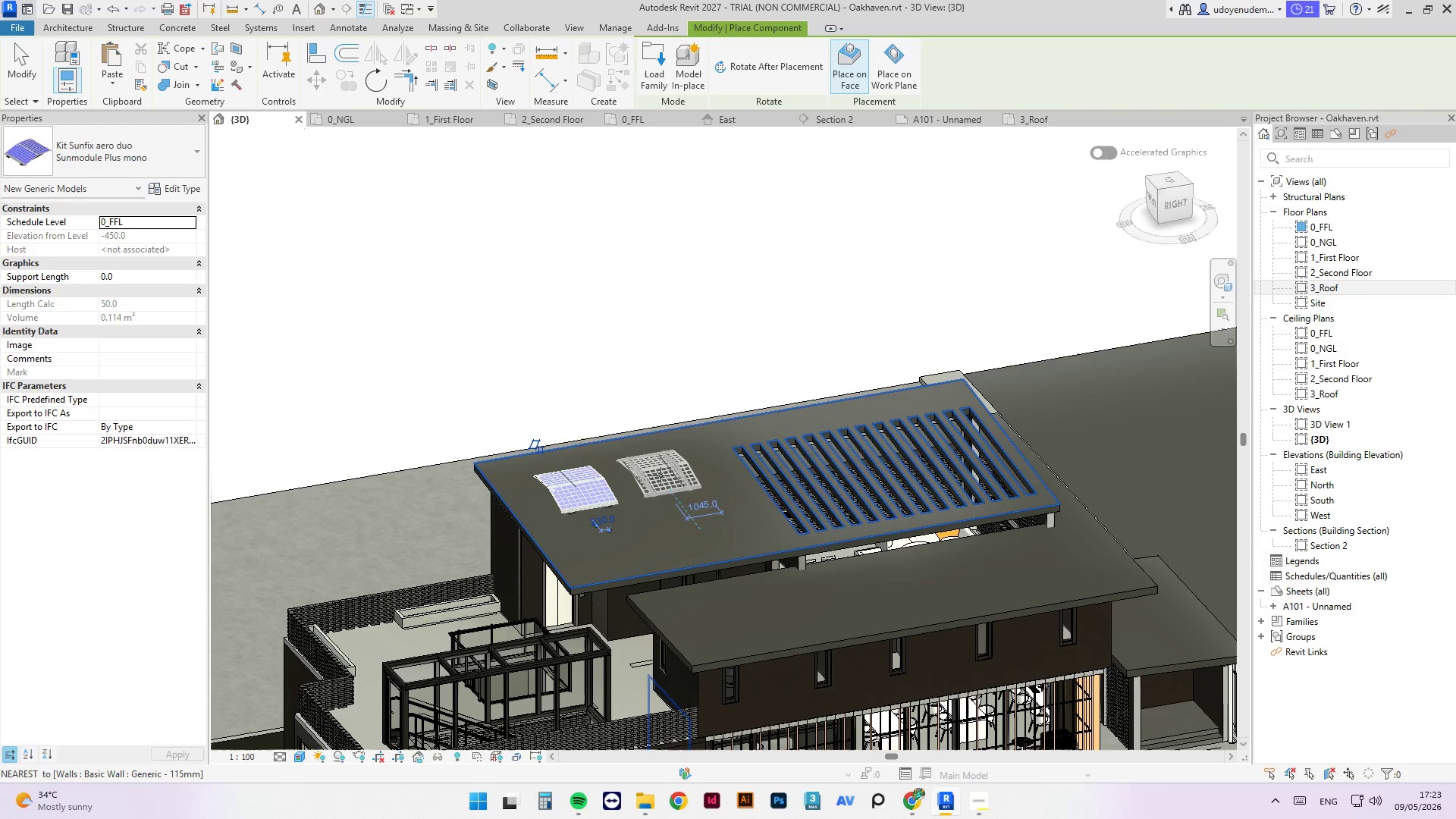 
left_click([665, 475])
 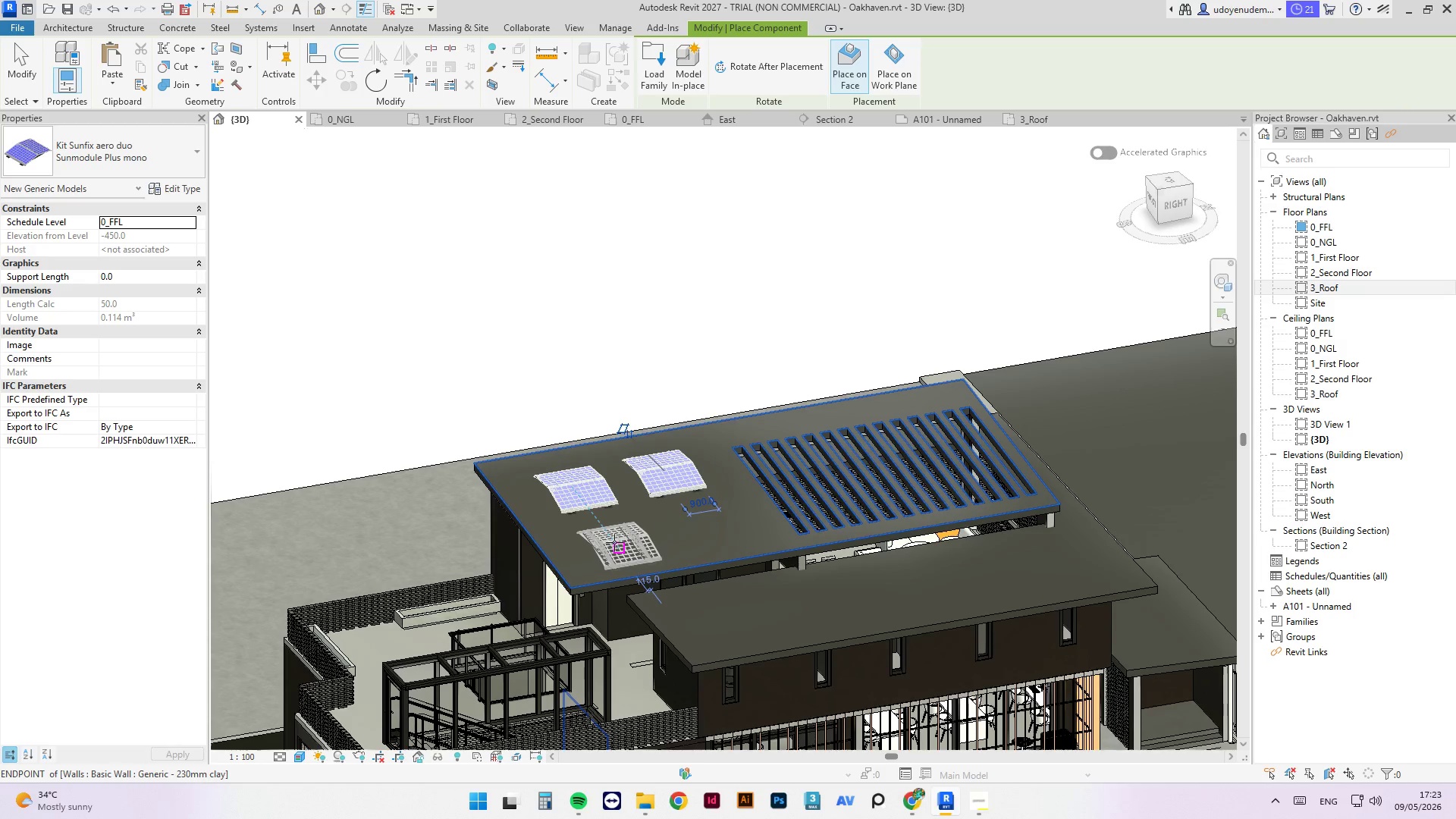 
left_click([614, 541])
 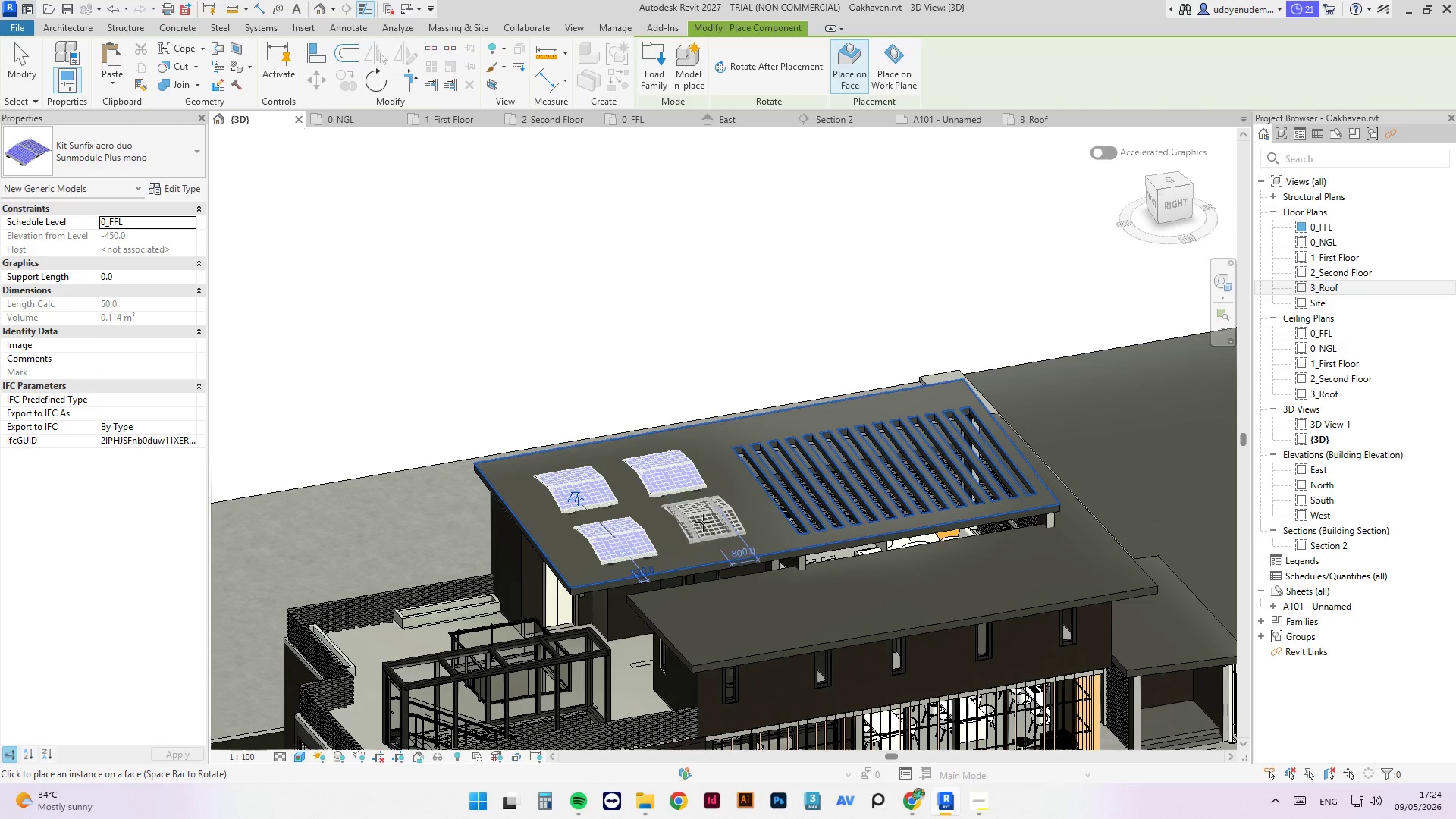 
wait(7.31)
 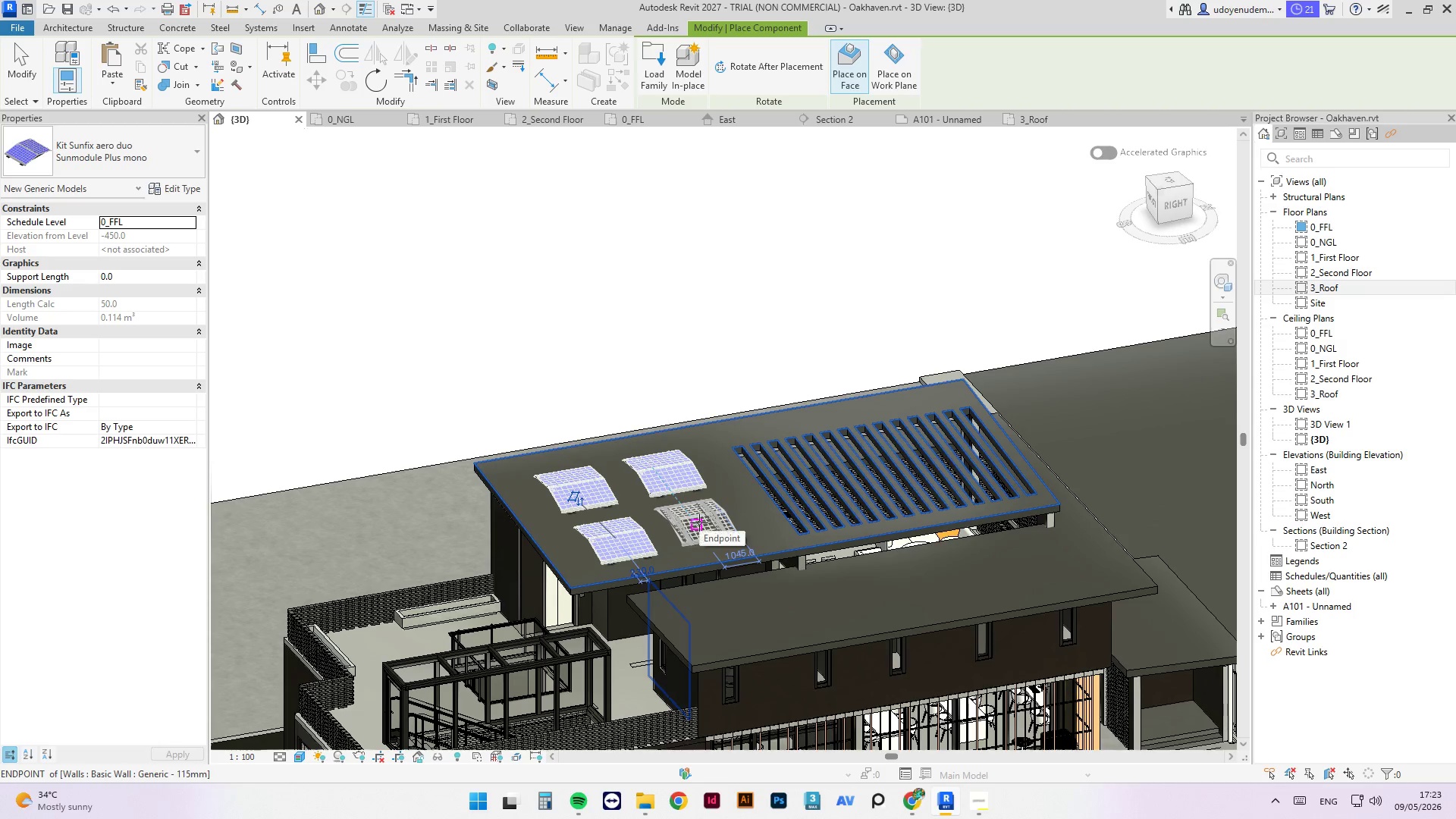 
left_click([701, 523])
 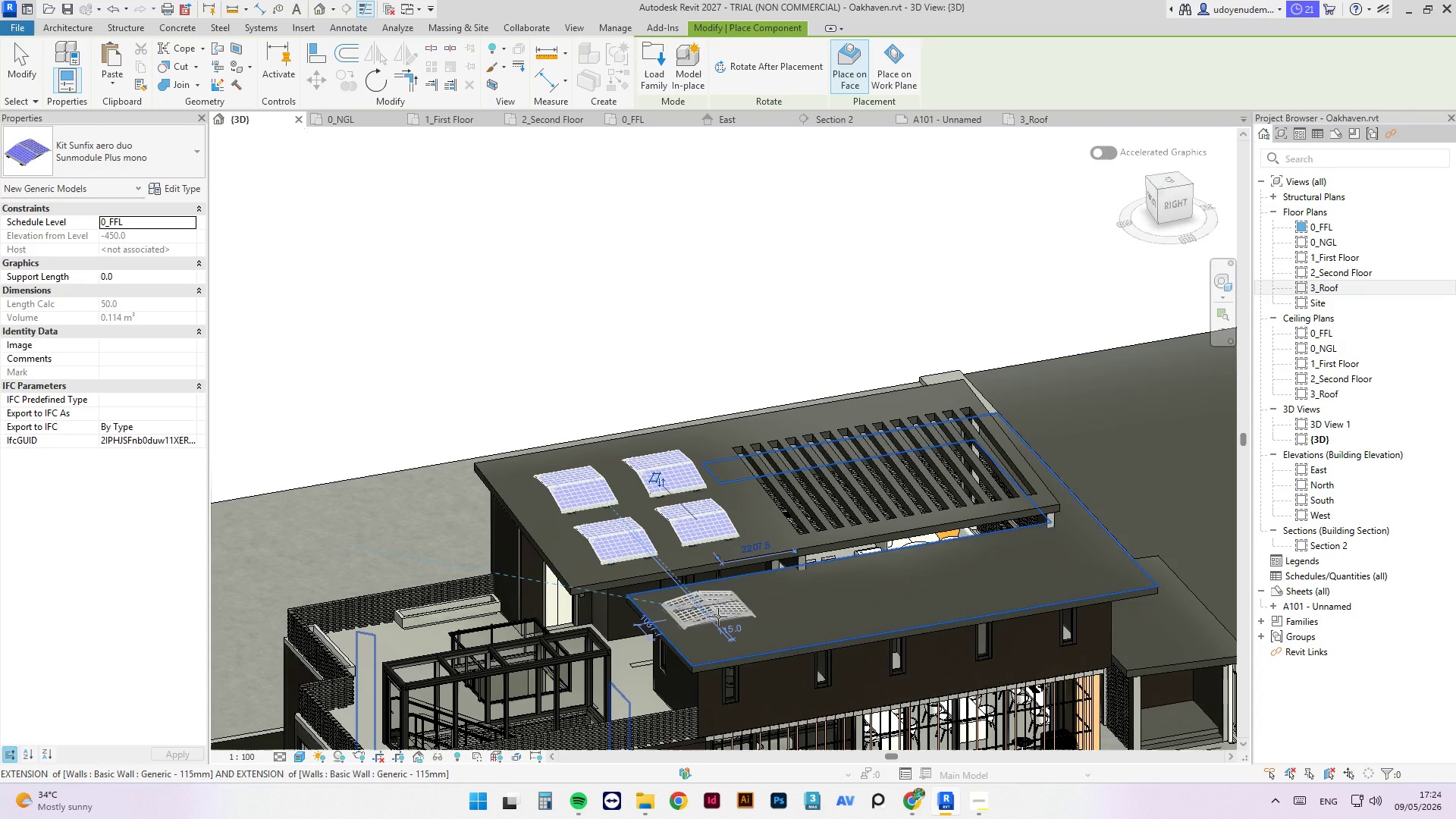 
wait(5.77)
 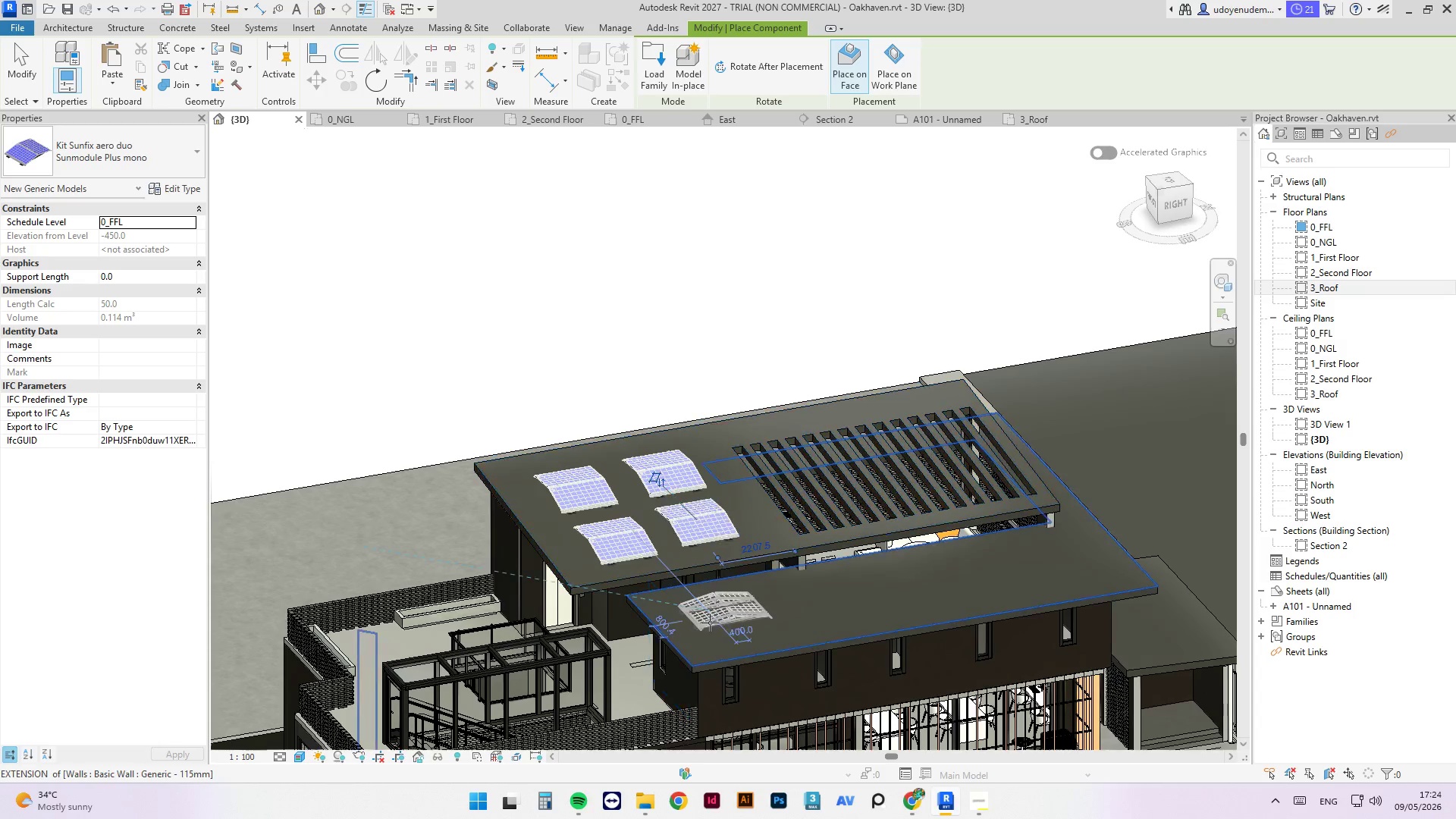 
key(Space)
 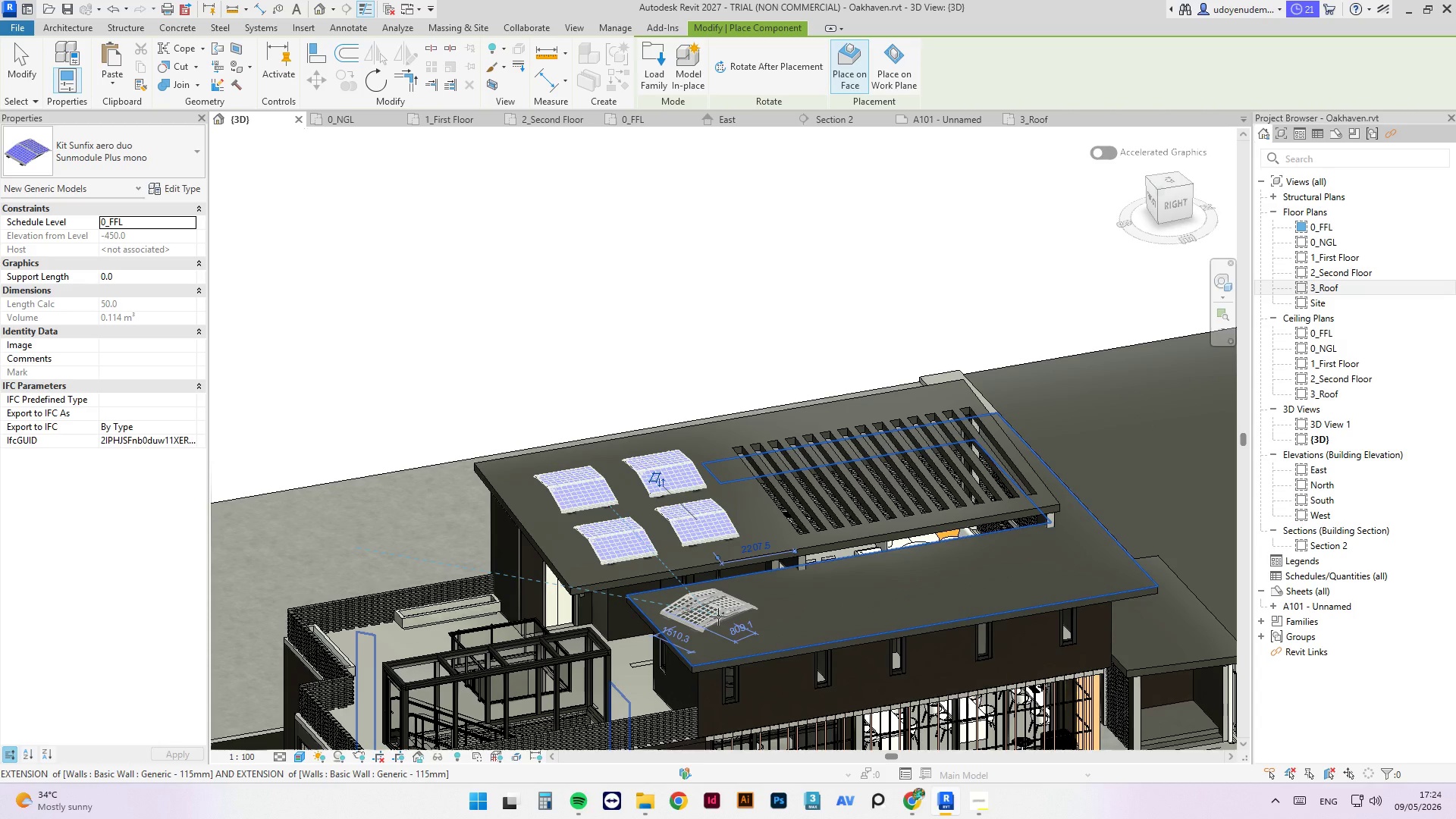 
key(Space)
 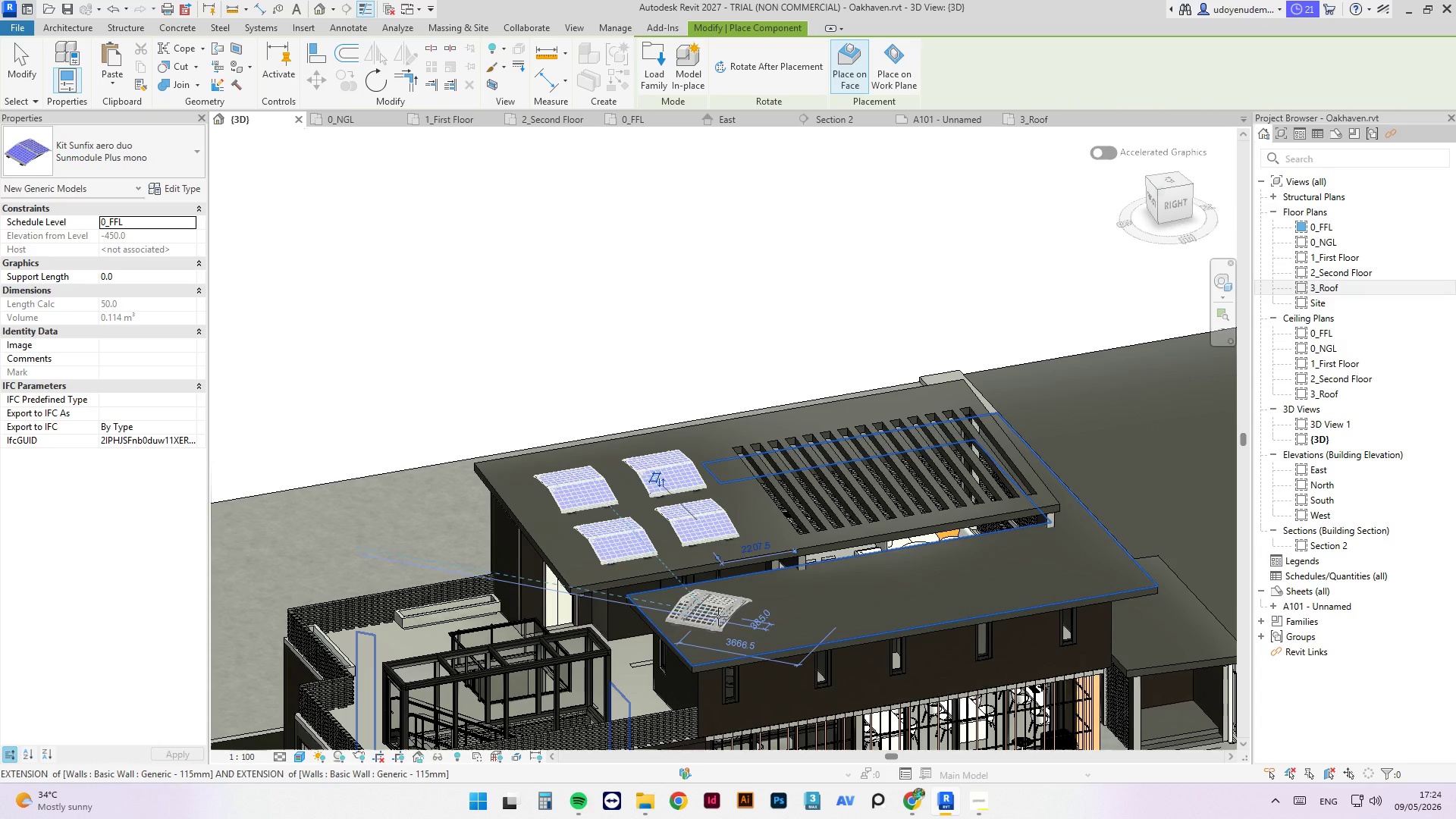 
key(Space)
 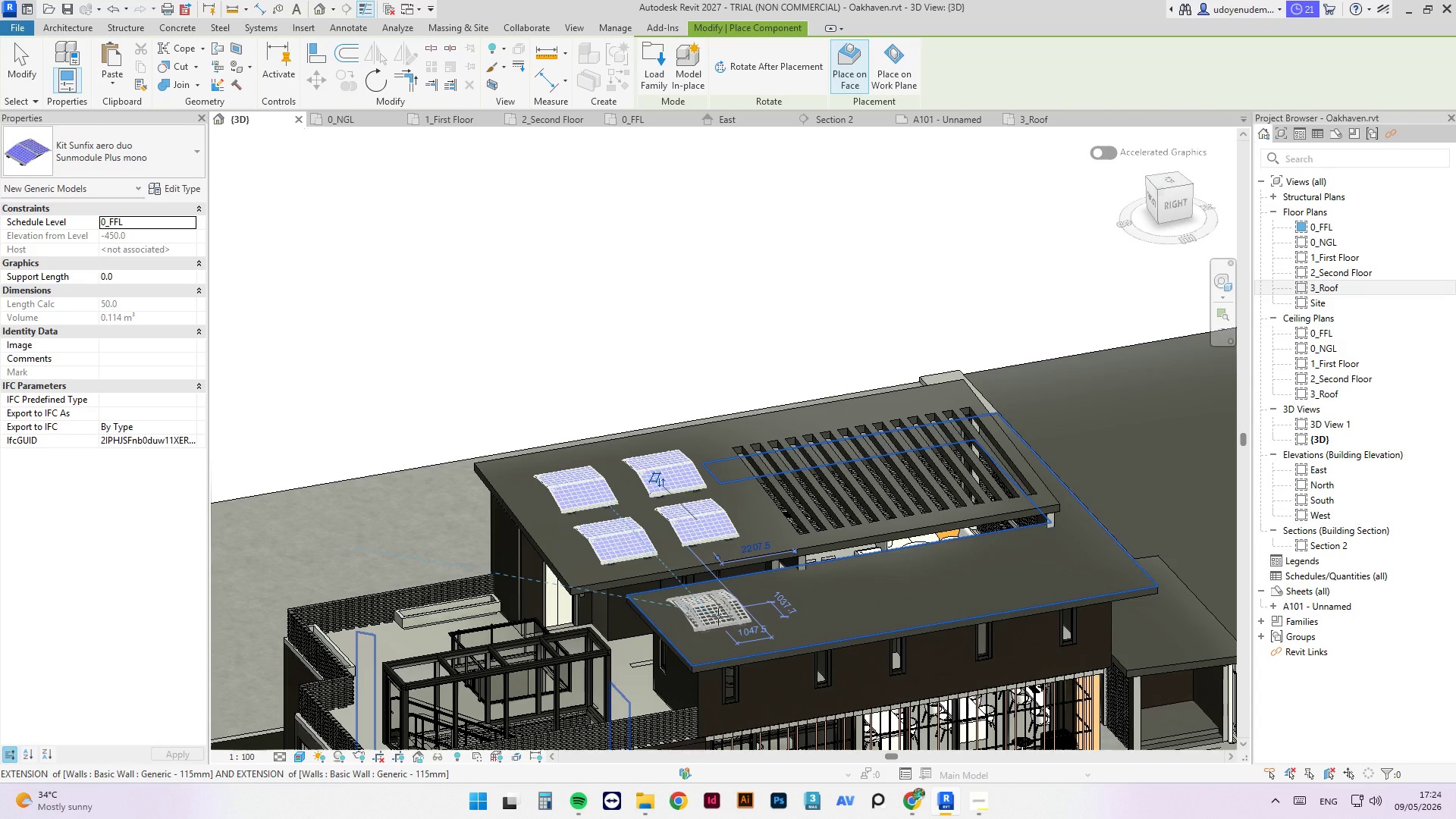 
left_click([718, 617])
 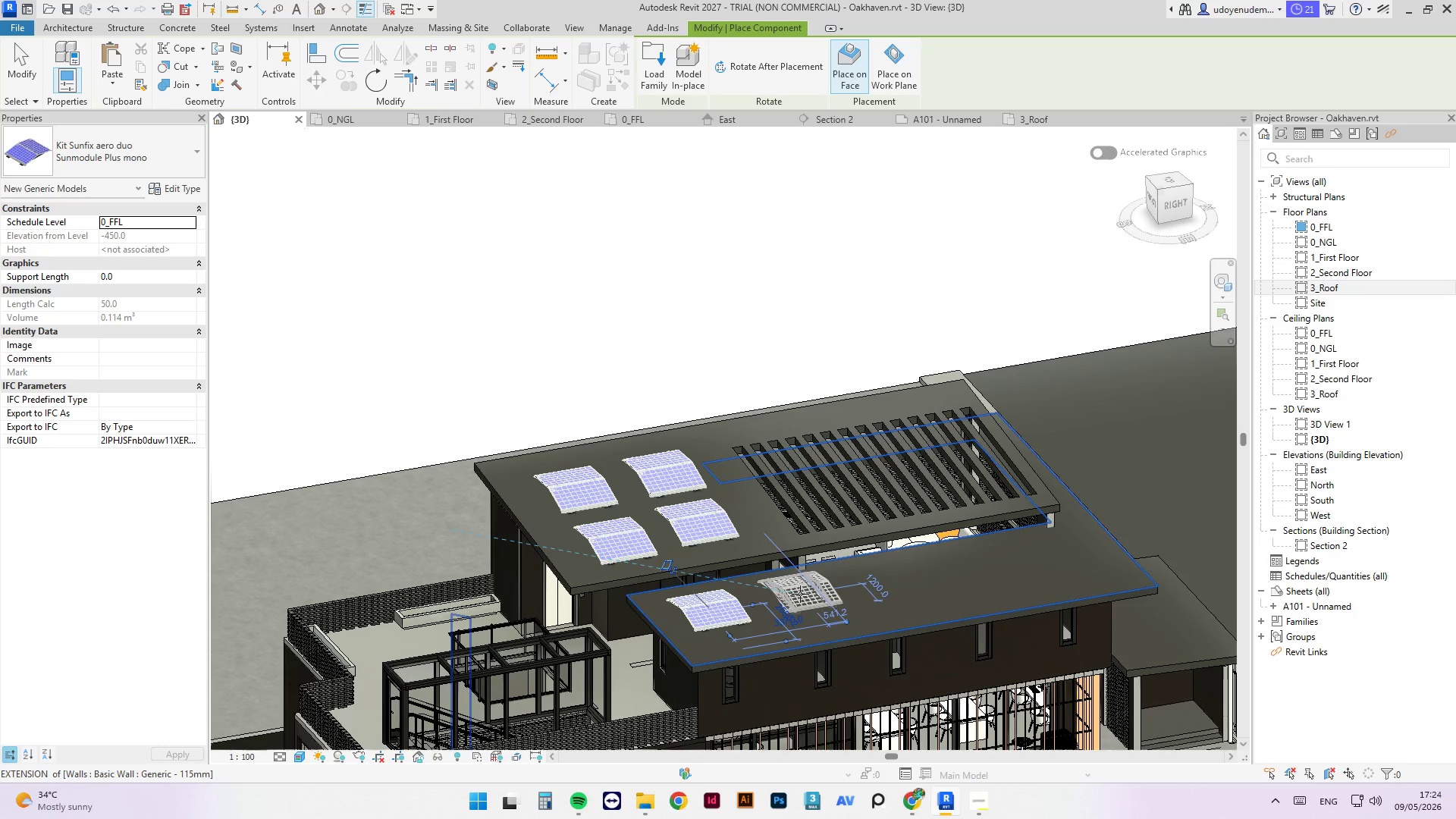 
left_click([794, 595])
 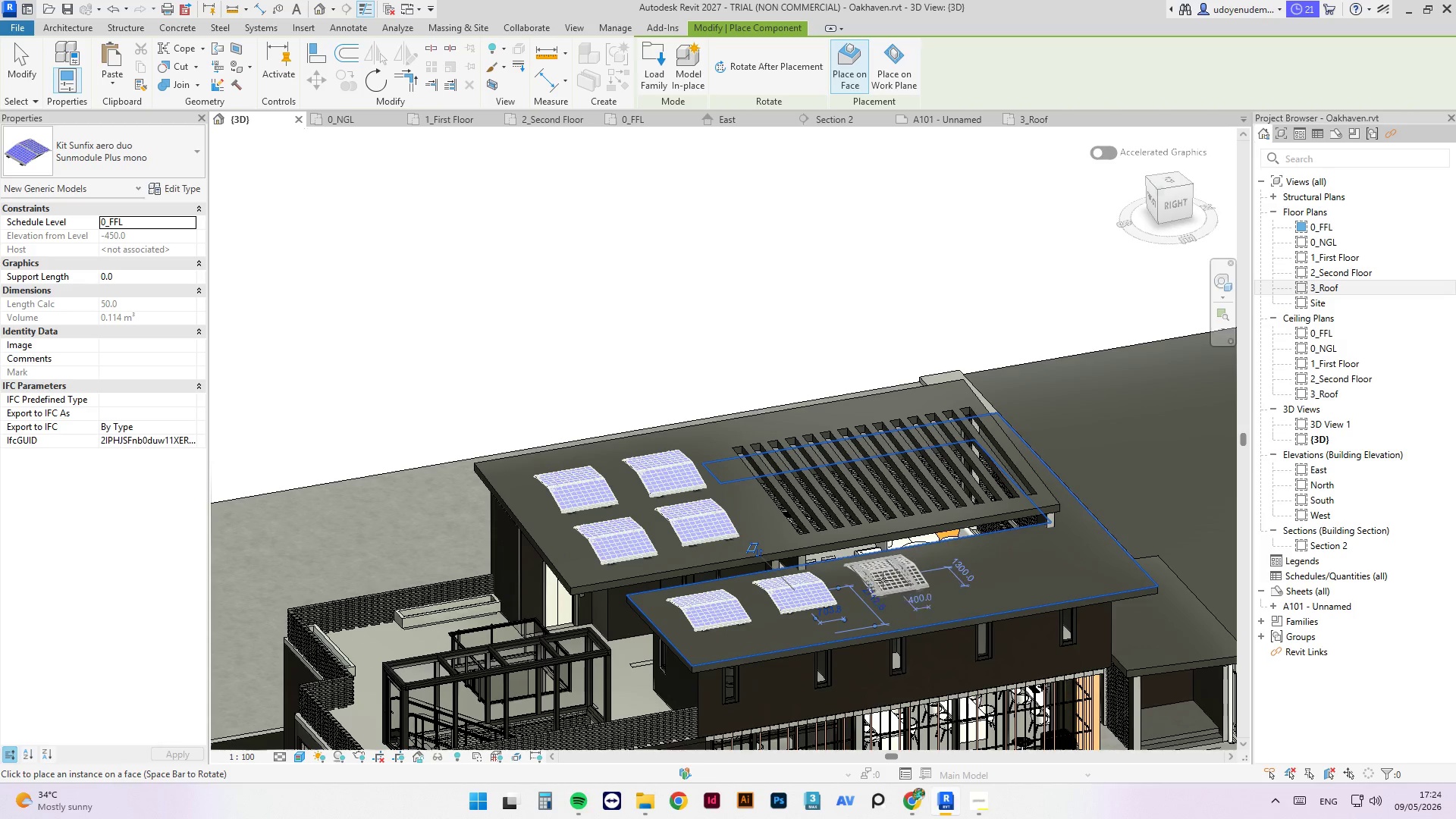 
left_click([879, 583])
 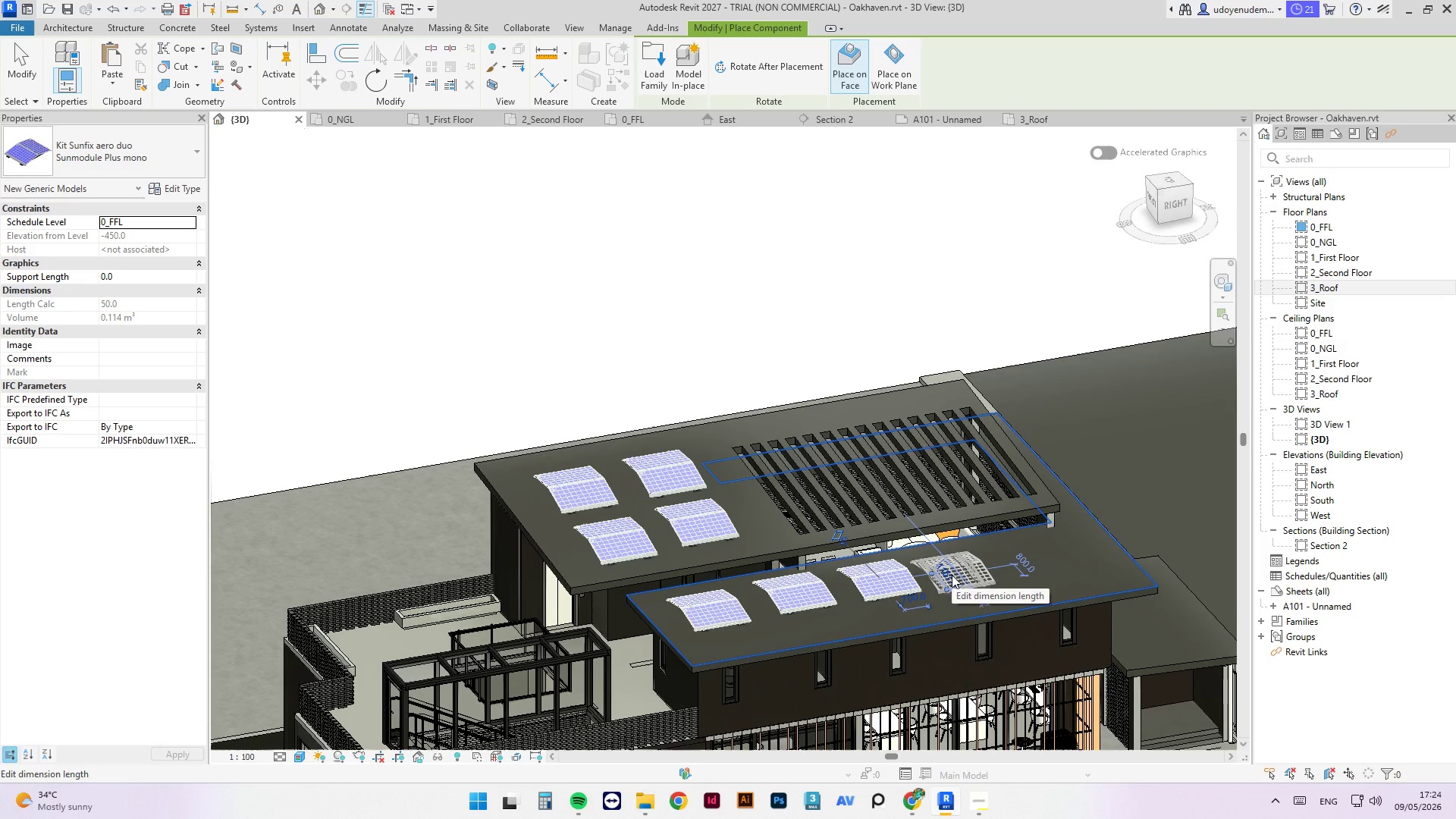 
wait(5.58)
 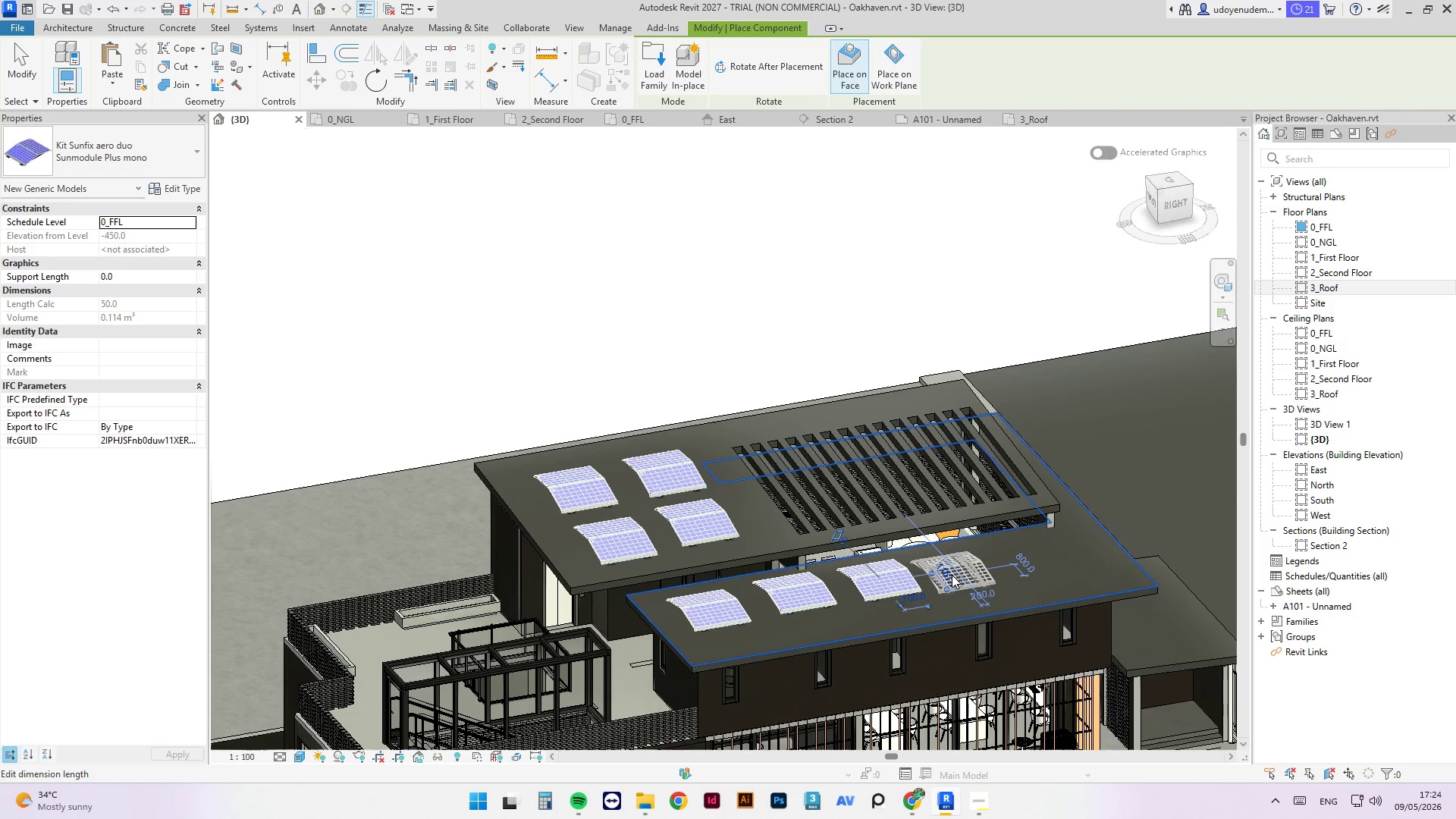 
left_click([963, 566])
 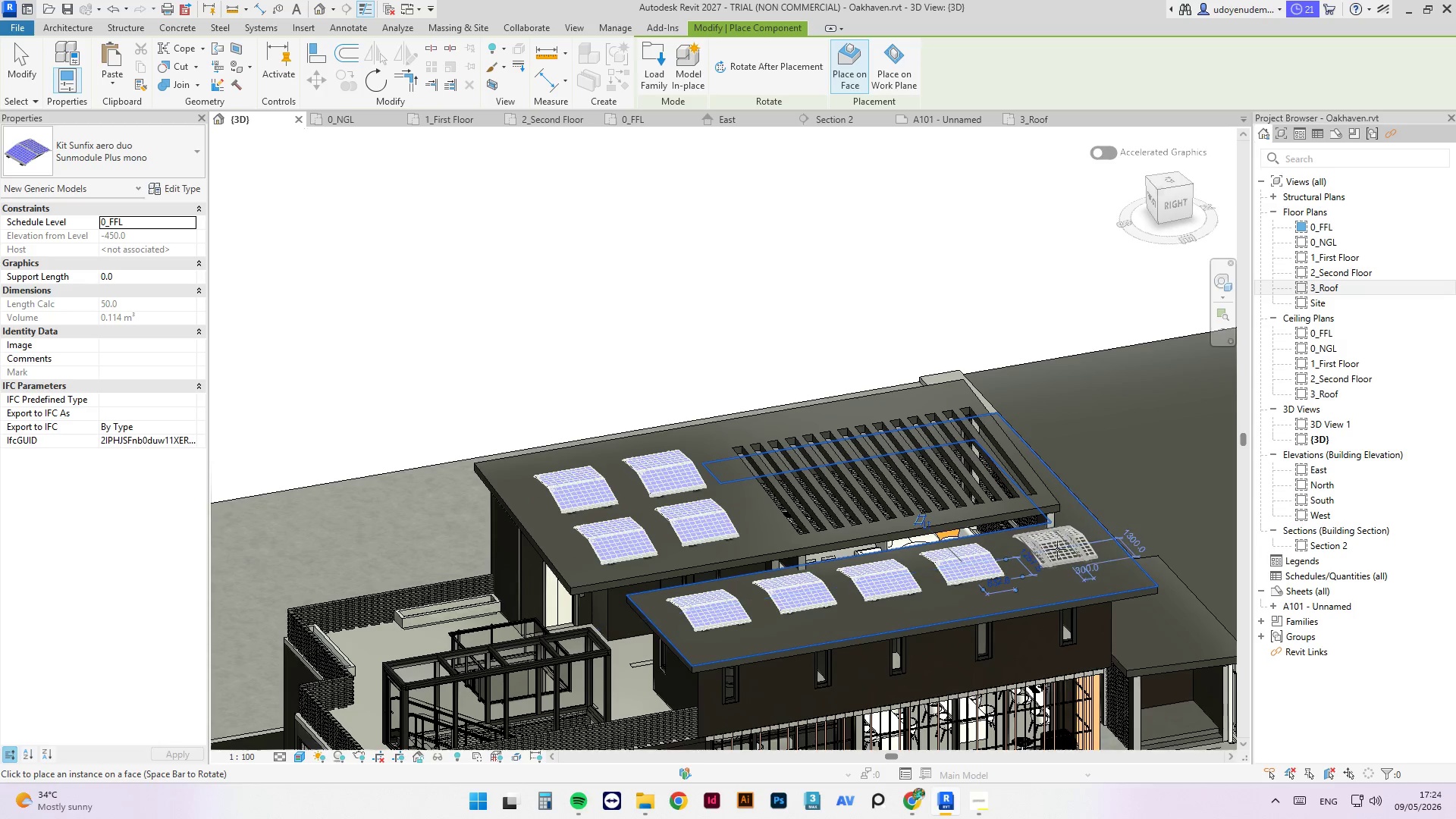 
left_click([1057, 549])
 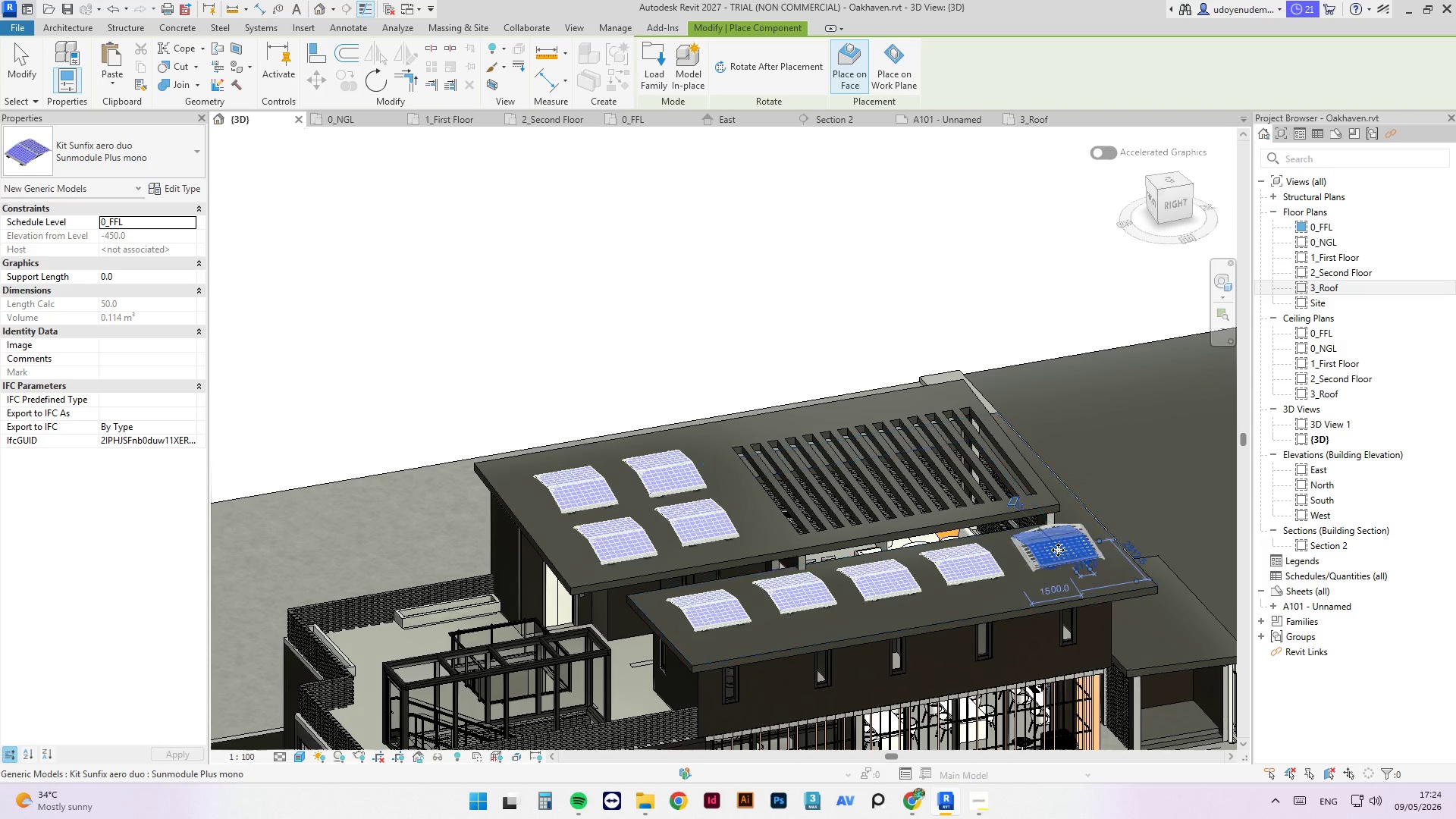 
key(Escape)
 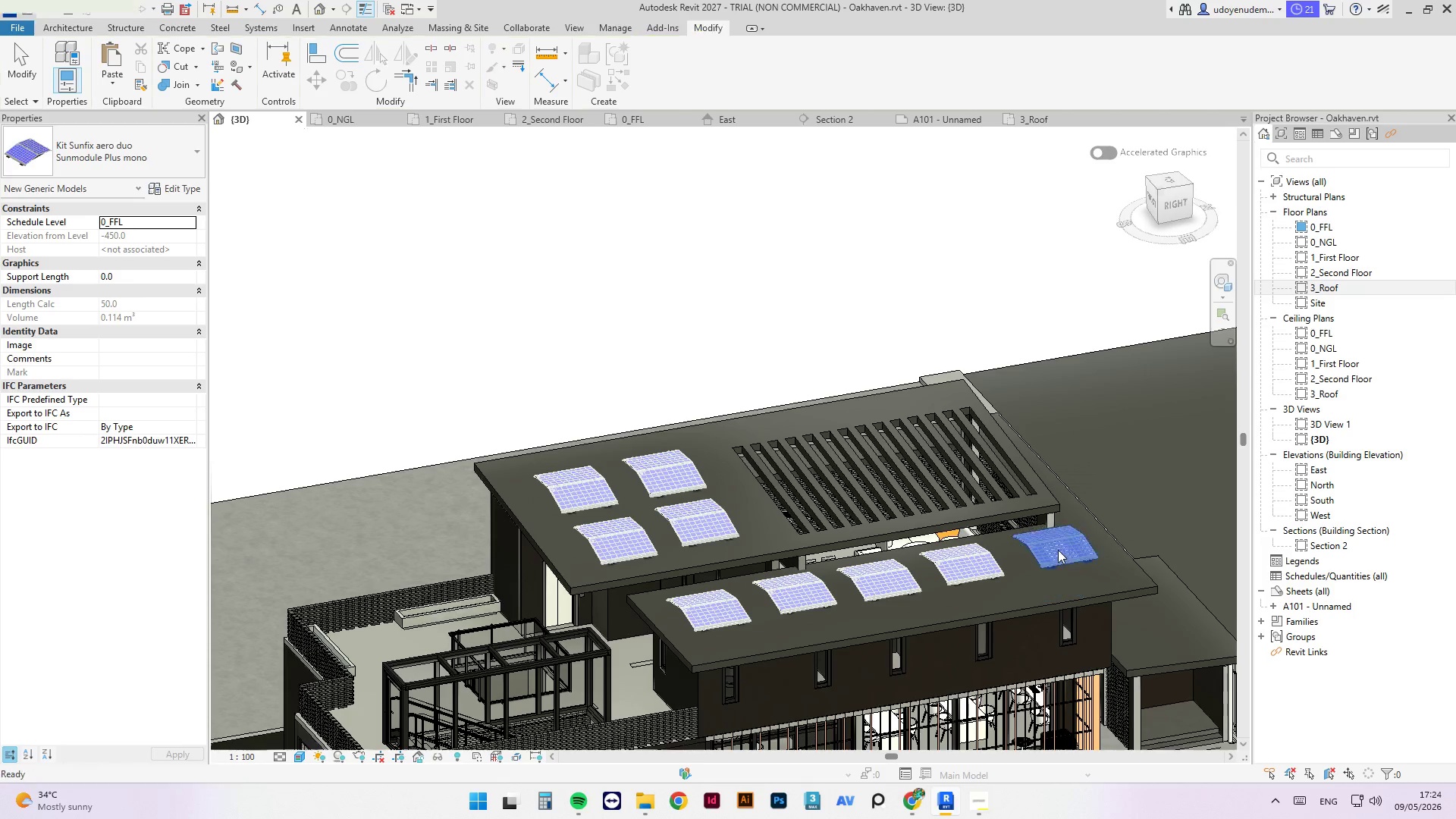 
key(Escape)
 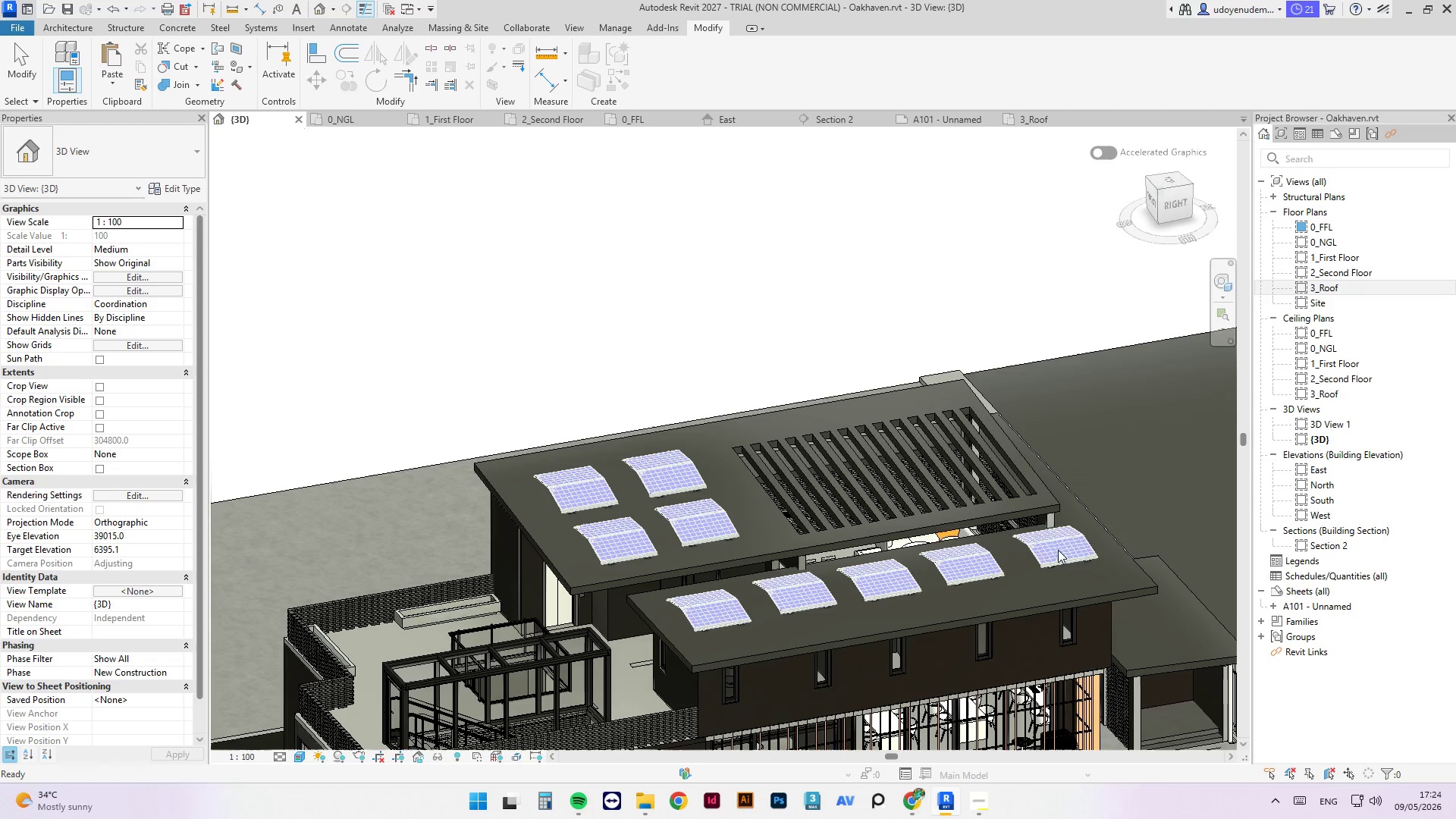 
key(Escape)
 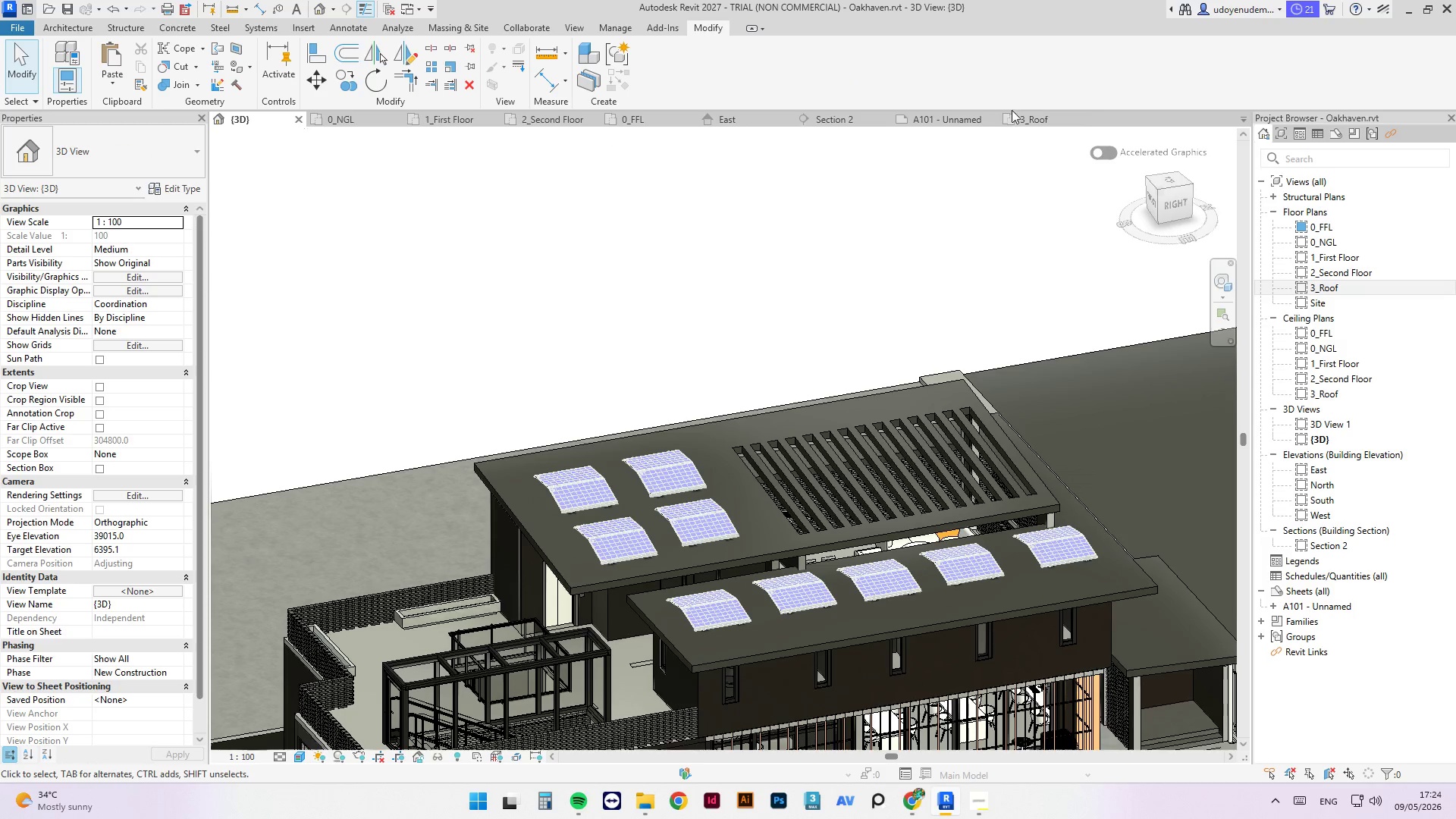 
scroll: coordinate [762, 537], scroll_direction: down, amount: 3.0
 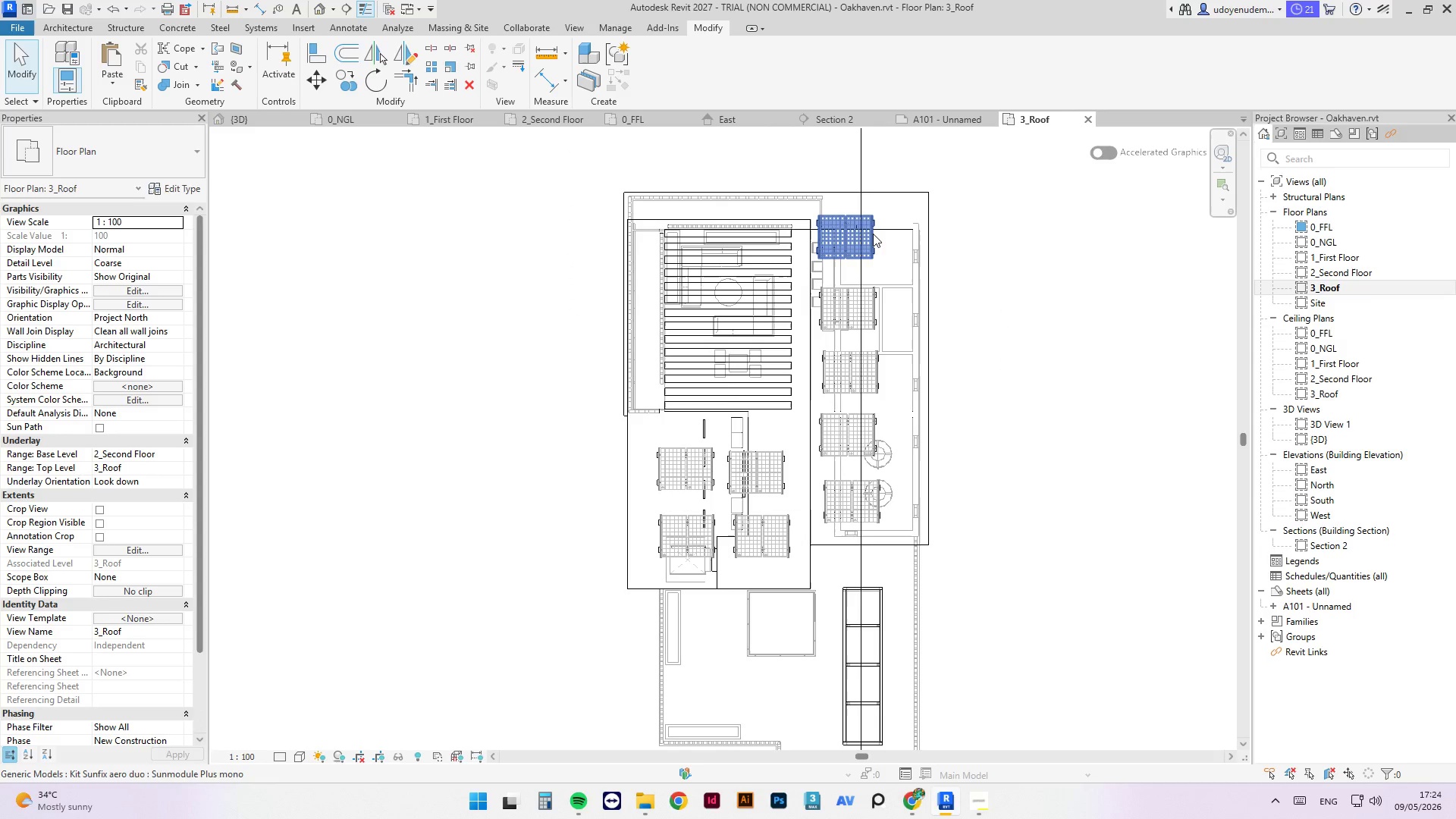 
left_click([871, 234])
 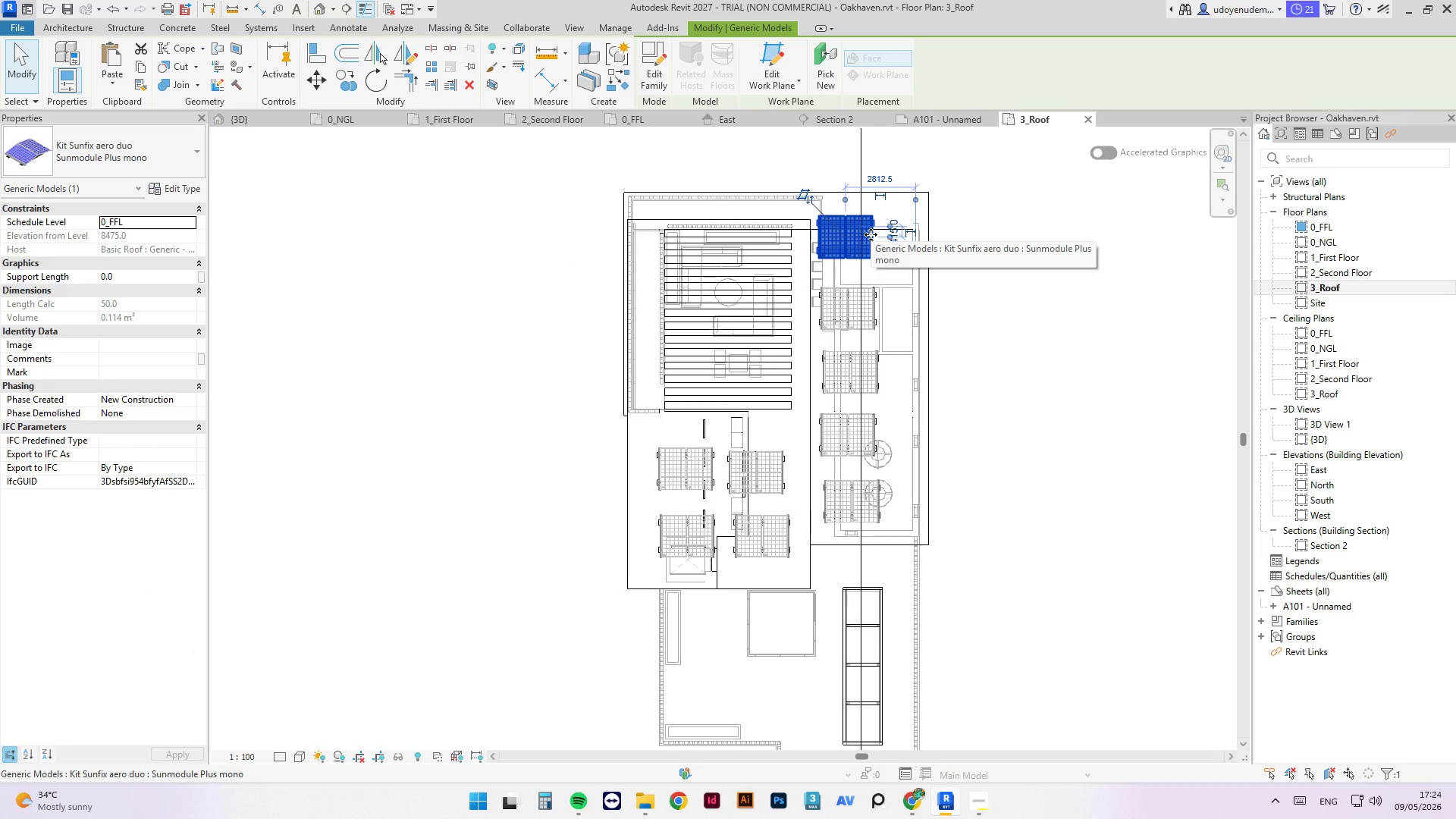 
key(ArrowRight)
 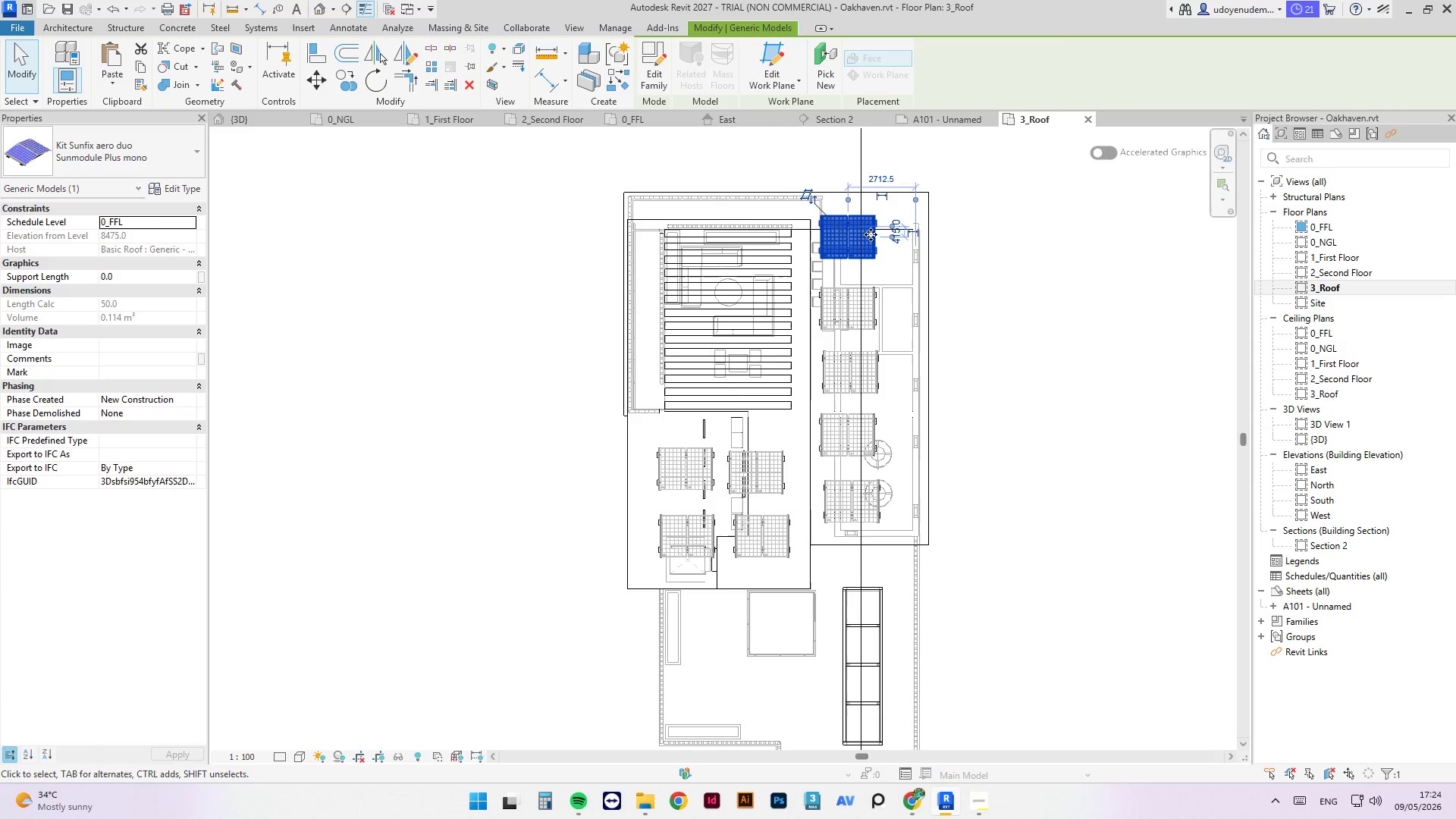 
key(ArrowRight)
 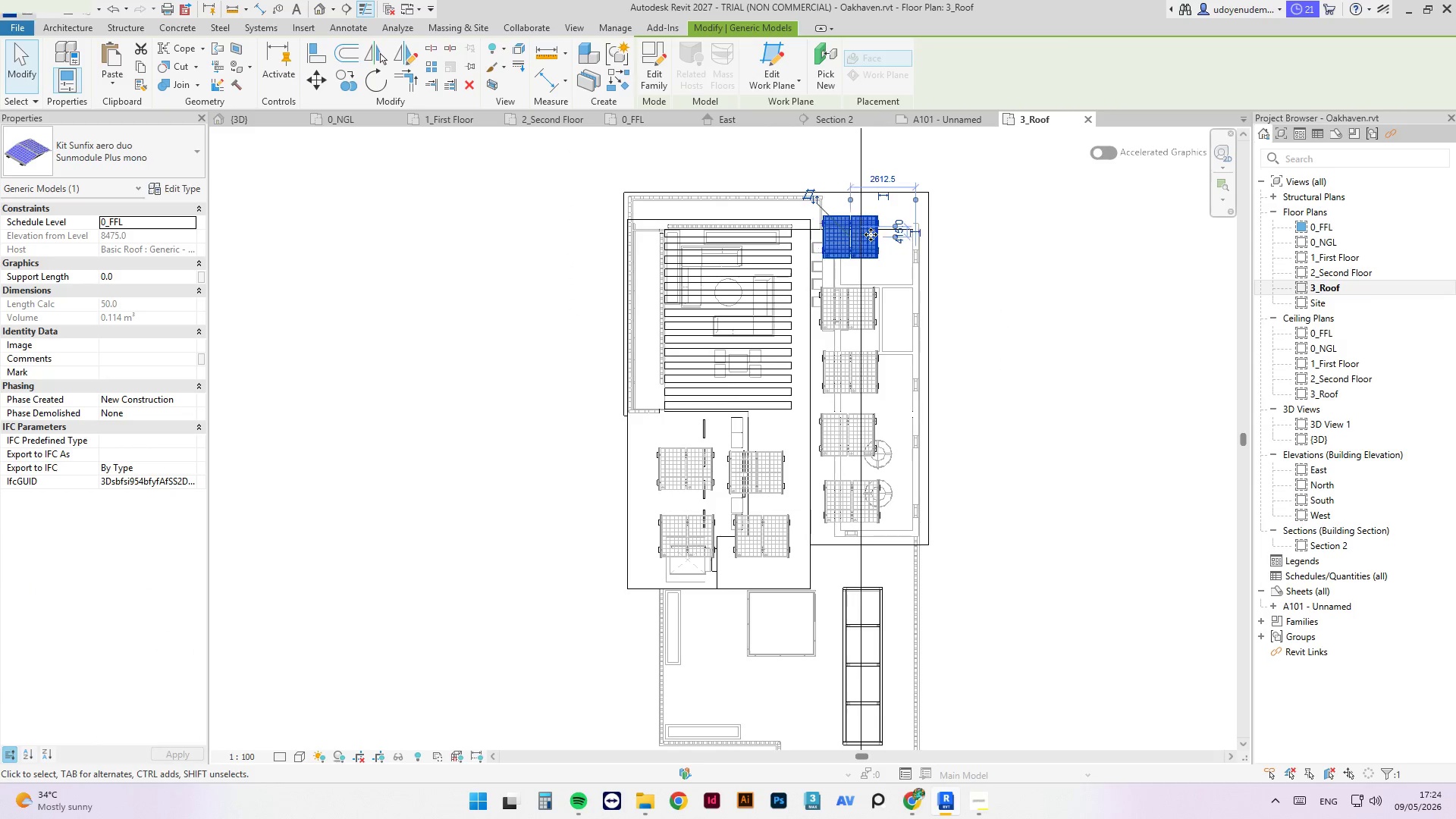 
key(ArrowRight)
 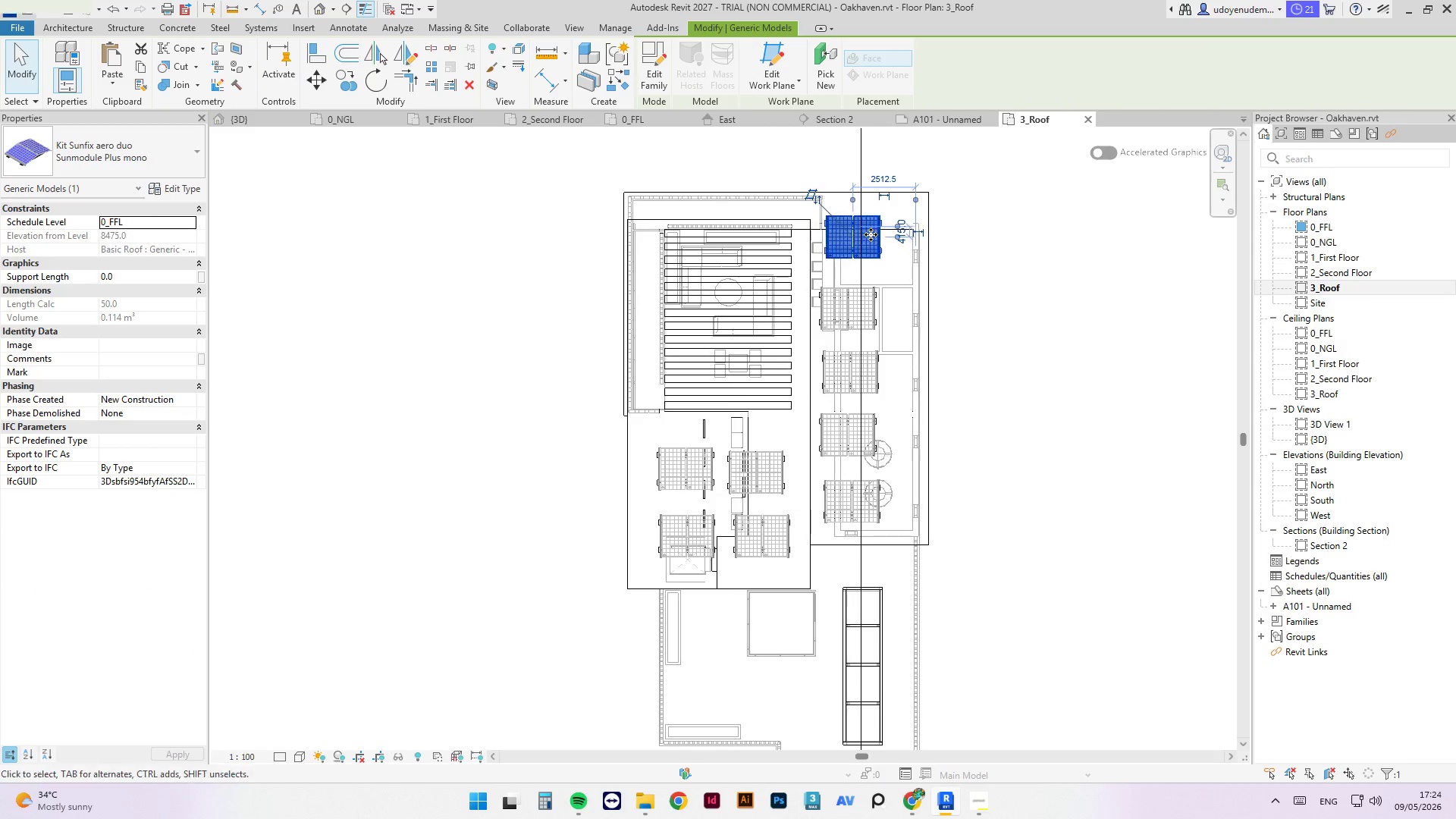 
key(ArrowRight)
 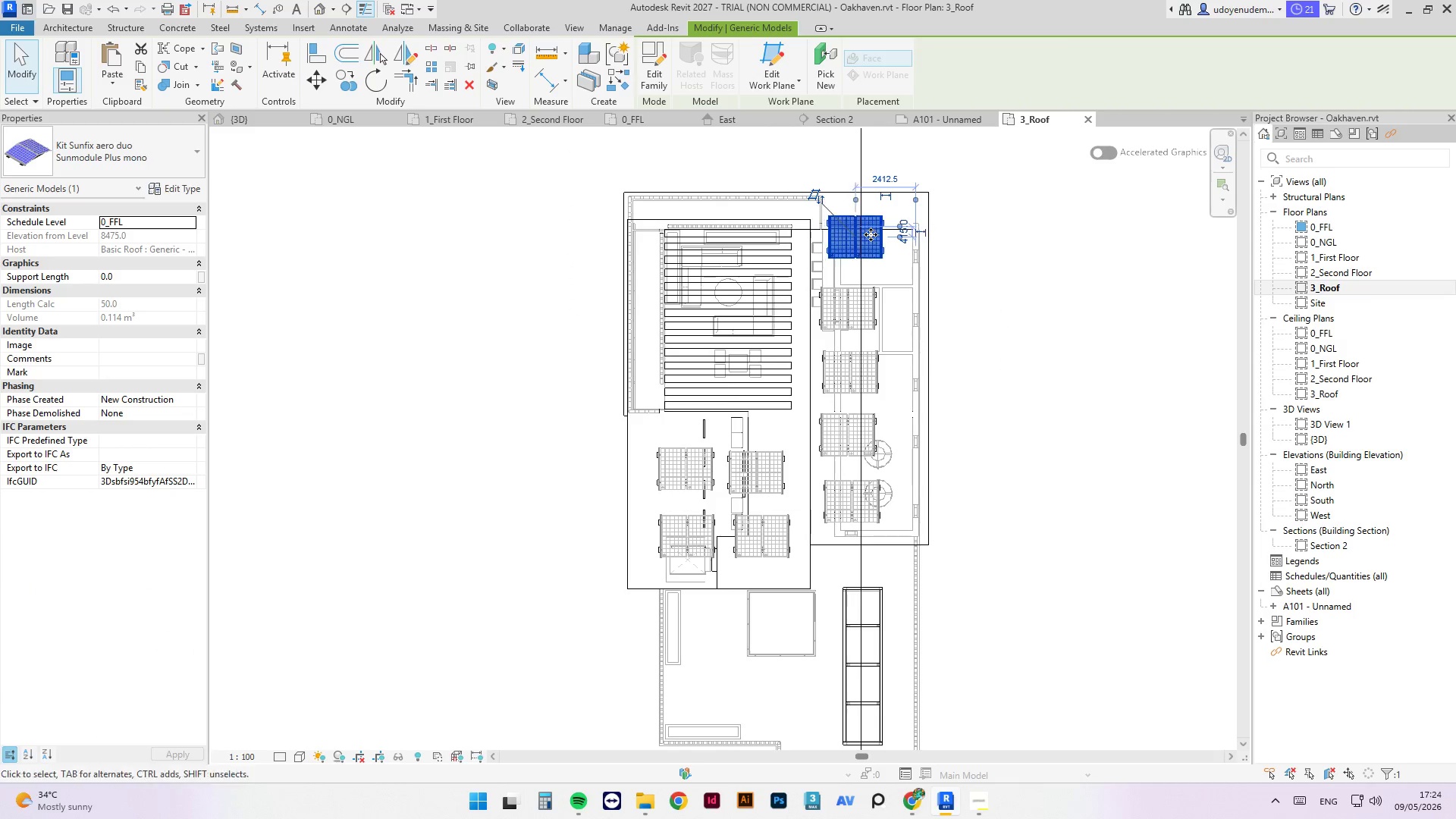 
key(ArrowRight)
 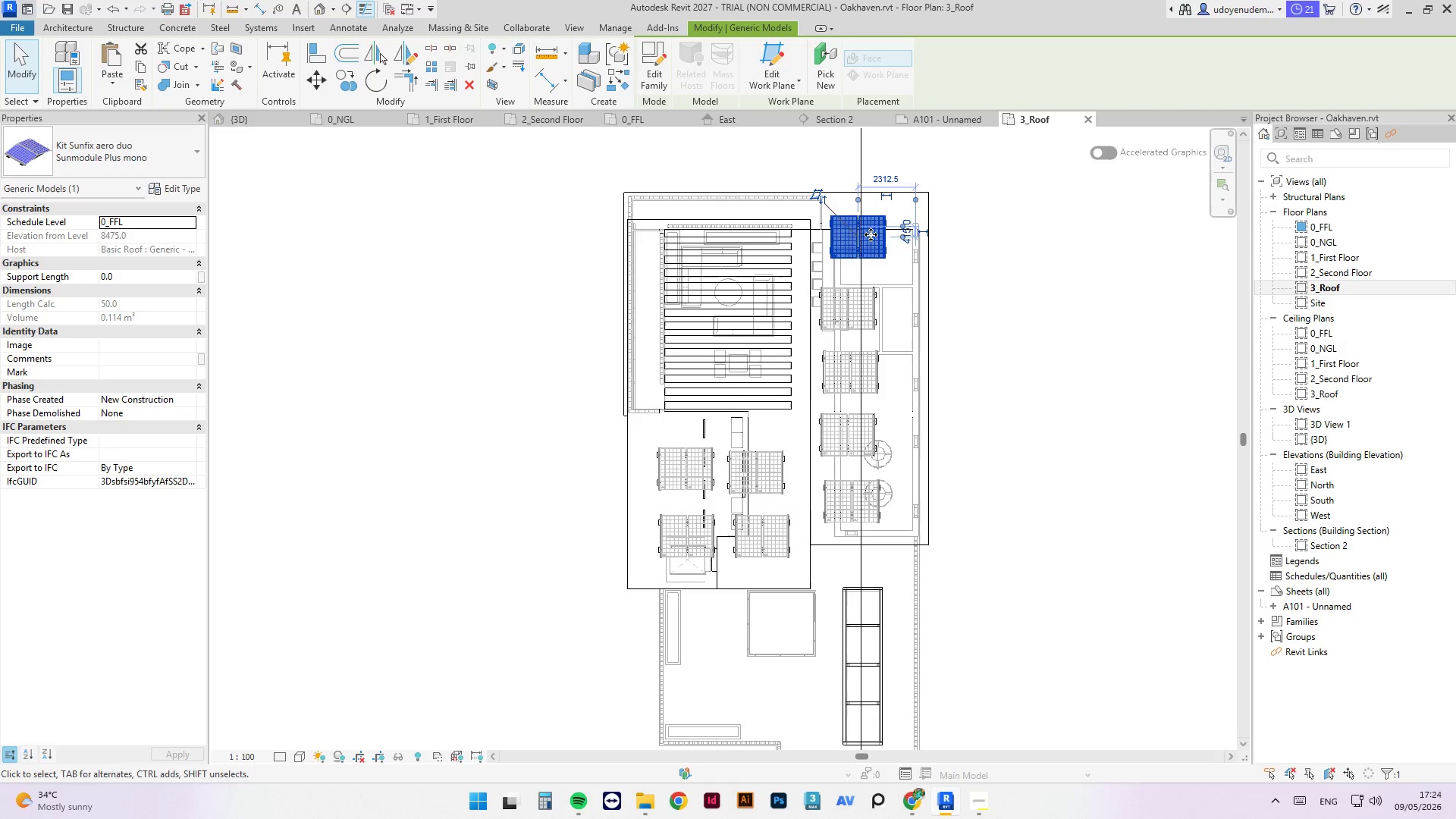 
key(ArrowRight)
 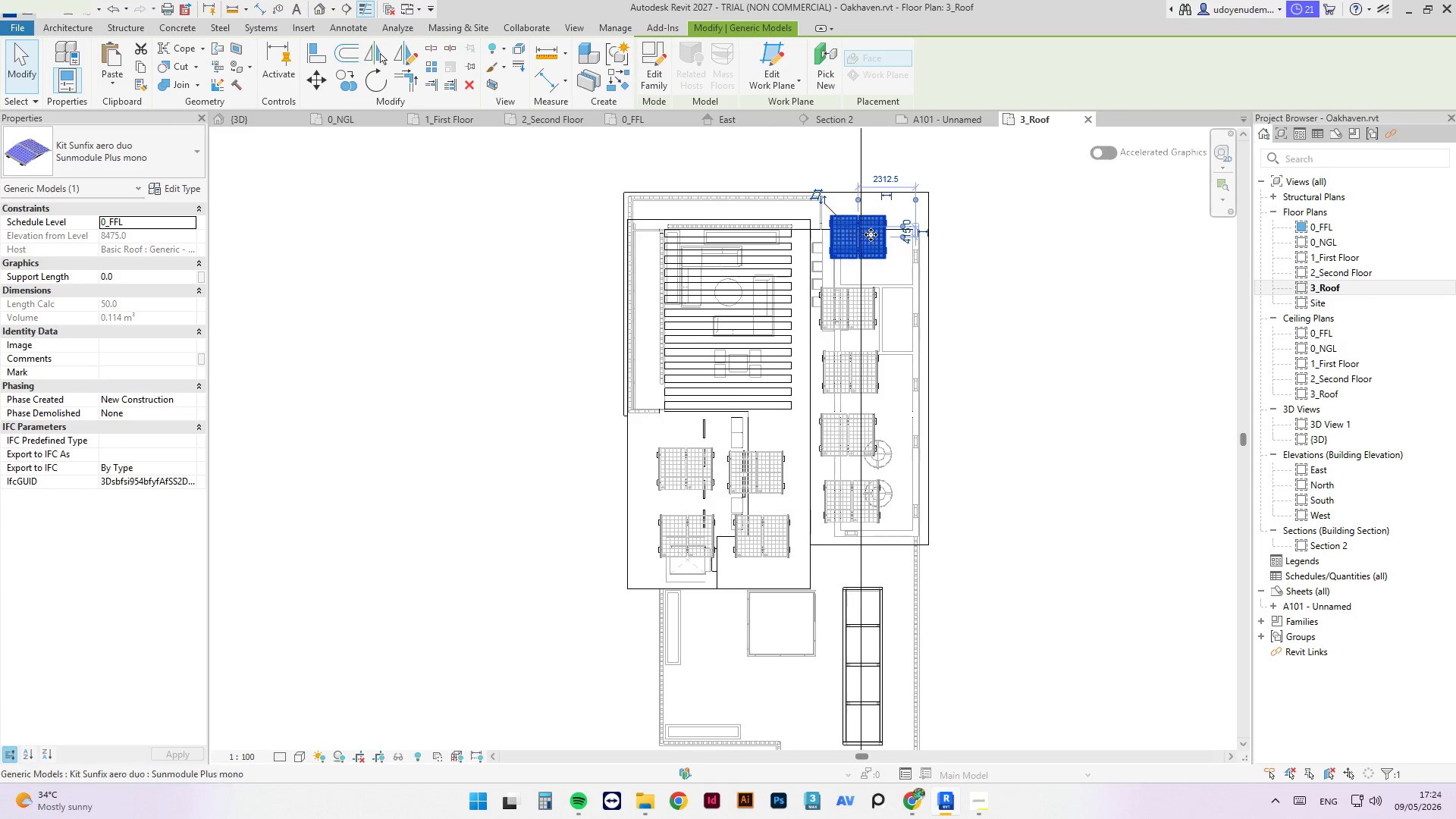 
key(ArrowRight)
 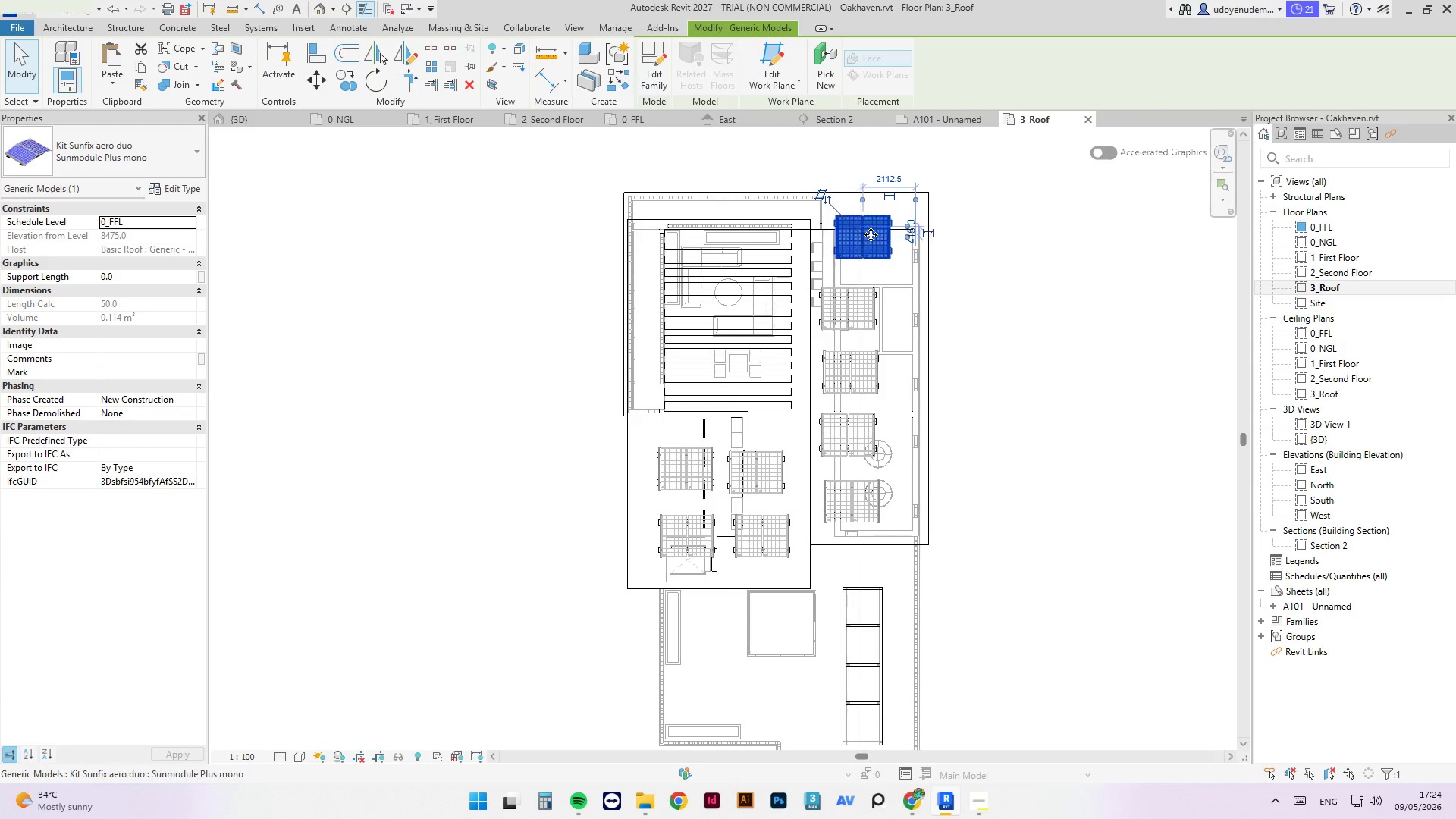 
key(ArrowRight)
 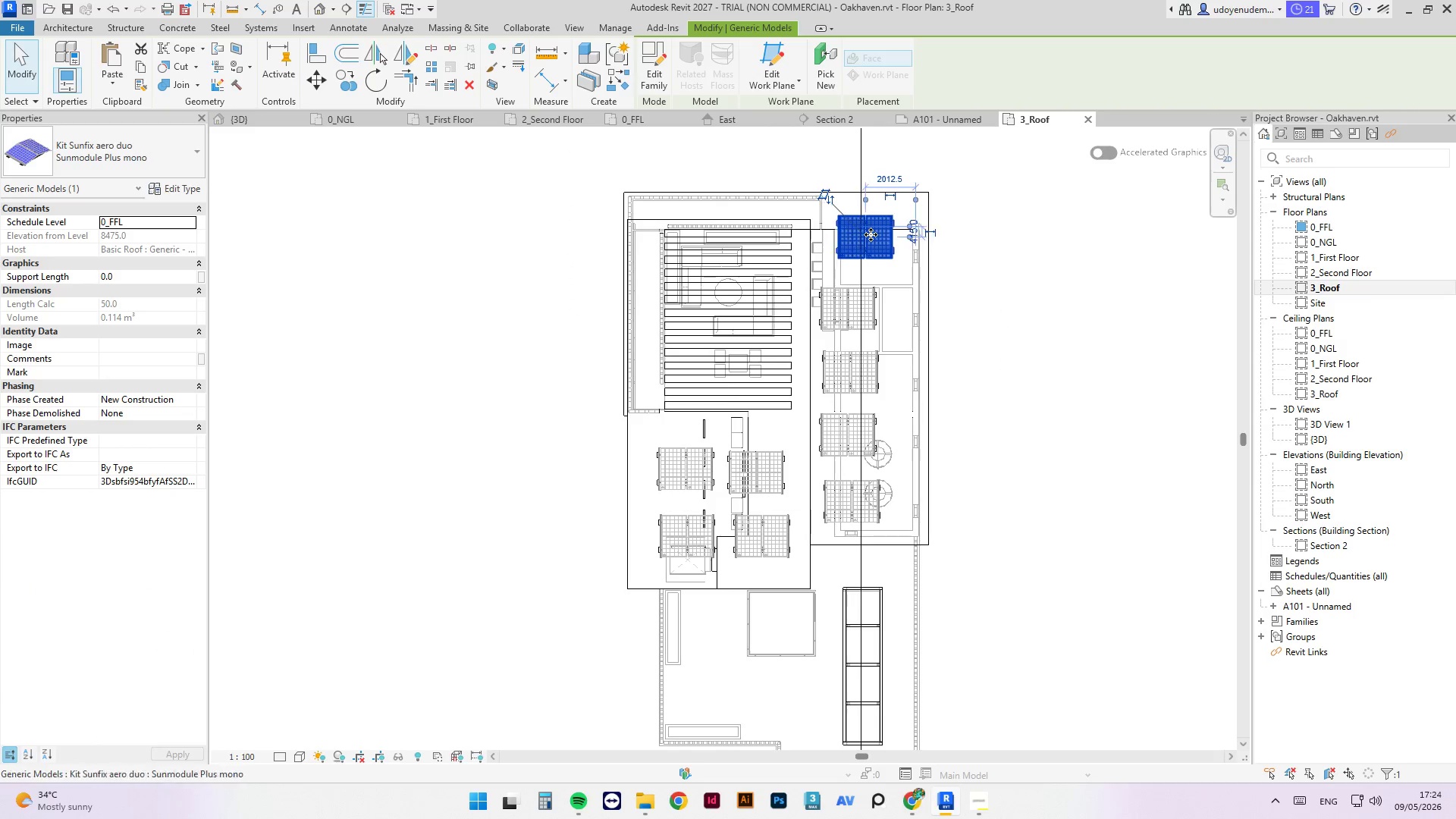 
key(ArrowRight)
 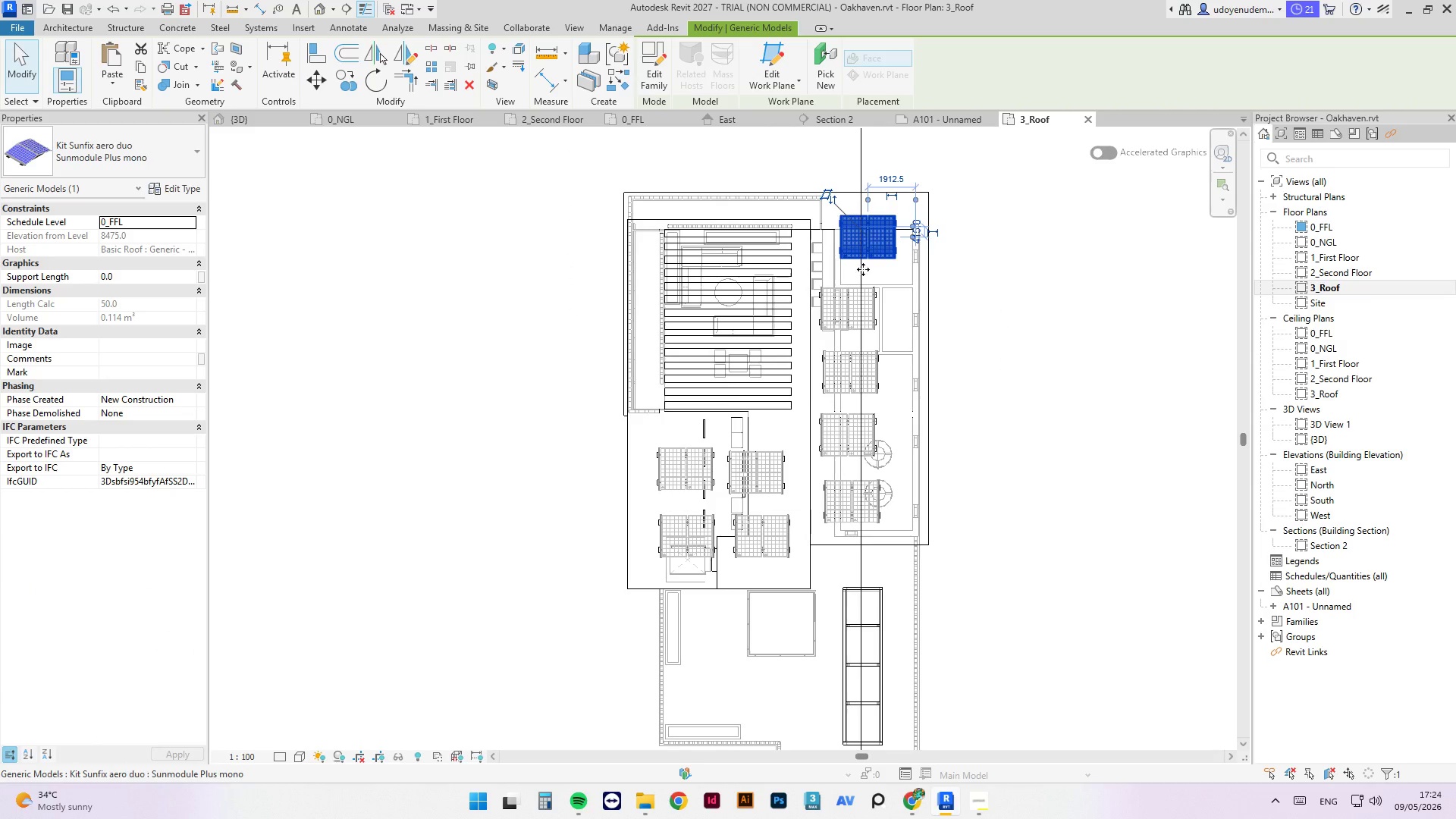 
left_click([843, 317])
 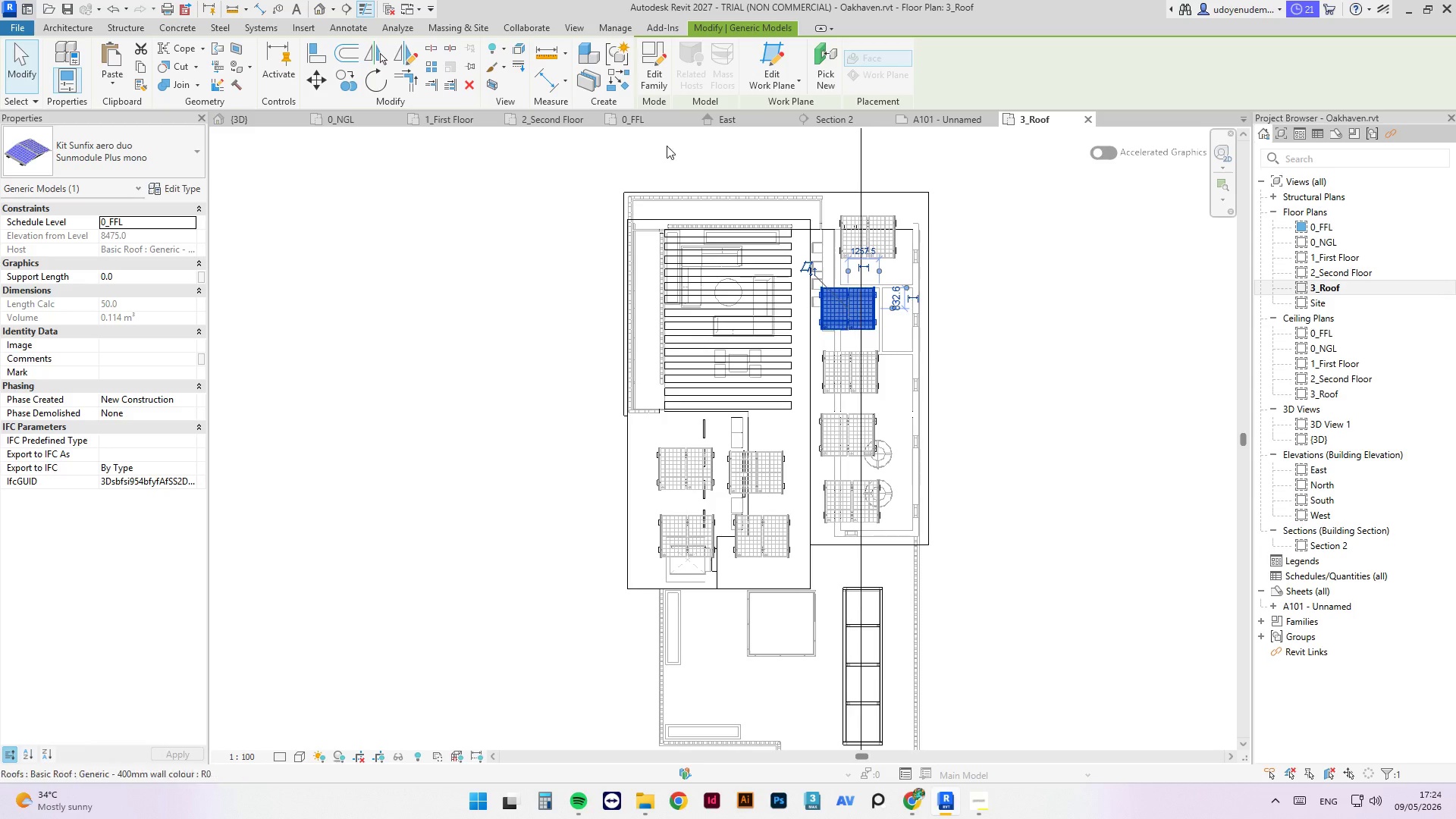 
key(ArrowRight)
 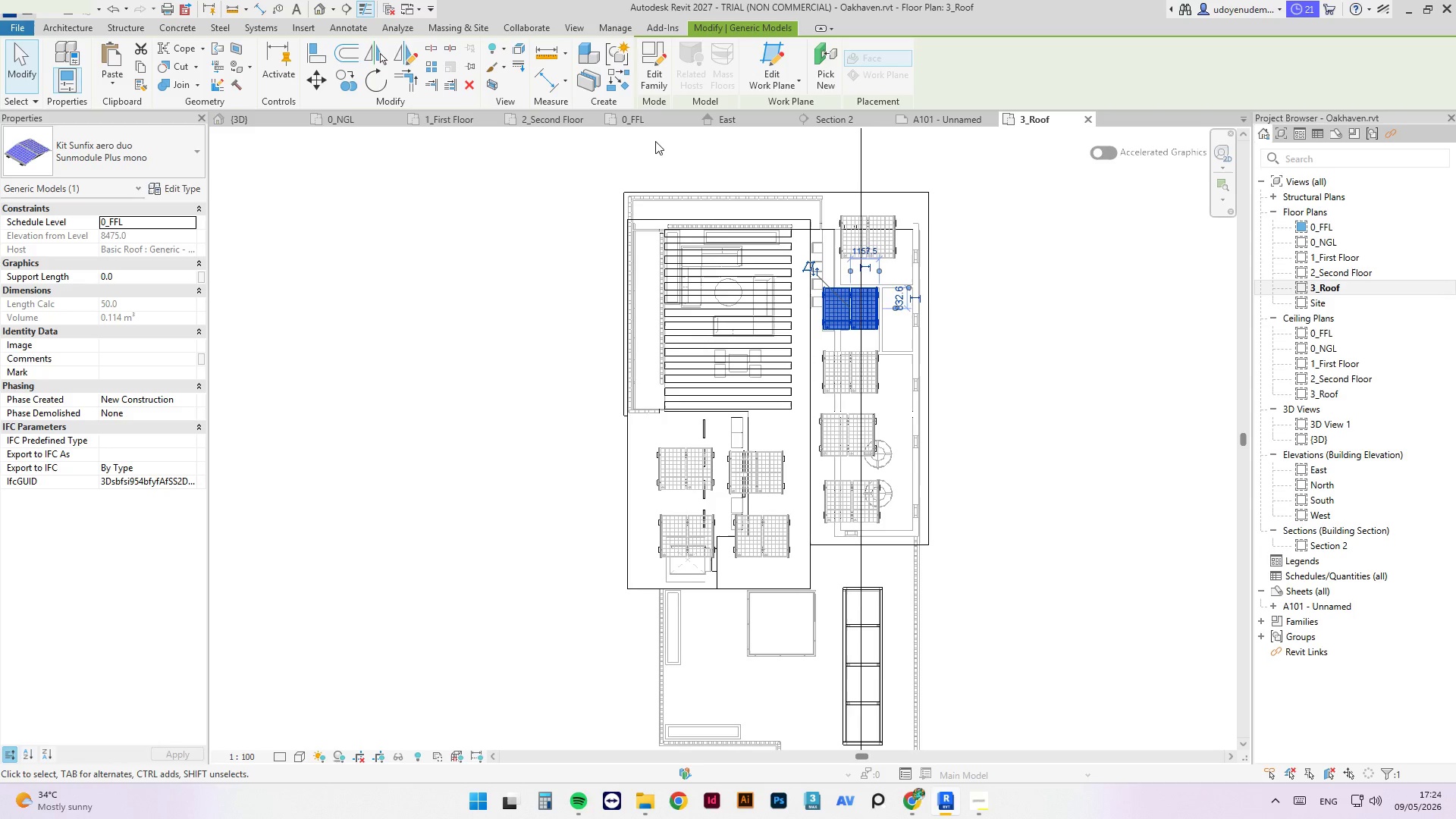 
key(ArrowRight)
 